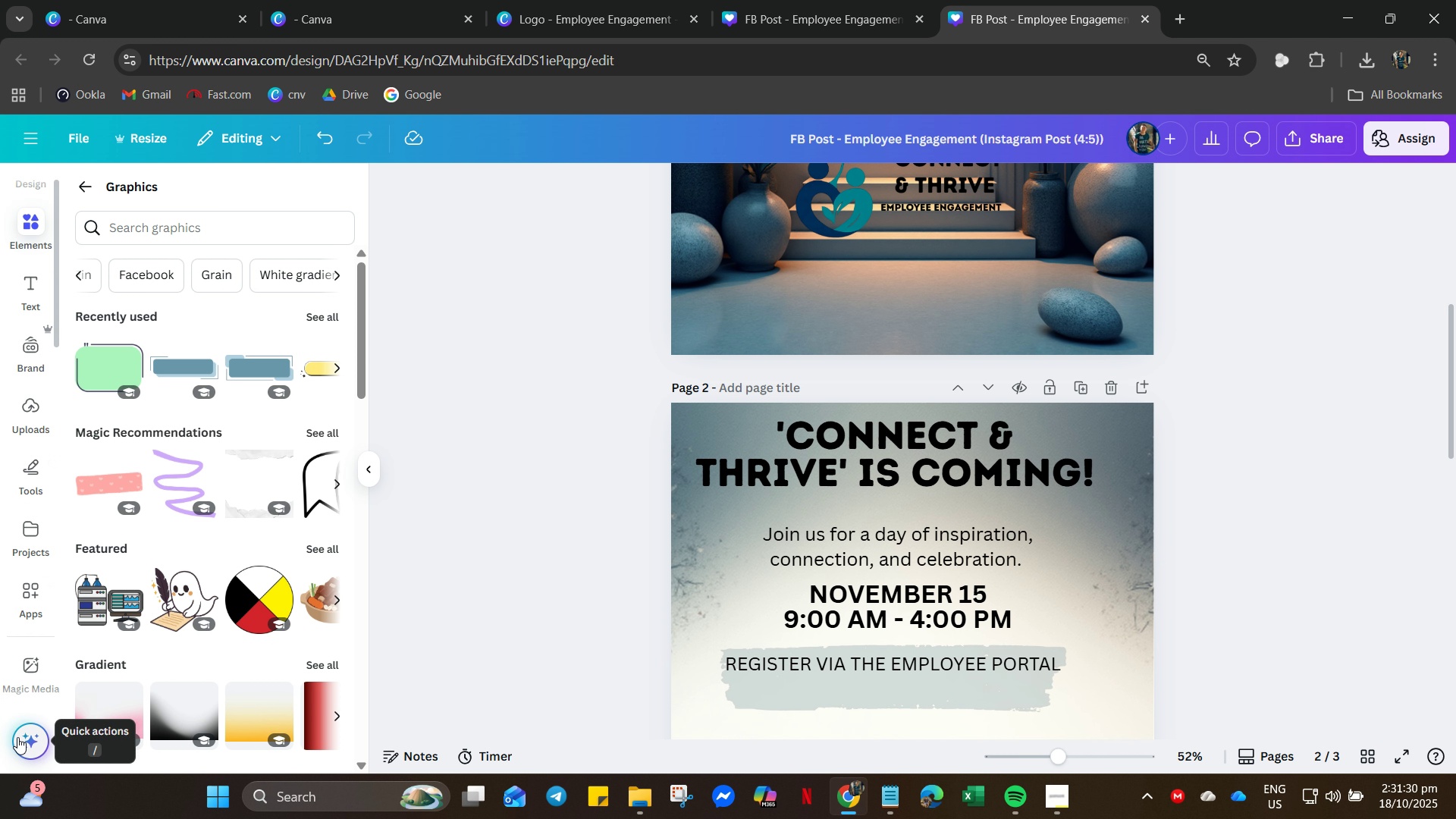 
left_click([17, 737])
 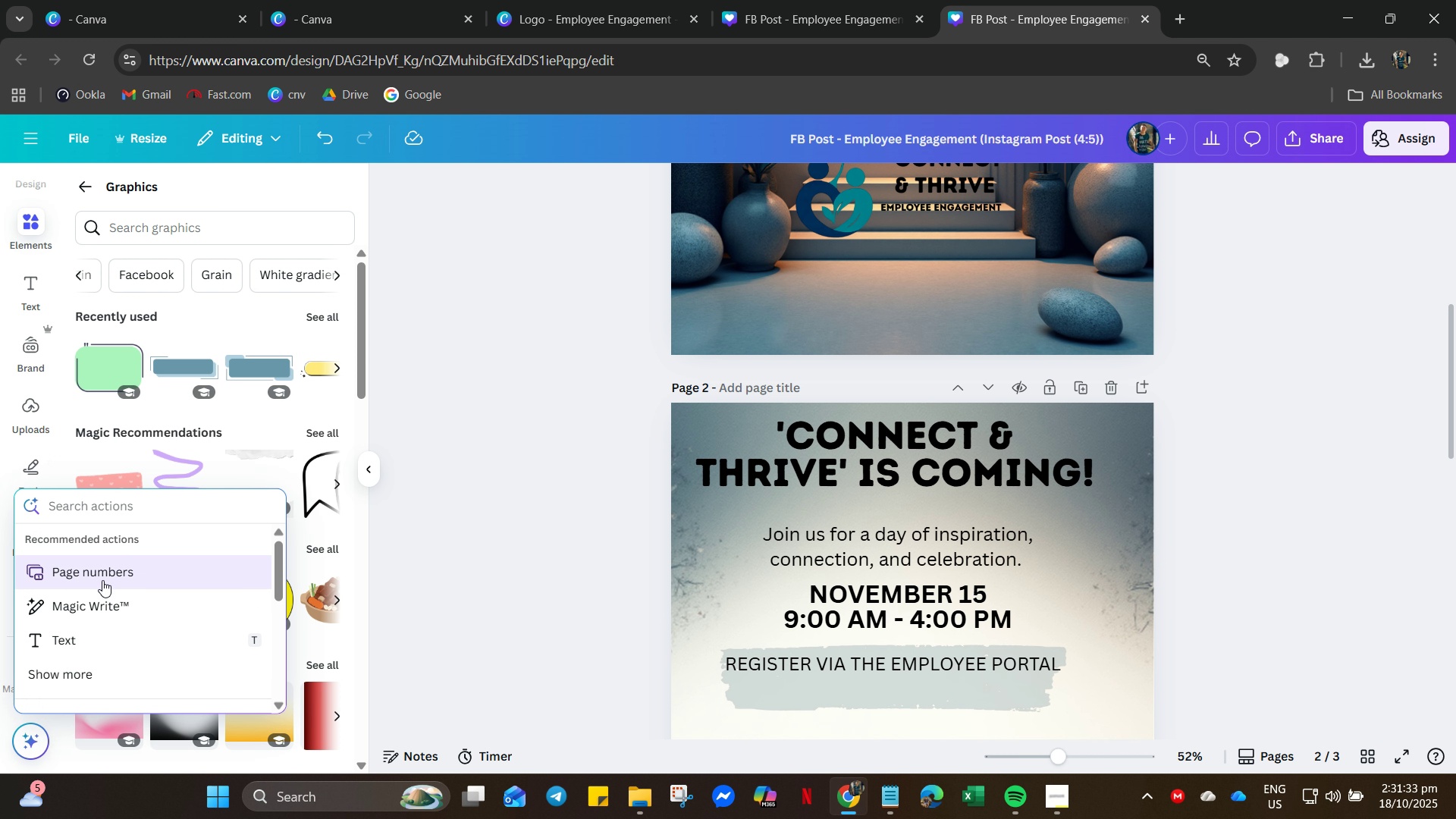 
left_click([526, 437])
 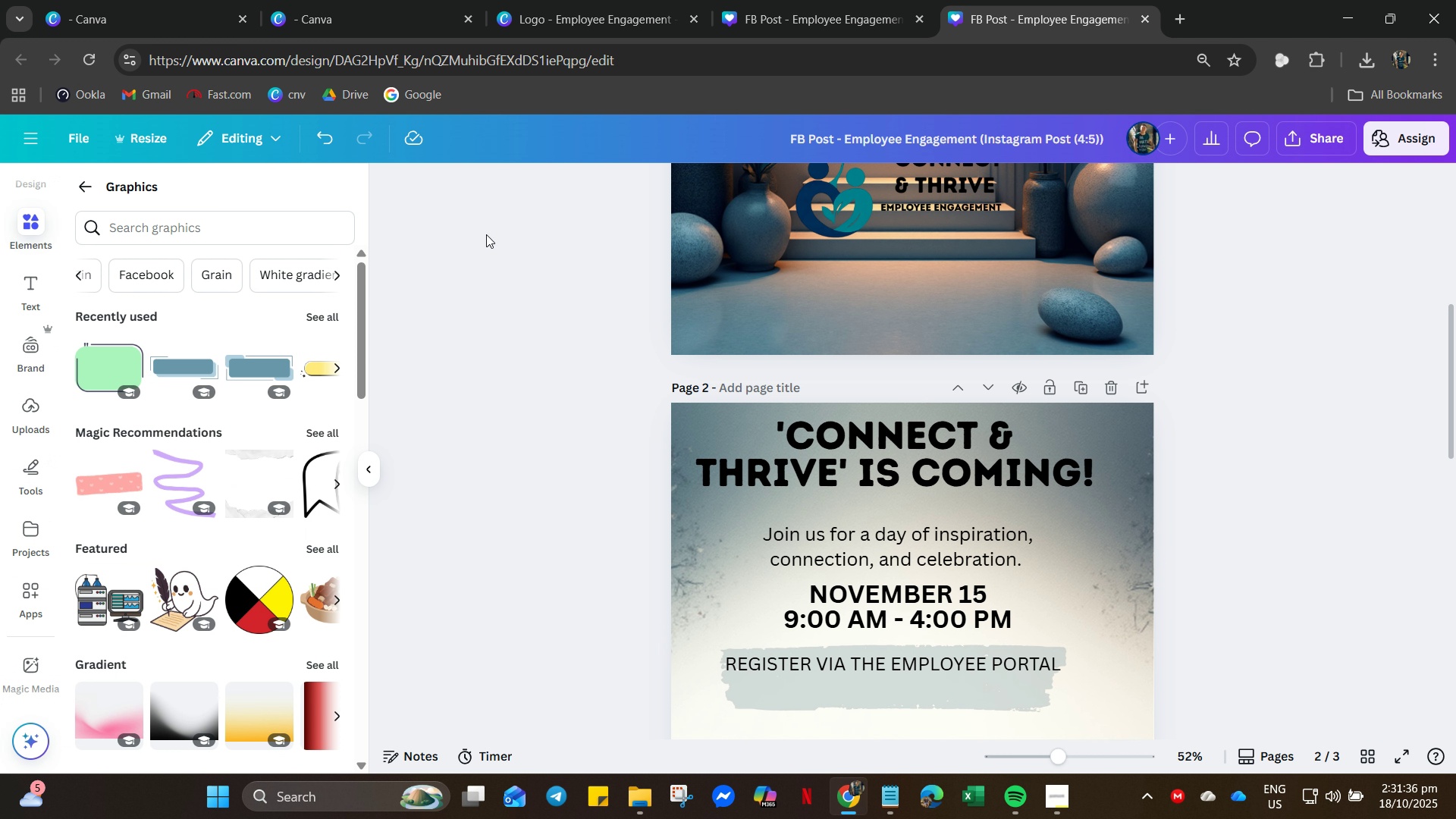 
left_click([637, 10])
 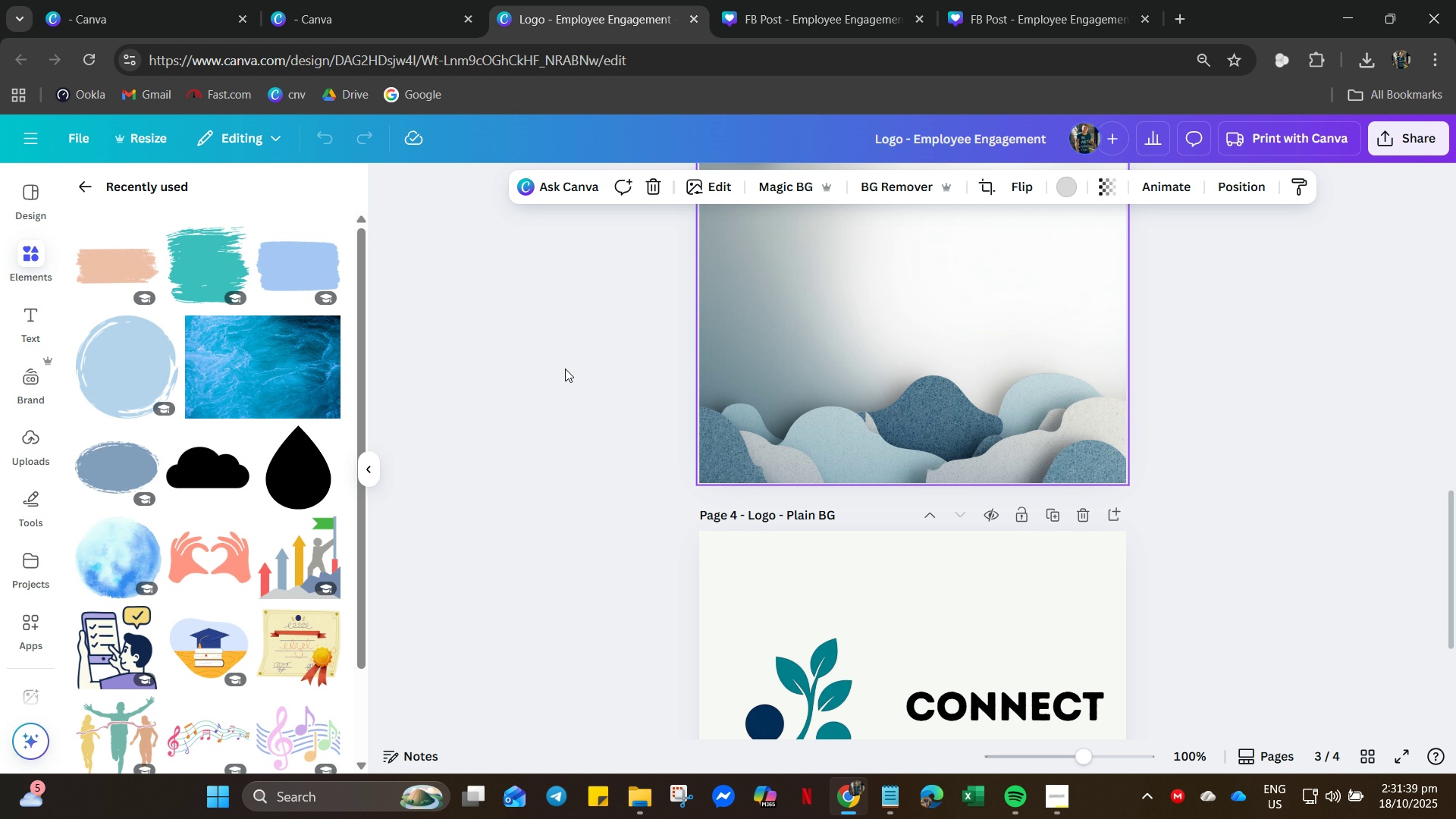 
scroll: coordinate [851, 377], scroll_direction: down, amount: 1.0
 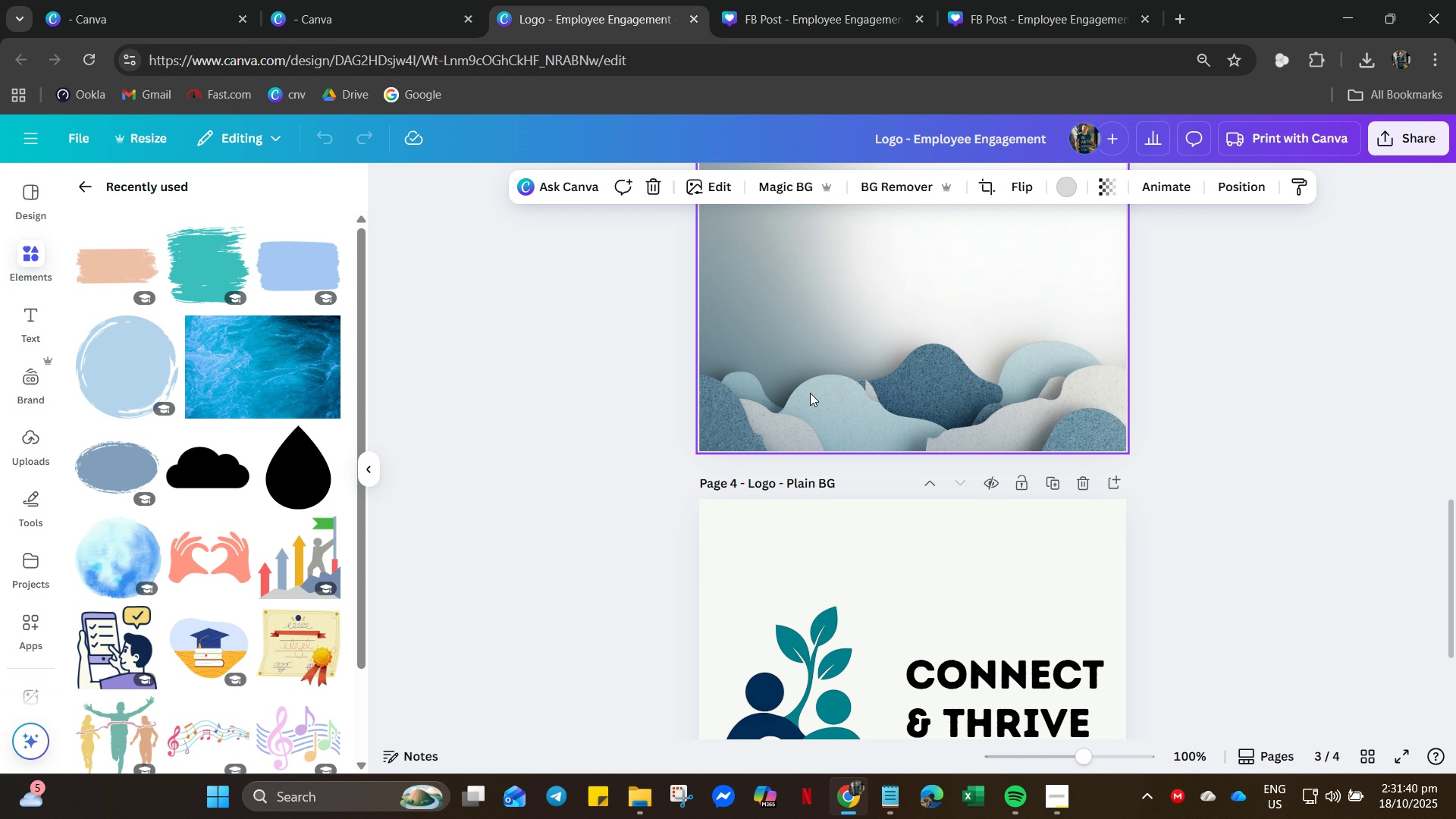 
scroll: coordinate [845, 454], scroll_direction: up, amount: 7.0
 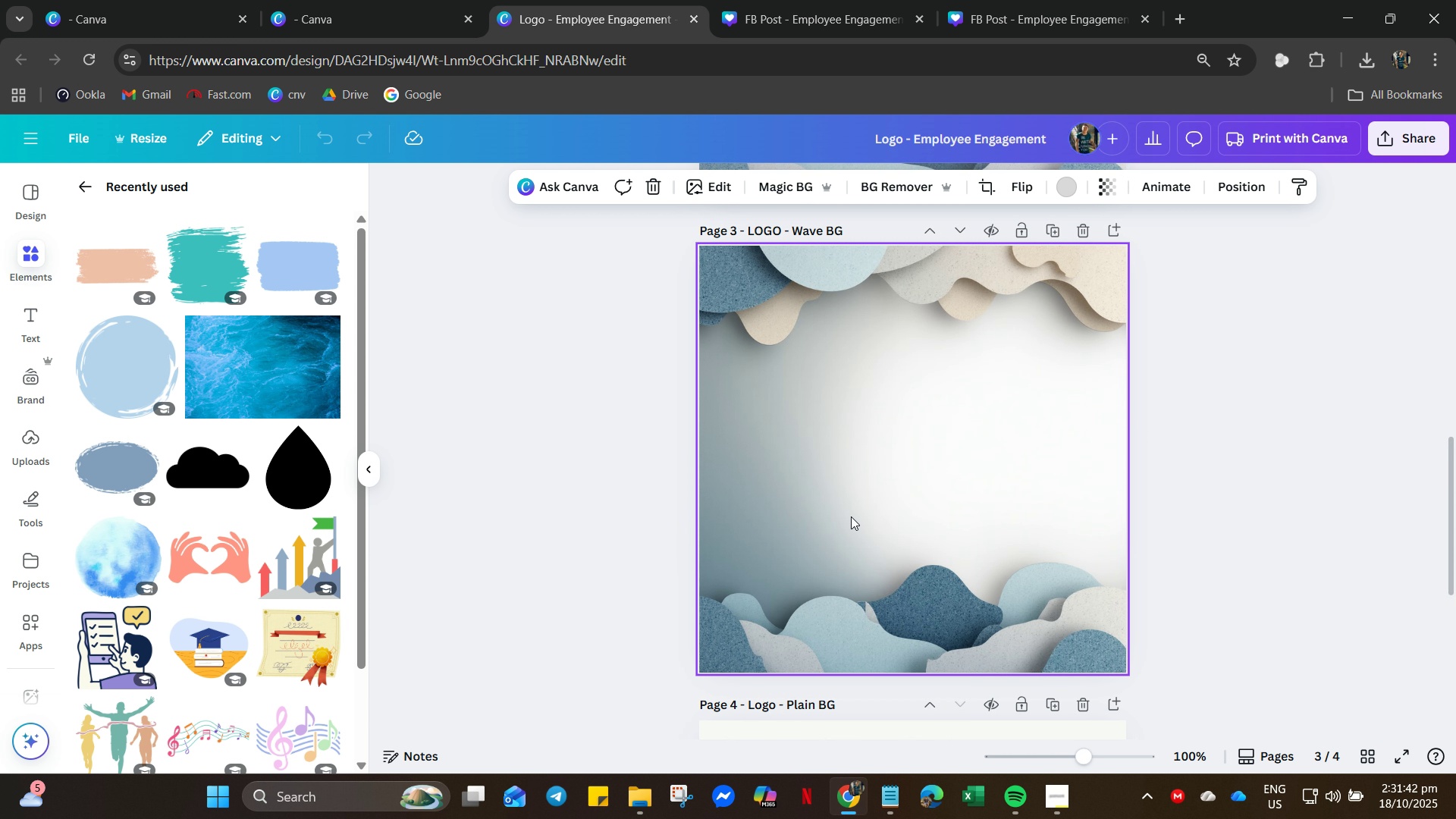 
right_click([851, 516])
 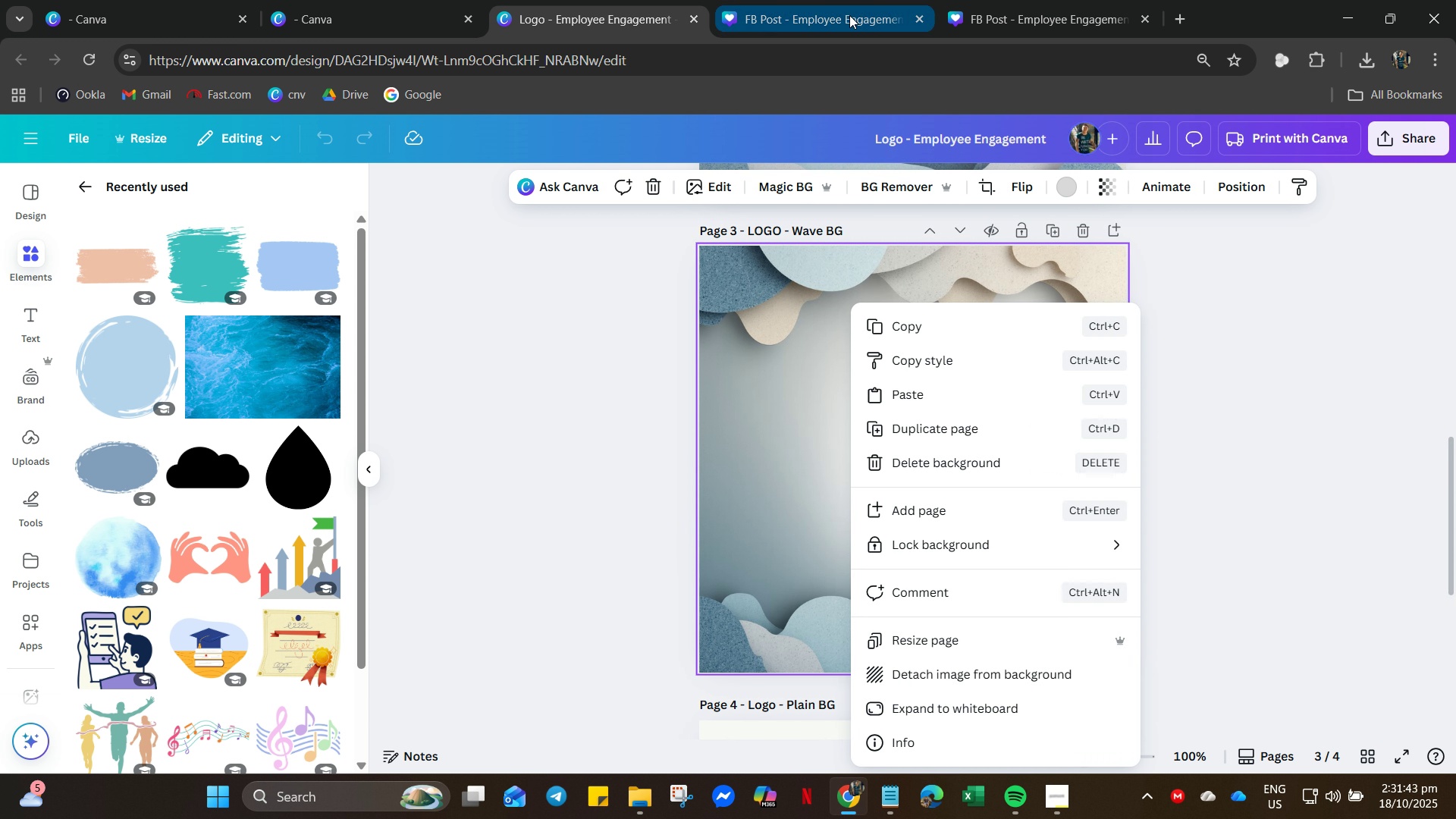 
left_click([849, 15])
 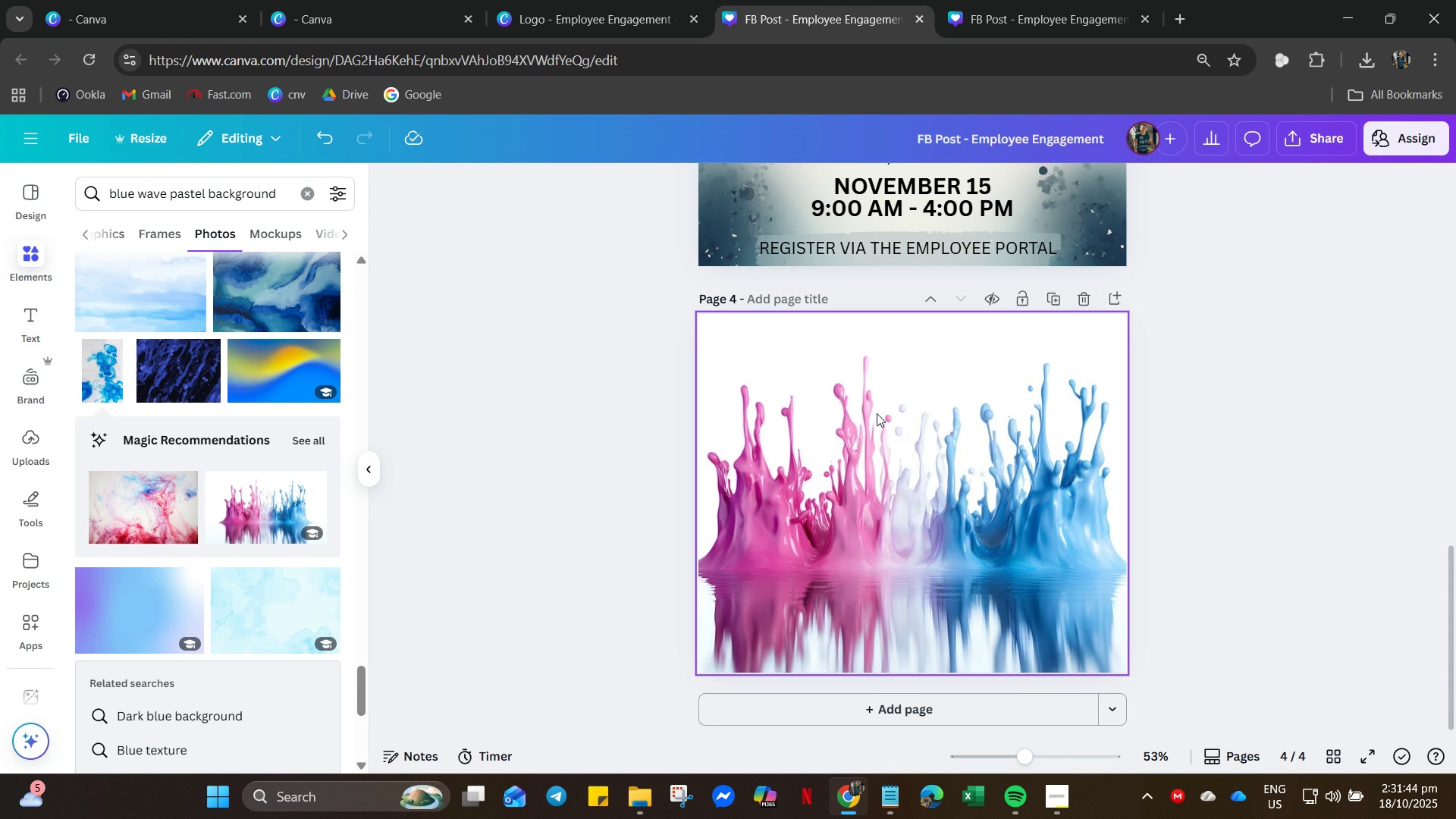 
mouse_move([882, 437])
 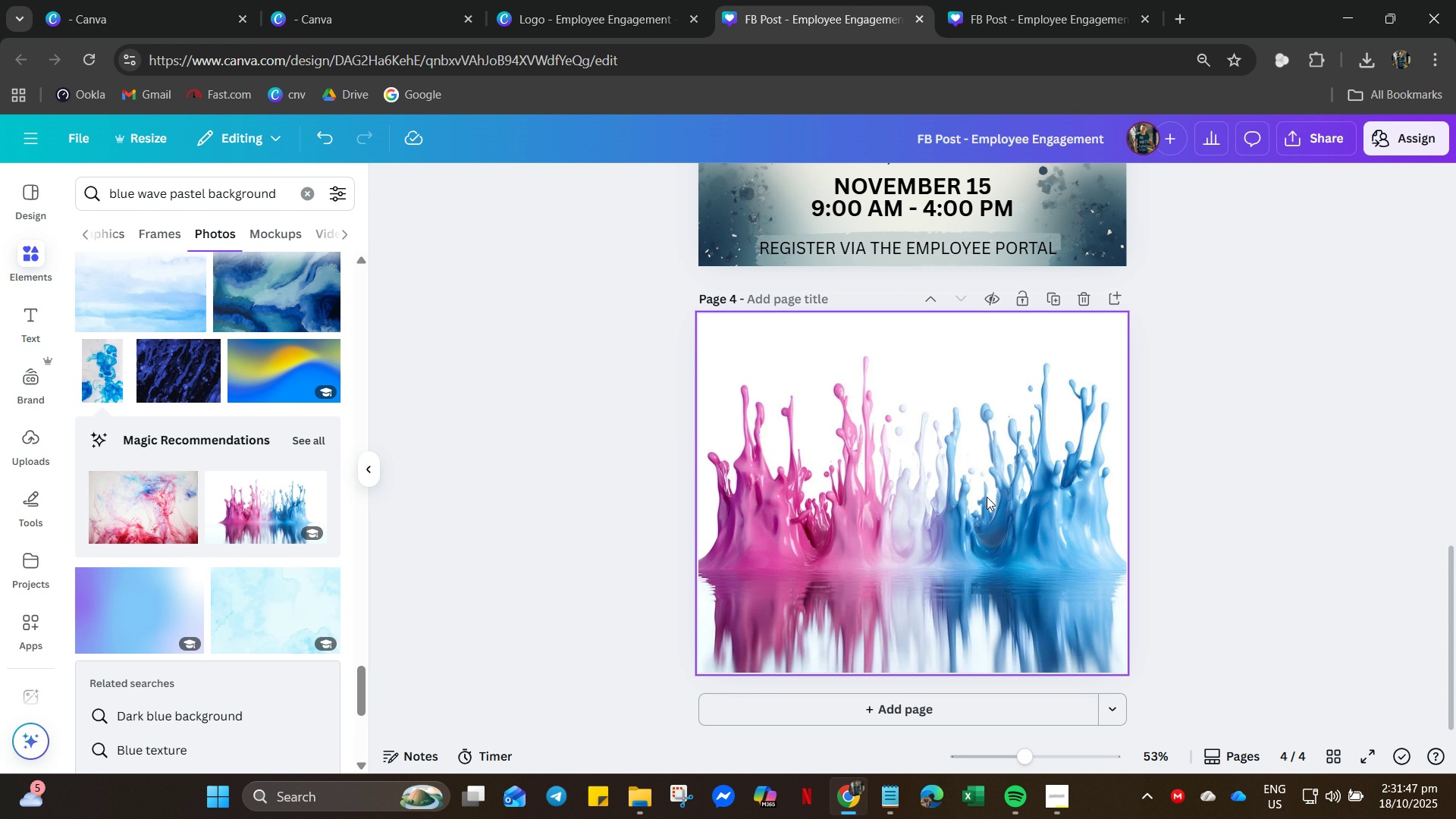 
left_click([982, 494])
 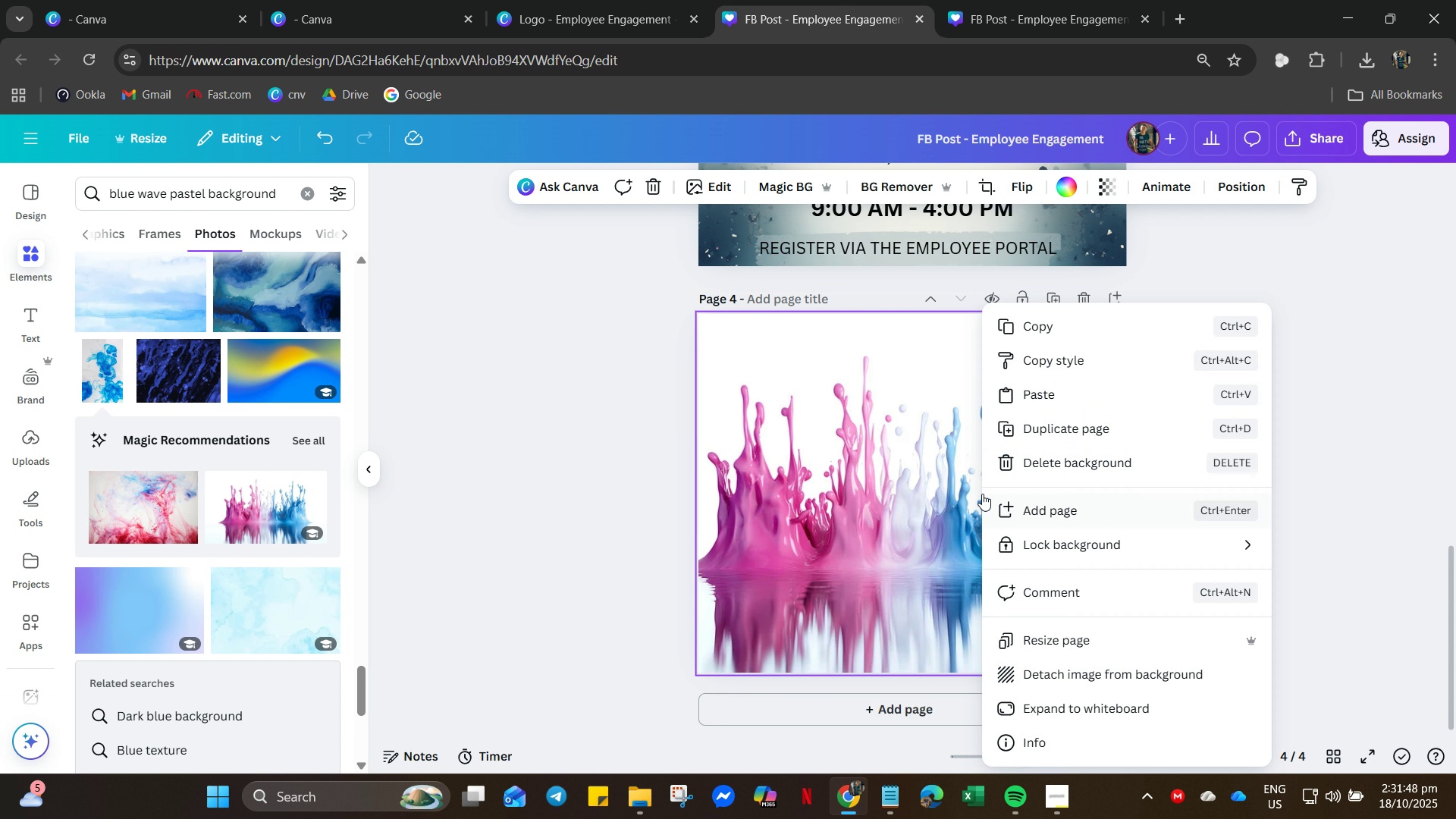 
right_click([982, 494])
 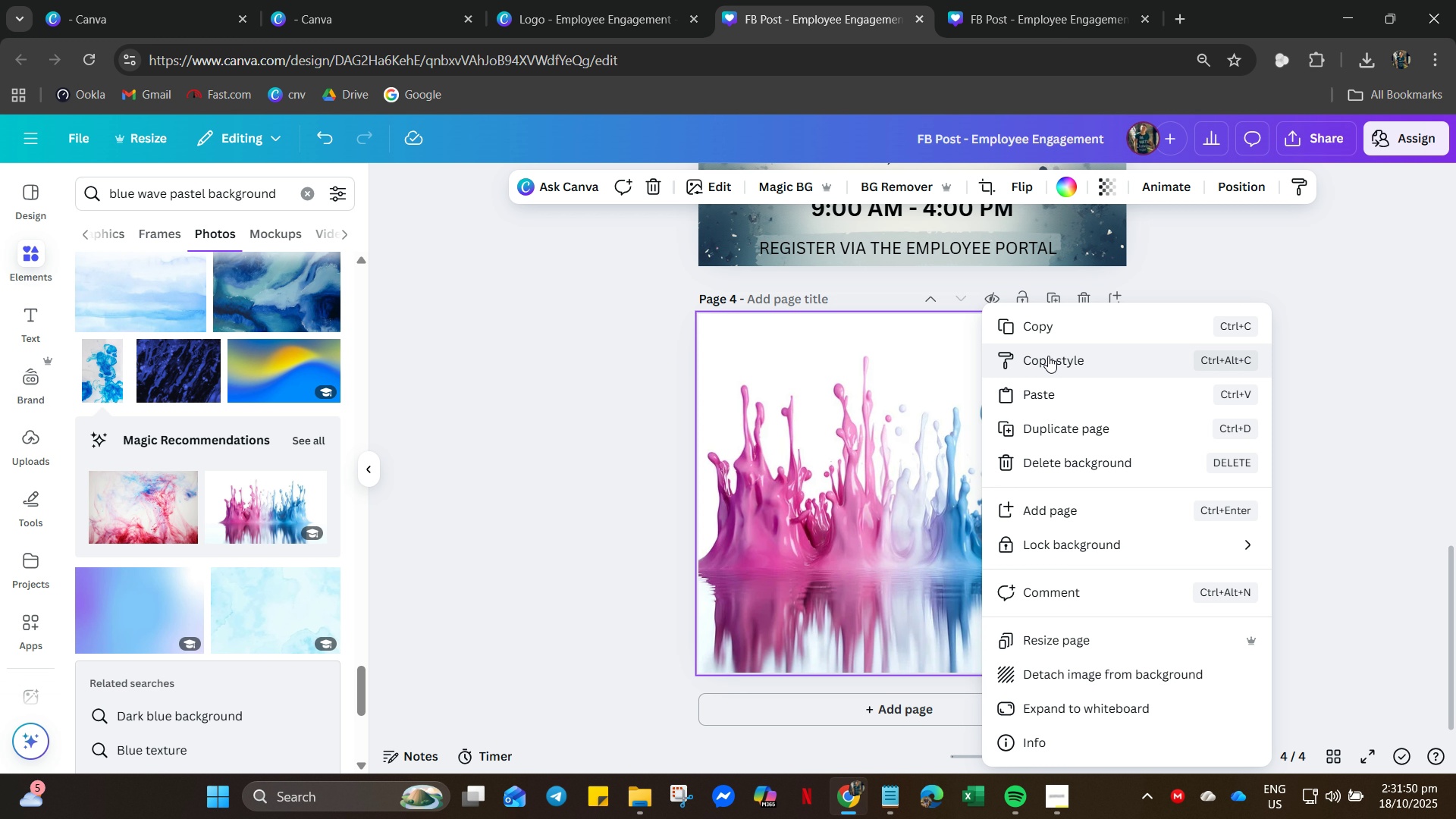 
left_click([1033, 322])
 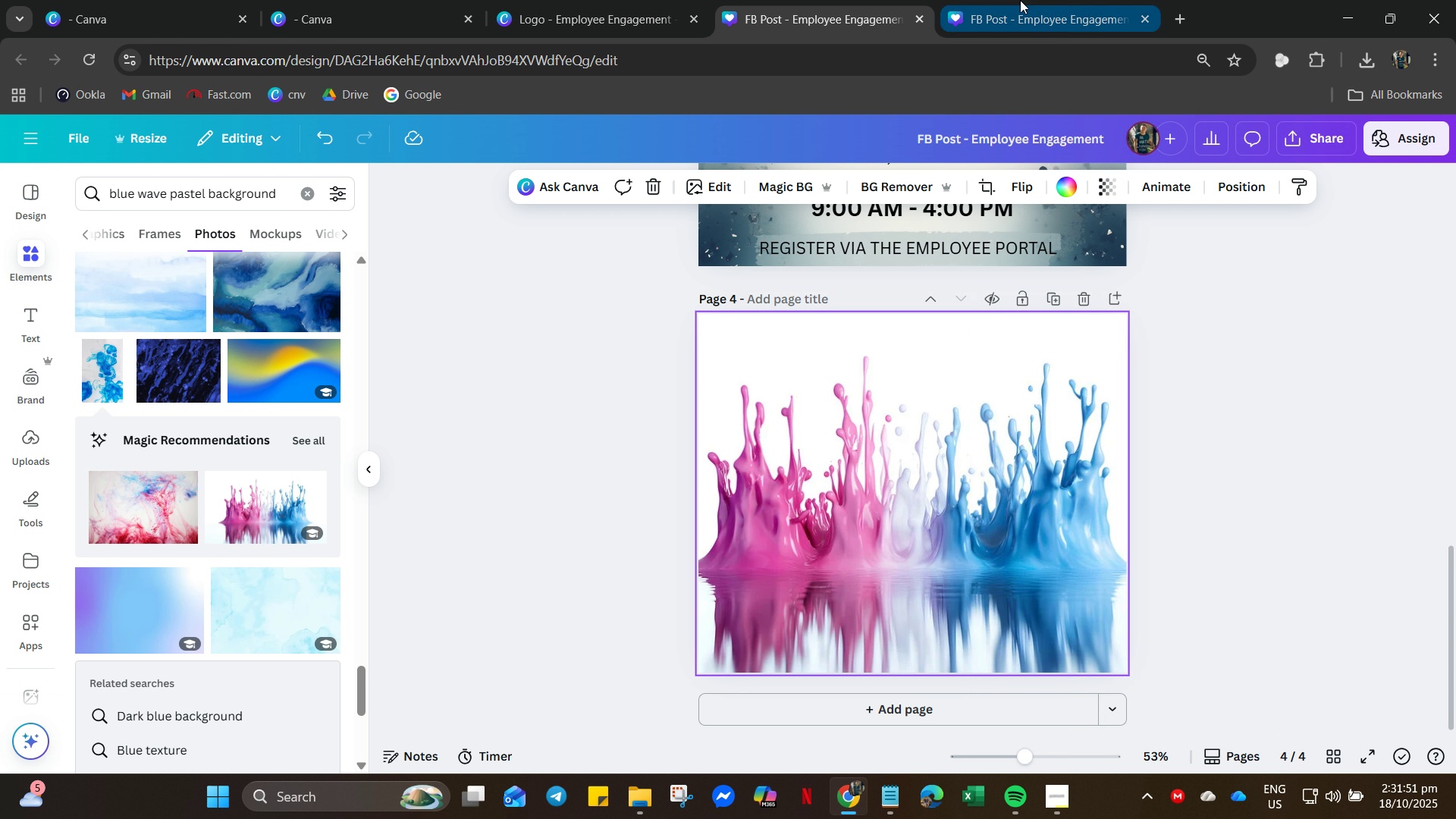 
left_click([1020, 0])
 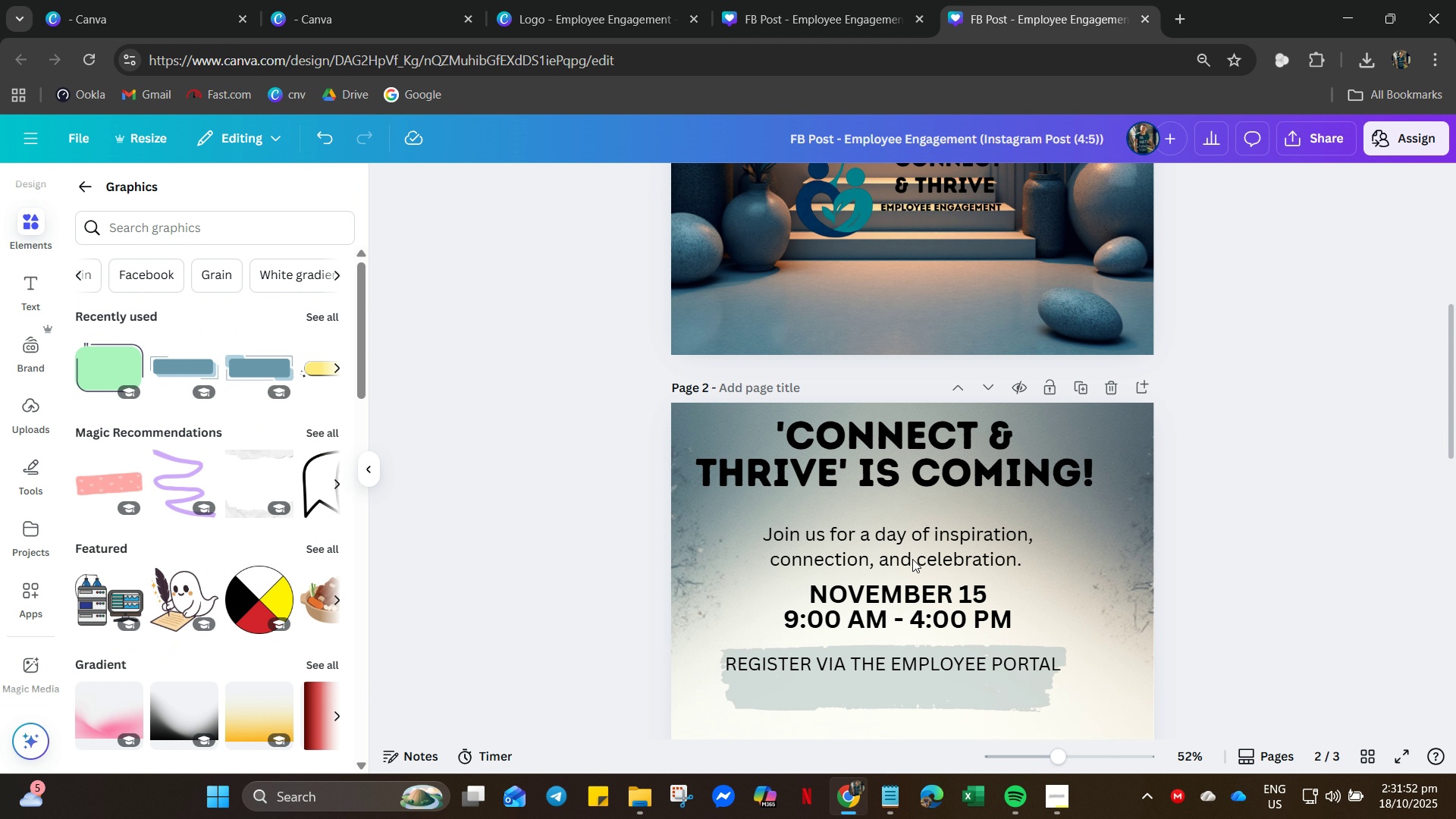 
scroll: coordinate [932, 725], scroll_direction: down, amount: 24.0
 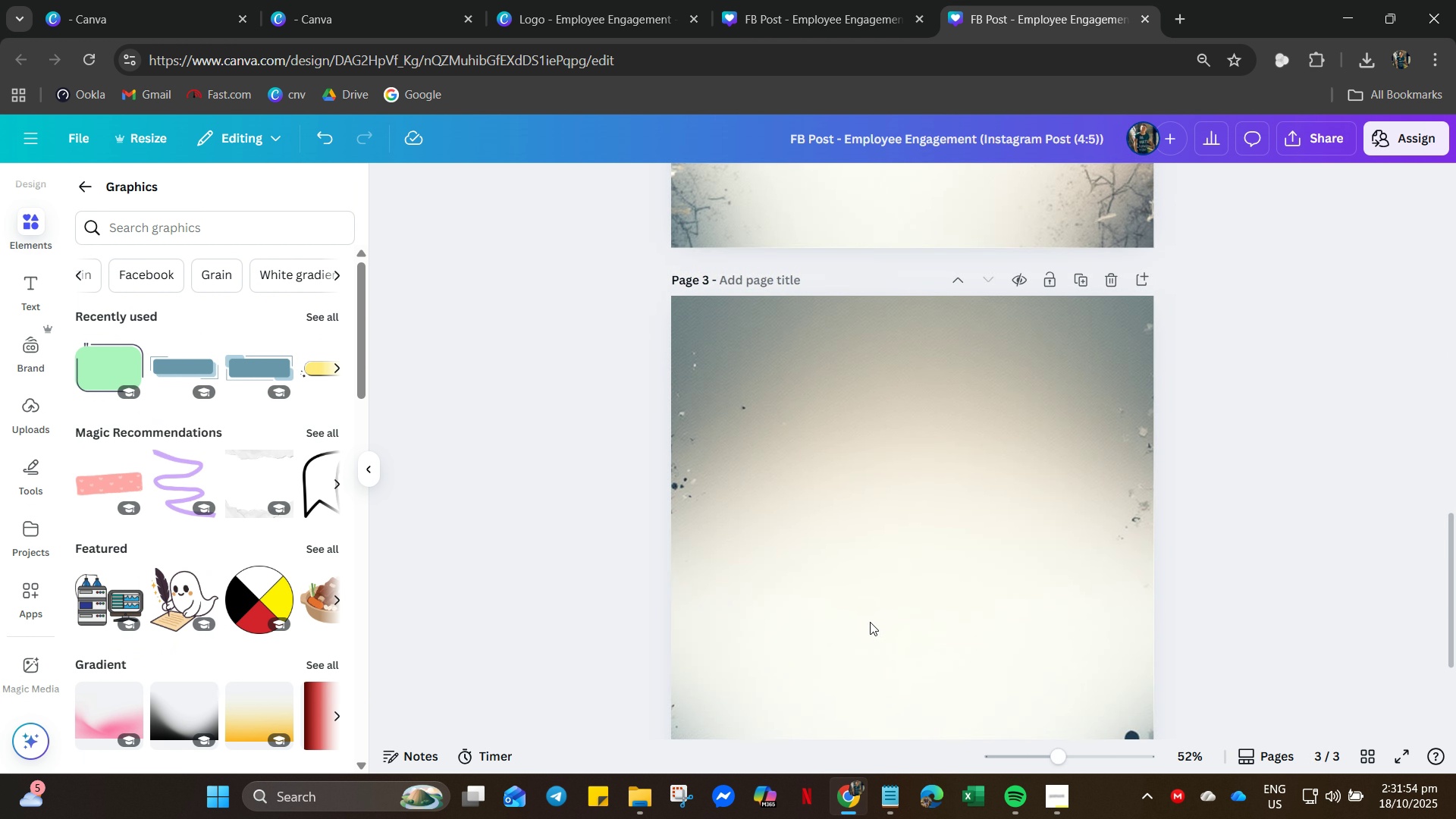 
left_click([870, 622])
 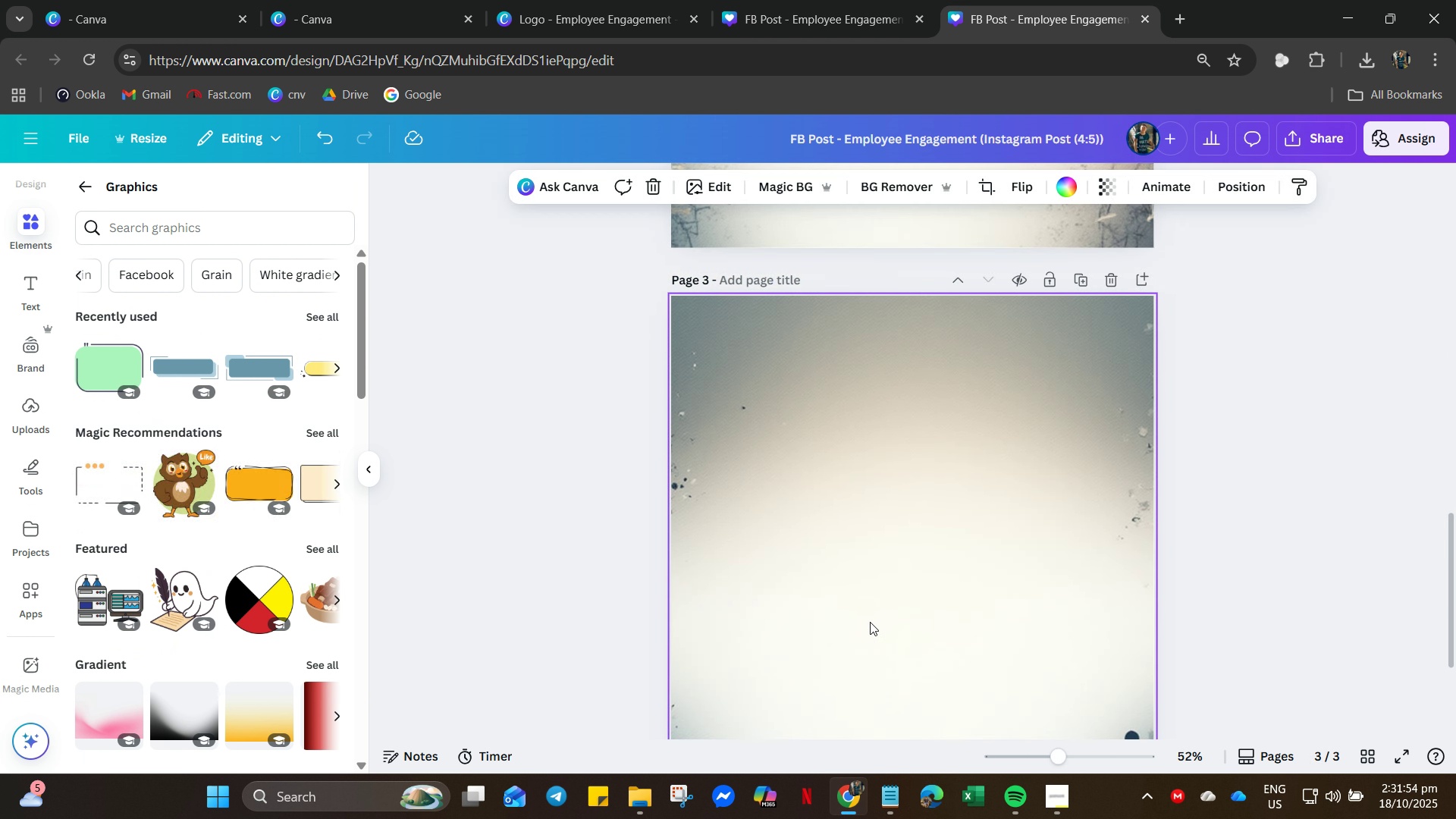 
key(Control+V)
 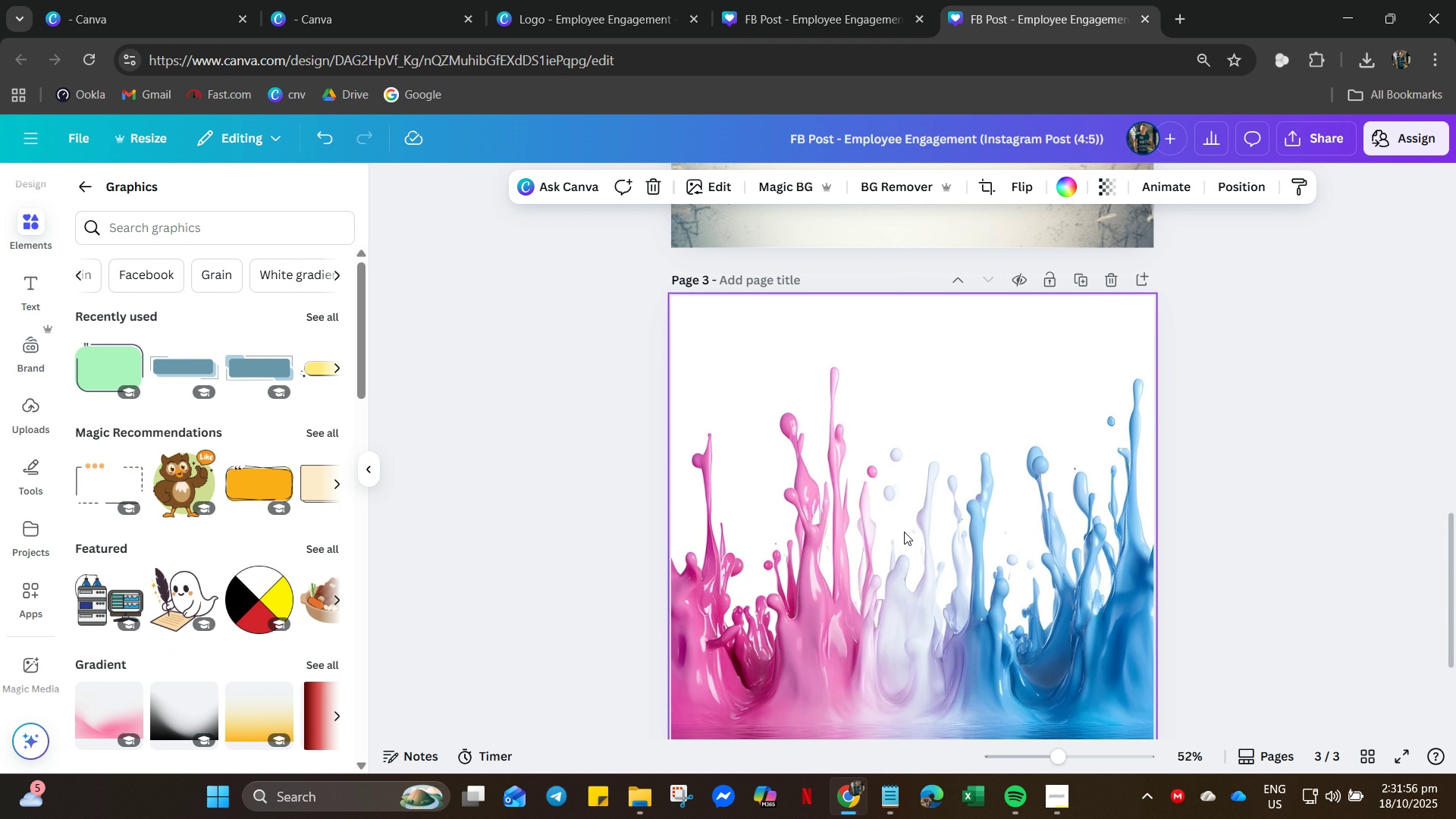 
scroll: coordinate [900, 546], scroll_direction: down, amount: 14.0
 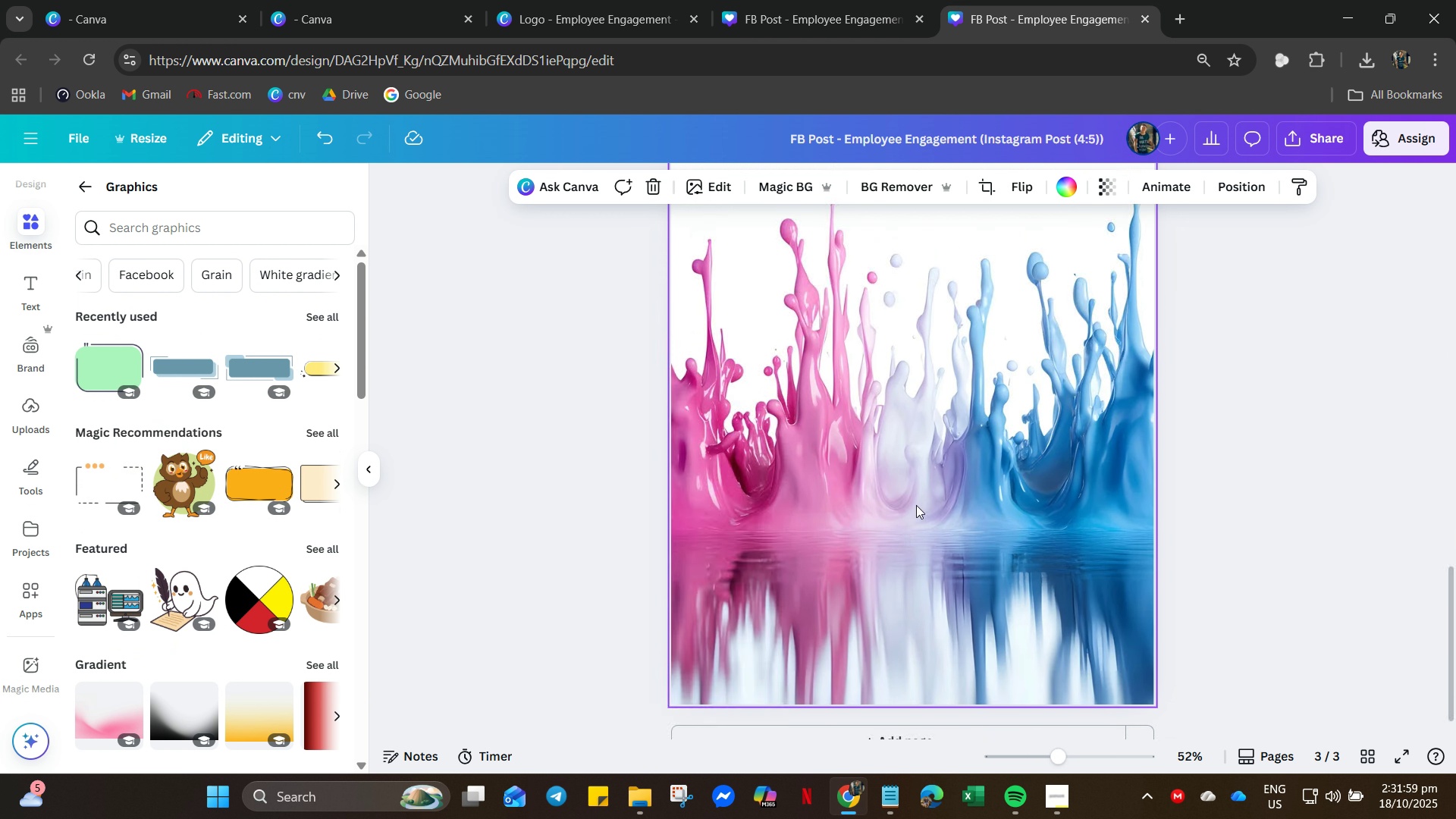 
hold_key(key=ControlLeft, duration=0.67)
scroll: coordinate [916, 505], scroll_direction: down, amount: 5.0
 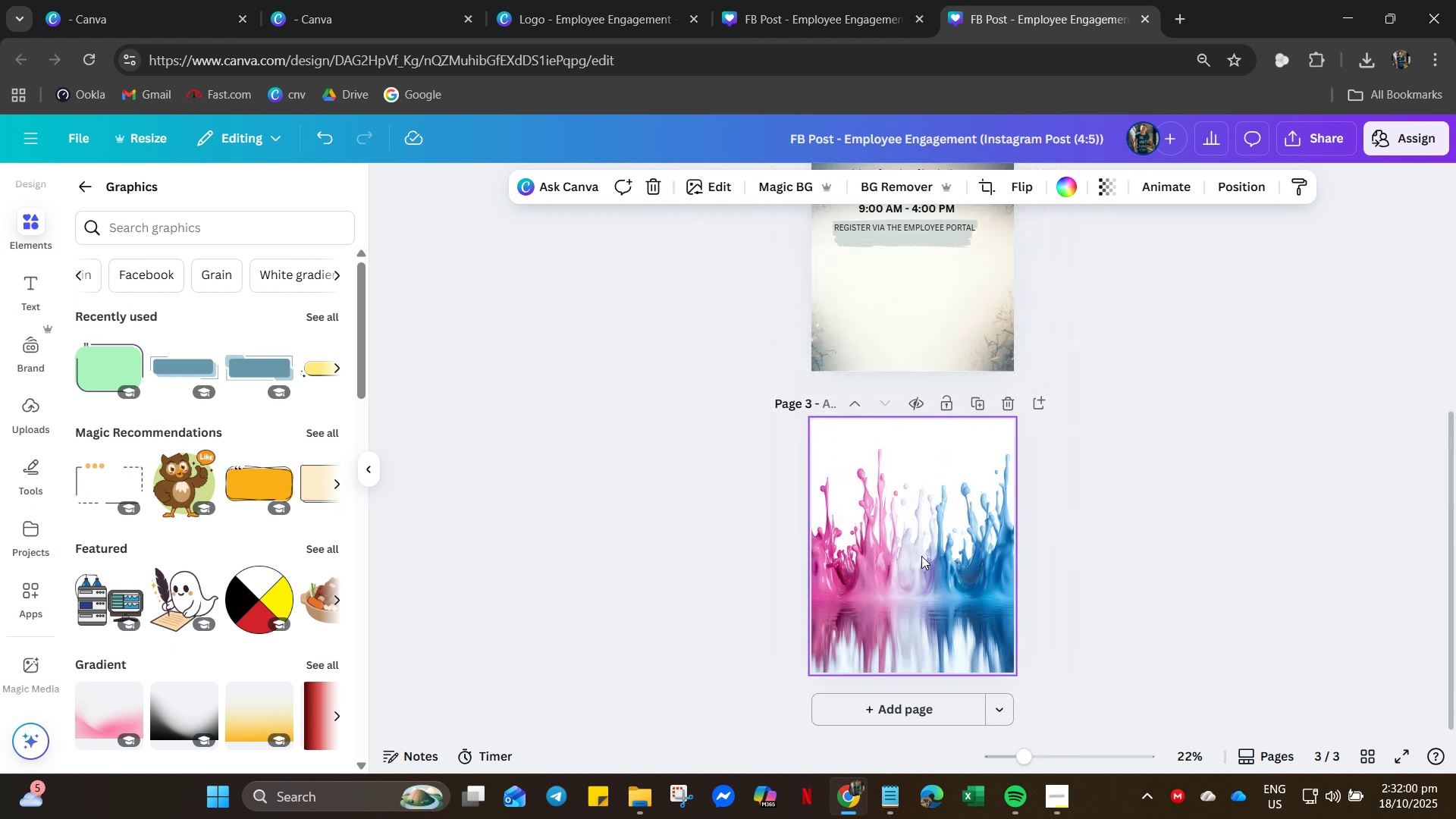 
hold_key(key=ControlLeft, duration=0.44)
scroll: coordinate [921, 556], scroll_direction: up, amount: 1.0
 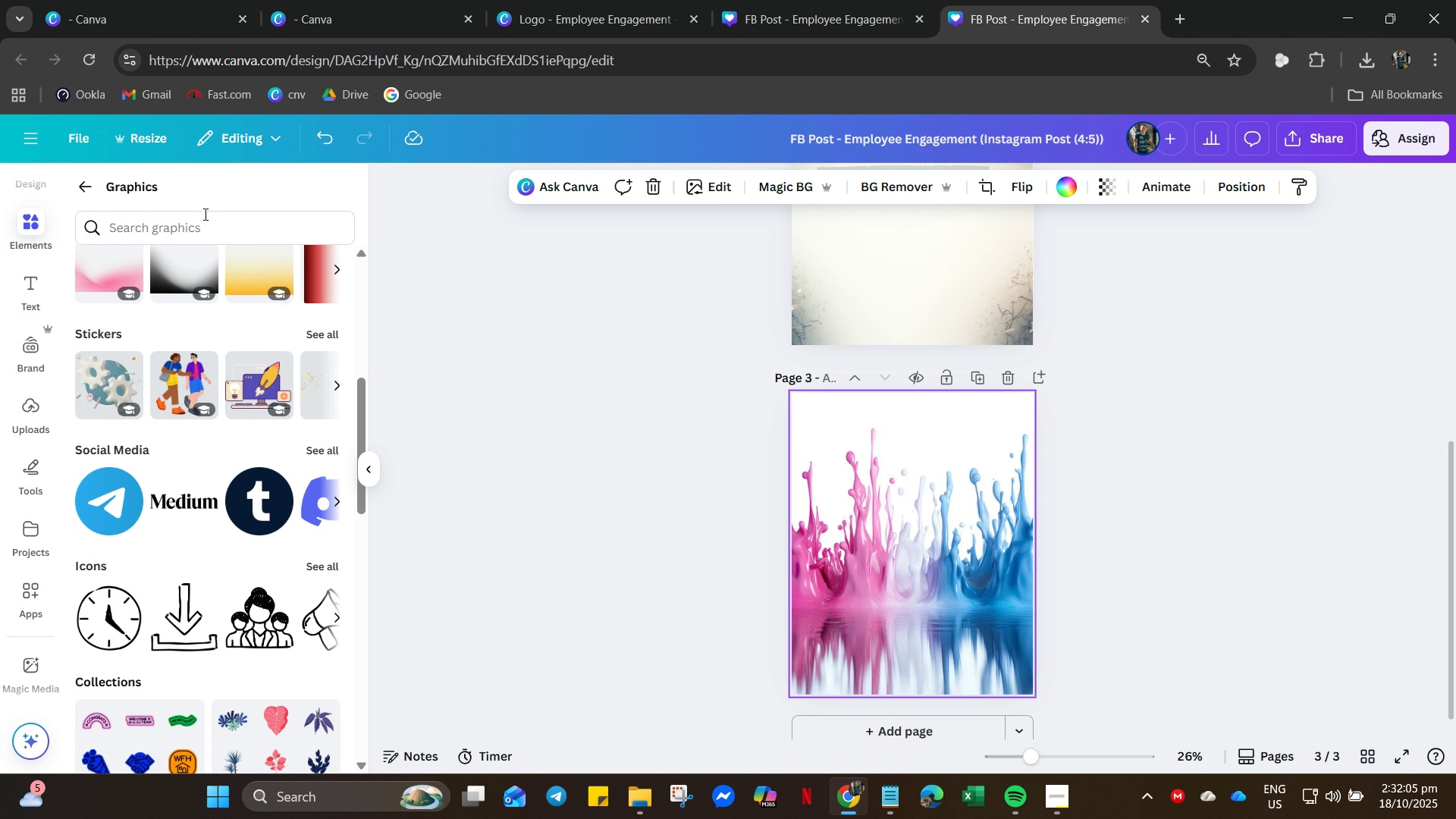 
wait(9.75)
 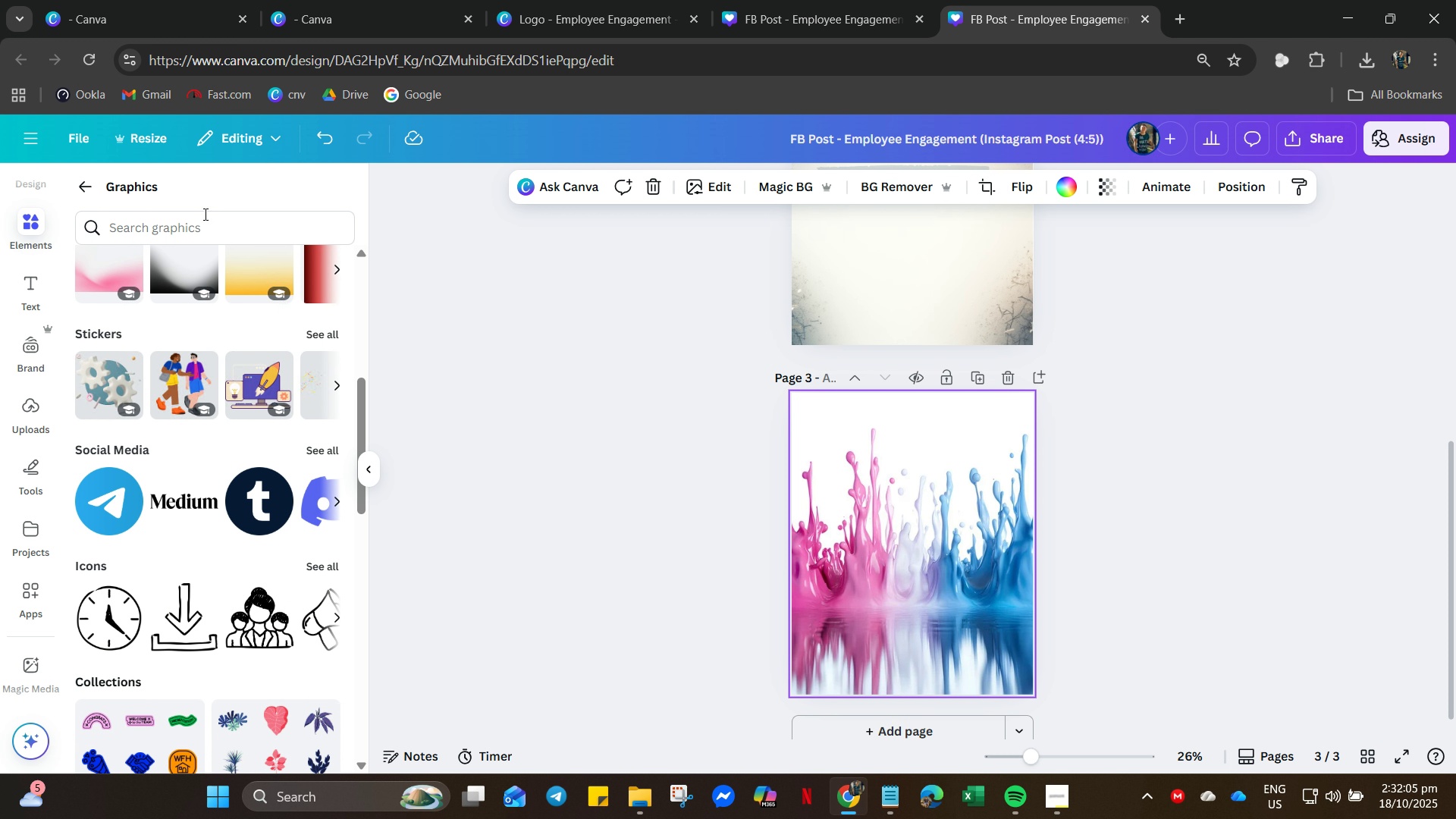 
left_click([130, 233])
 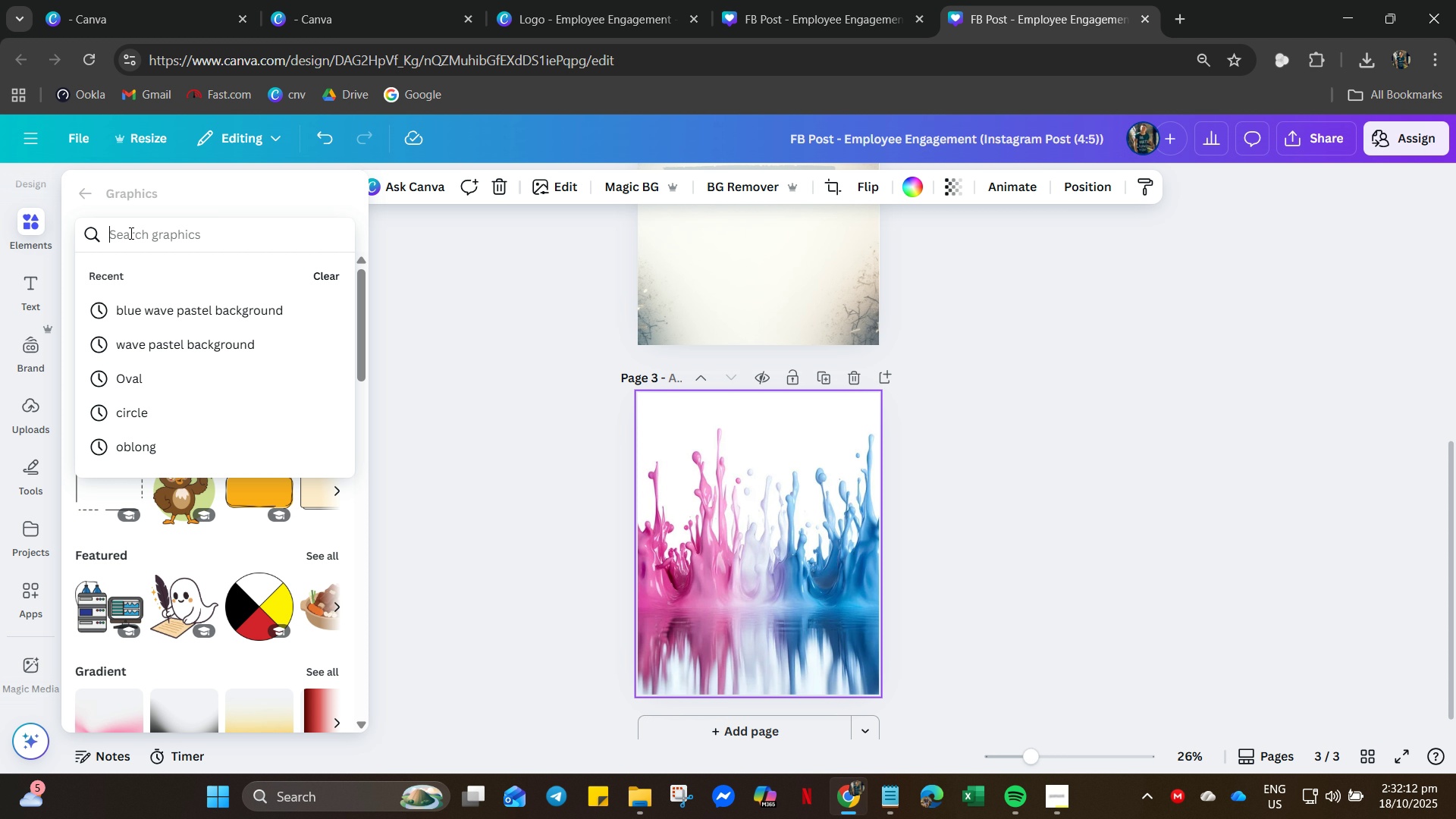 
type(paint stain)
 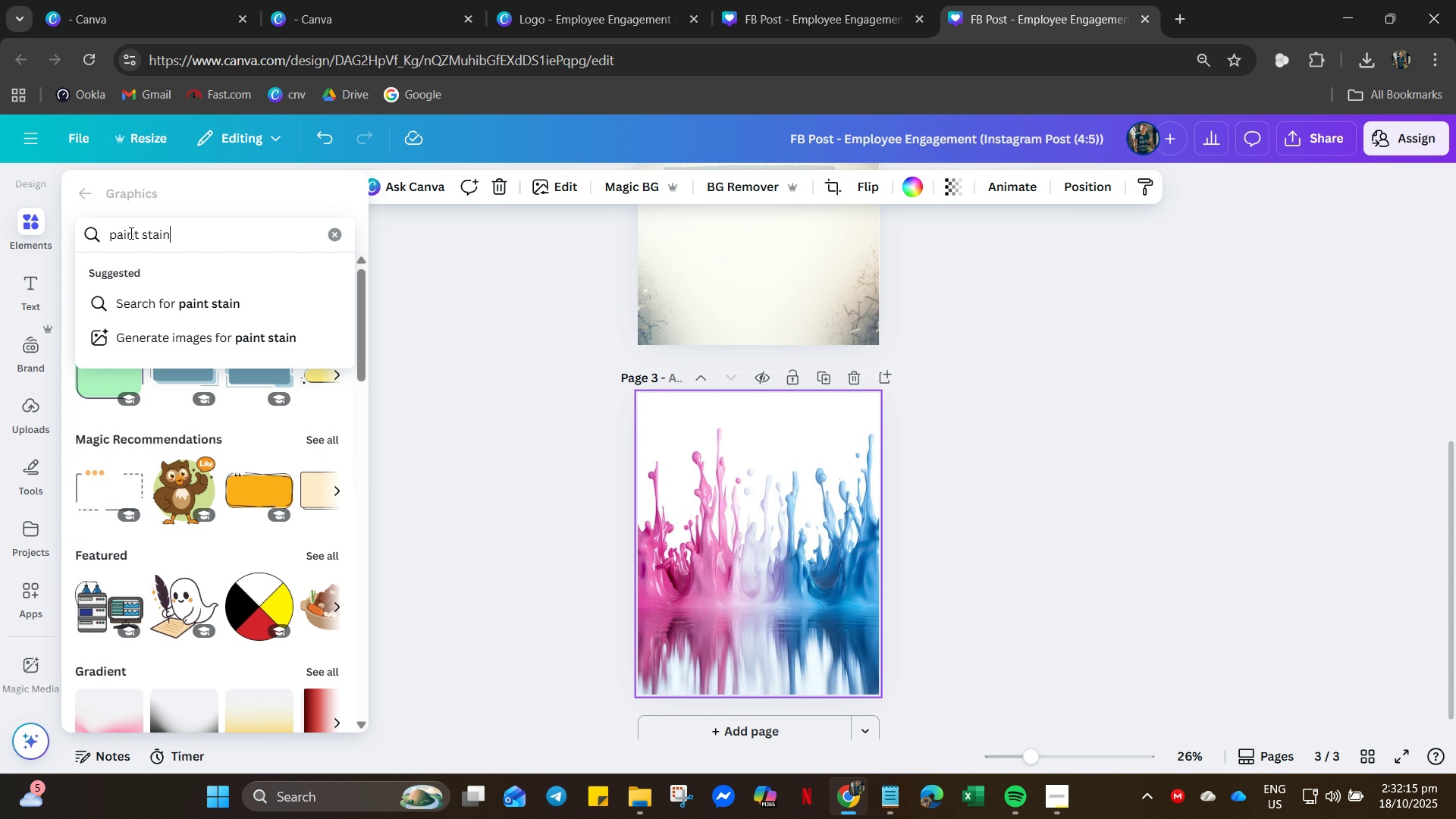 
key(Enter)
 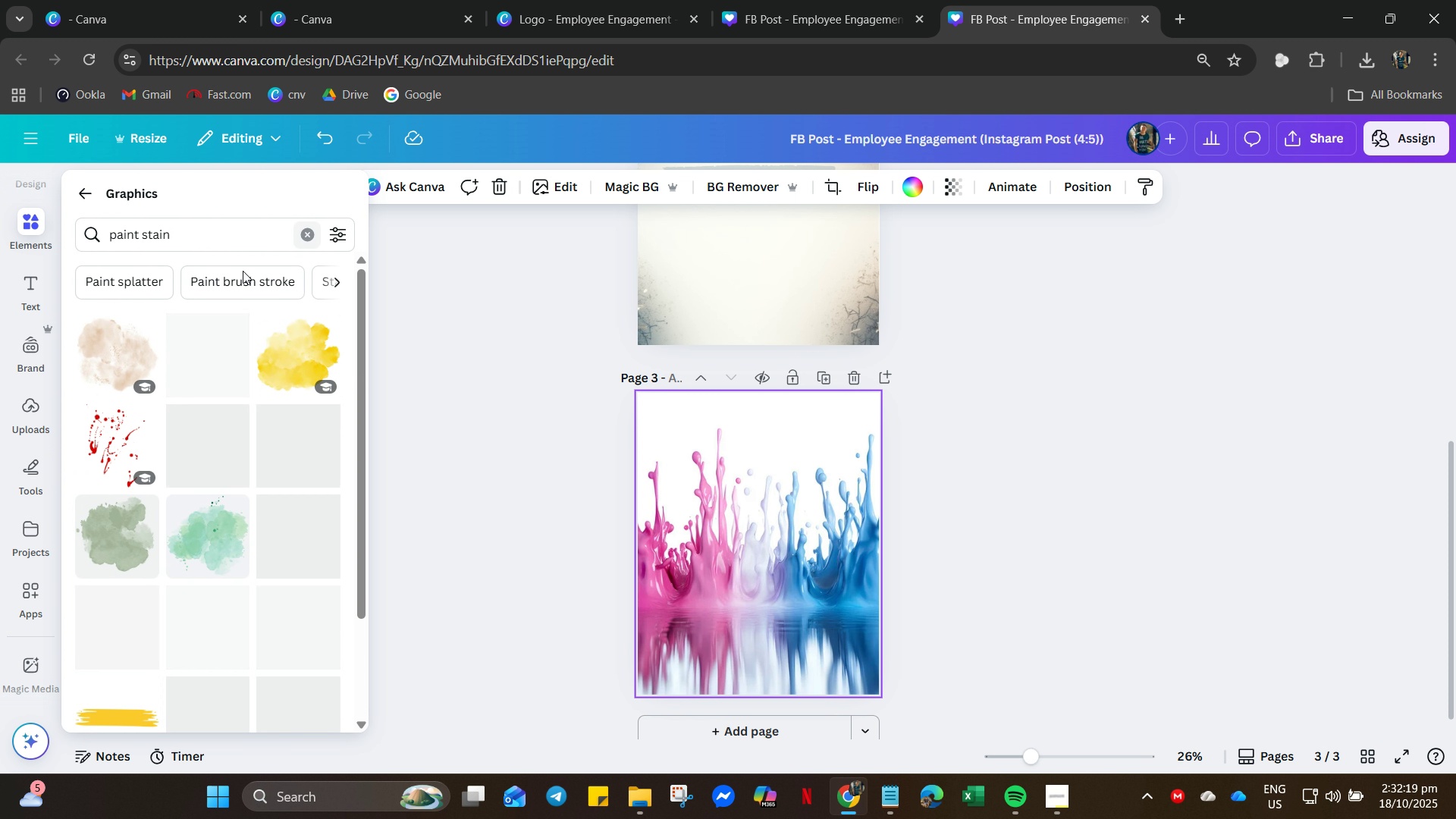 
wait(5.45)
 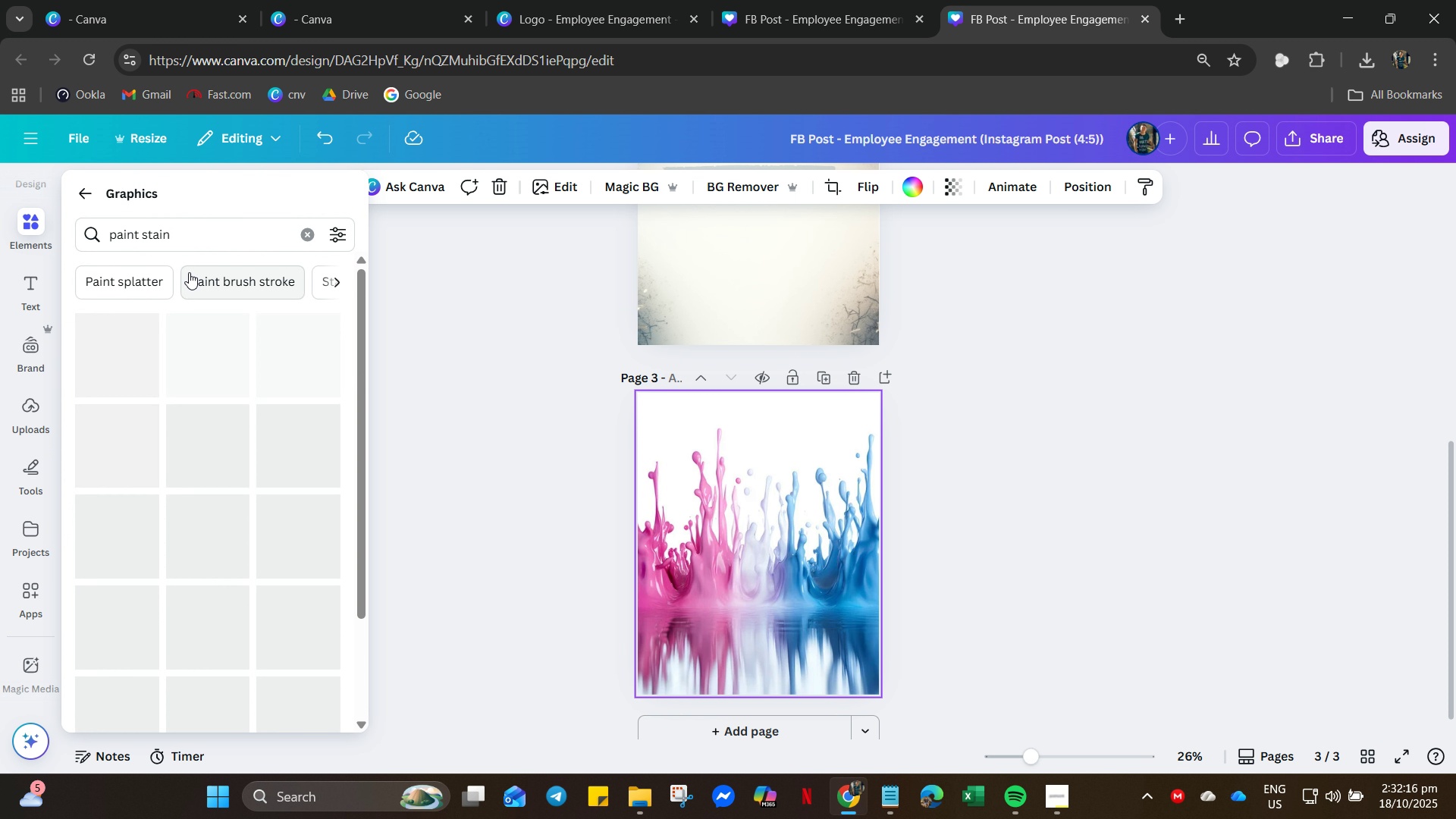 
left_click([152, 288])
 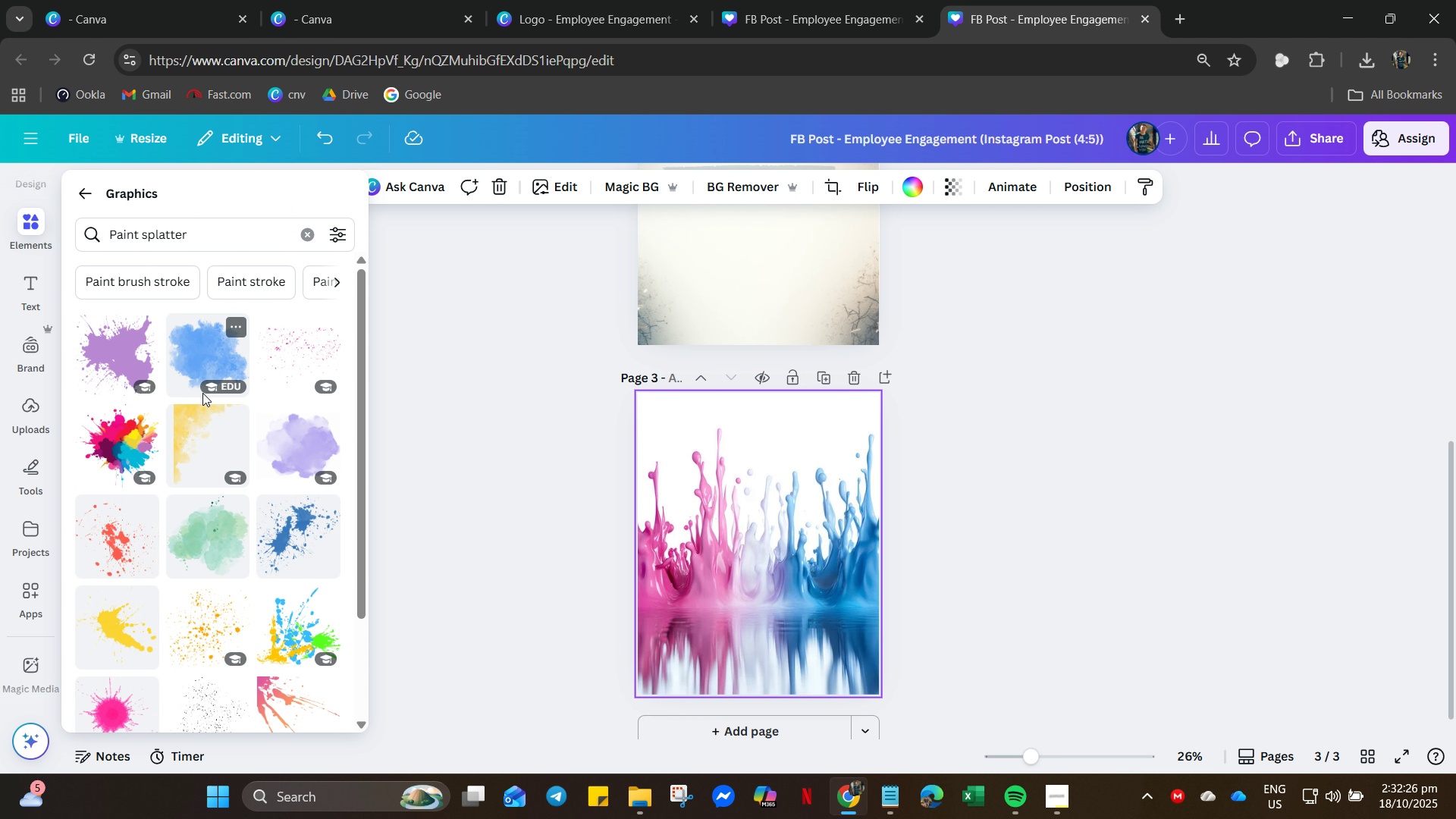 
wait(10.62)
 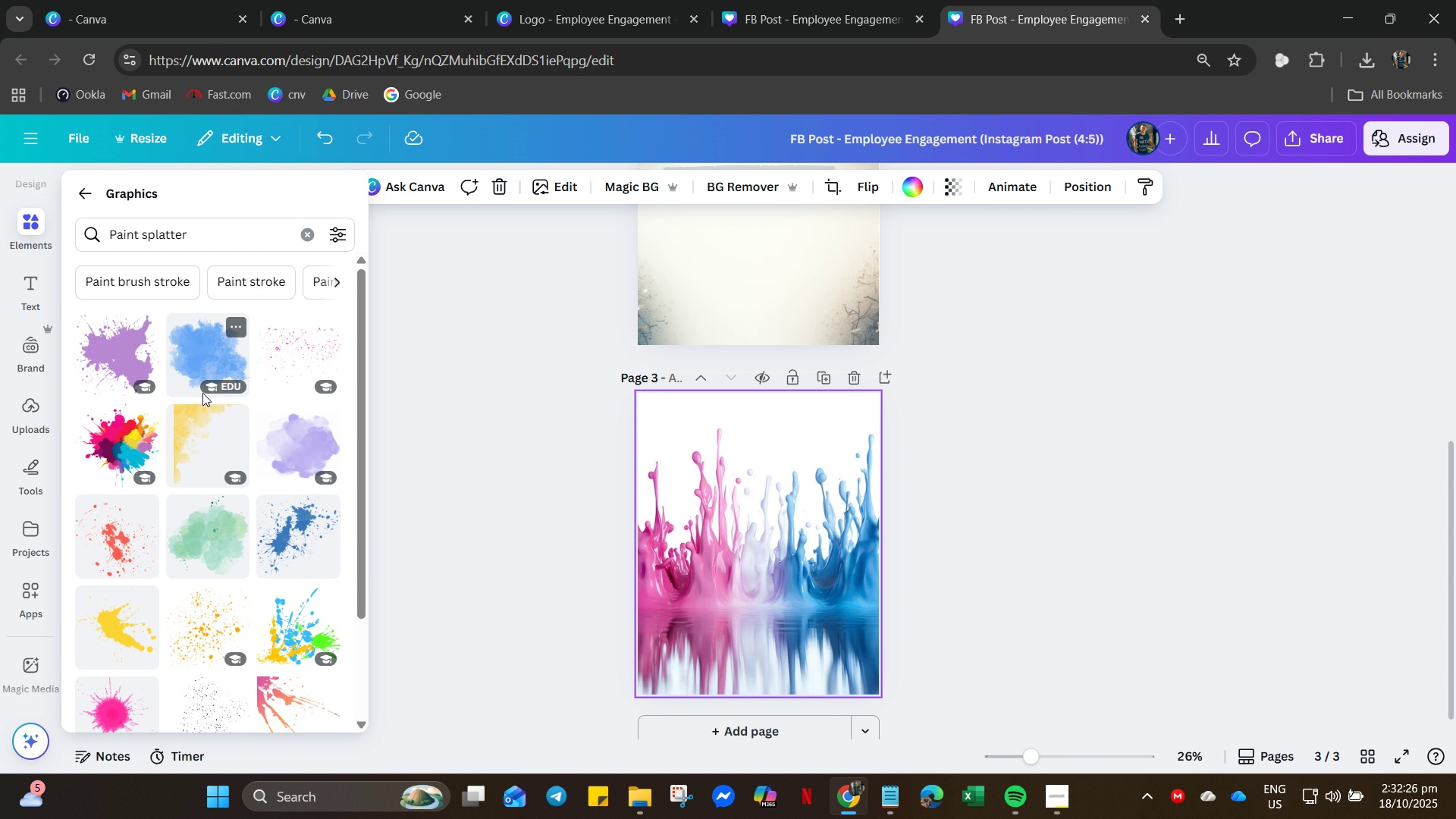 
scroll: coordinate [356, 331], scroll_direction: up, amount: 2.0
 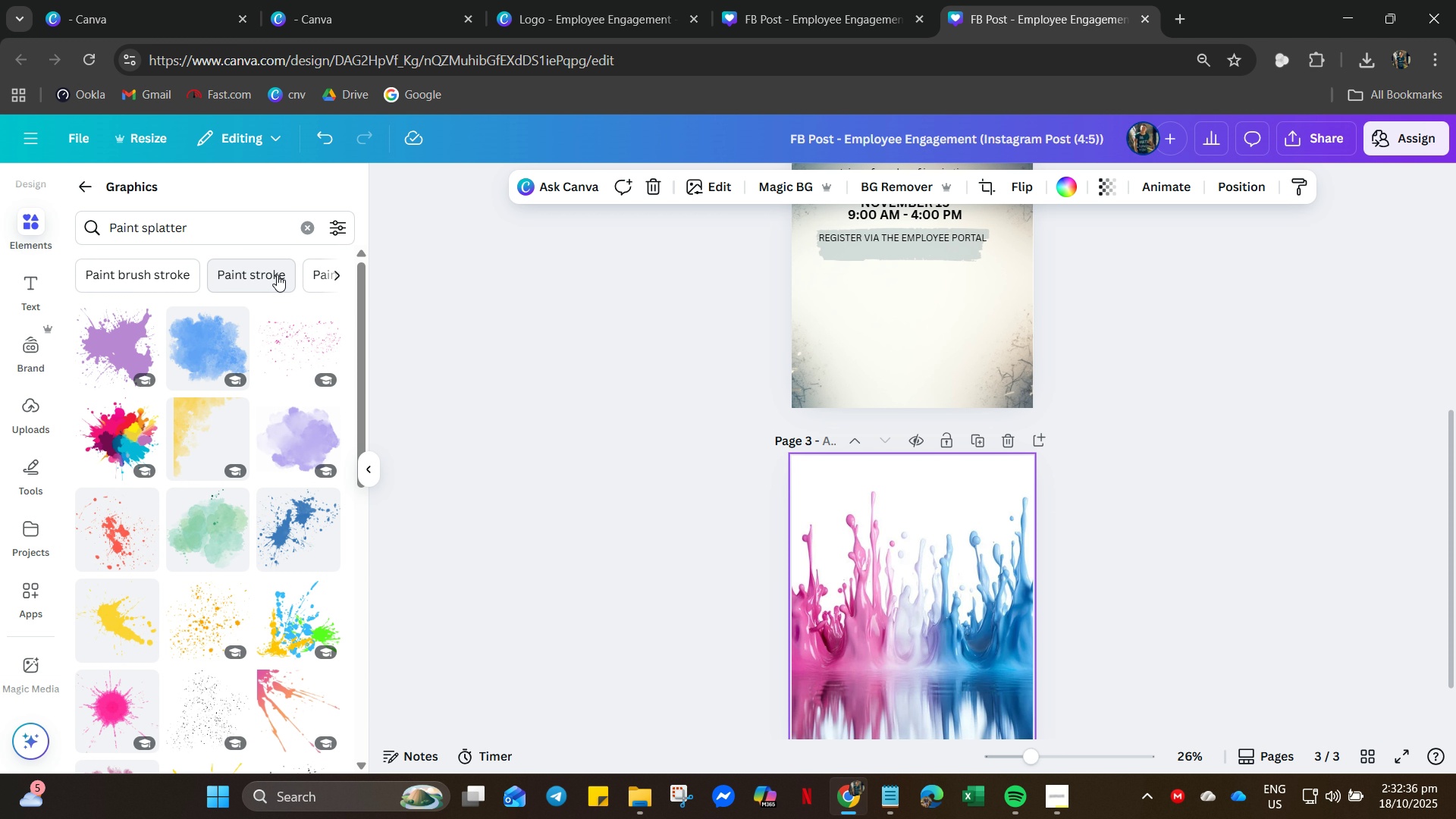 
wait(5.92)
 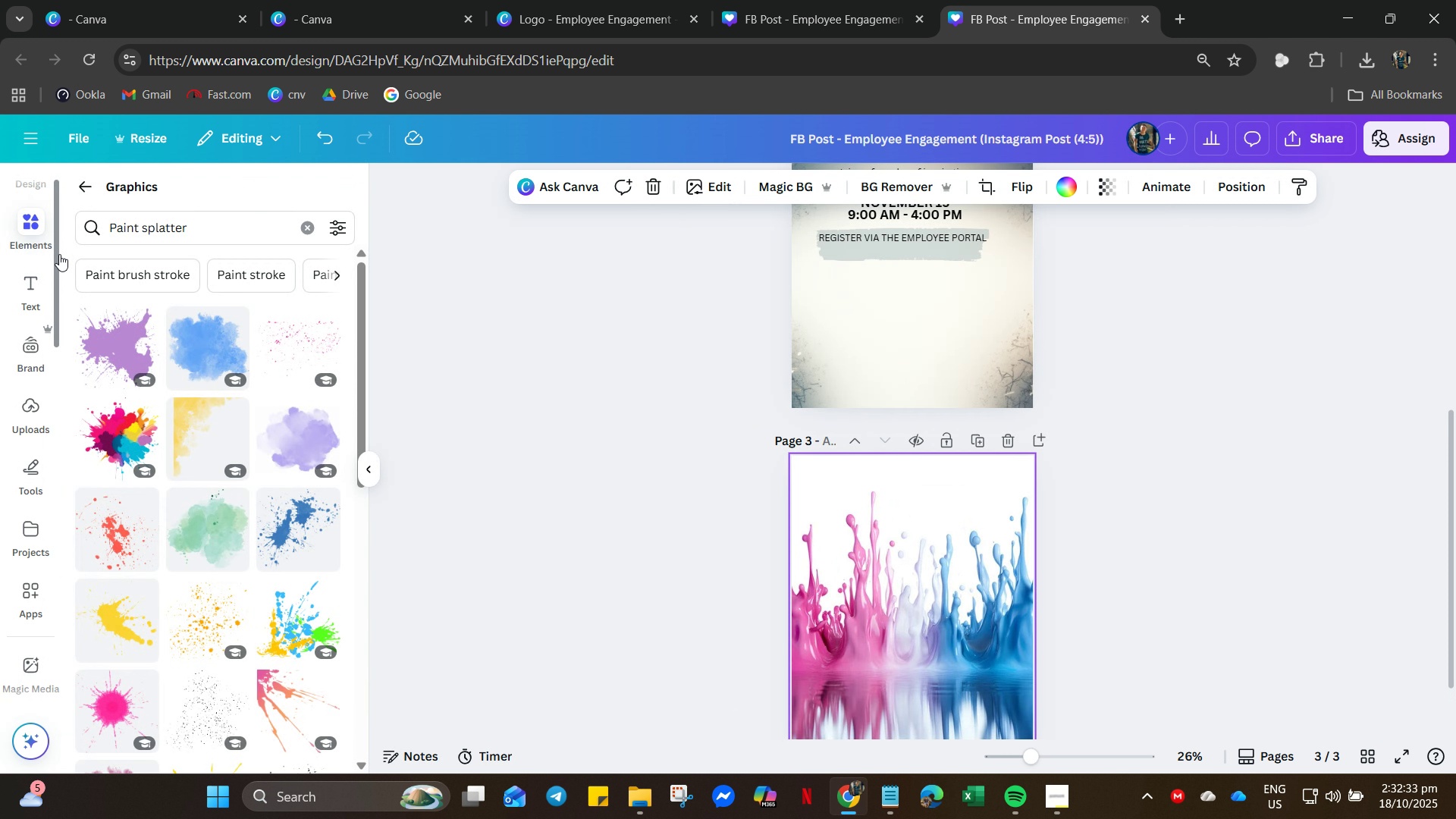 
left_click([252, 277])
 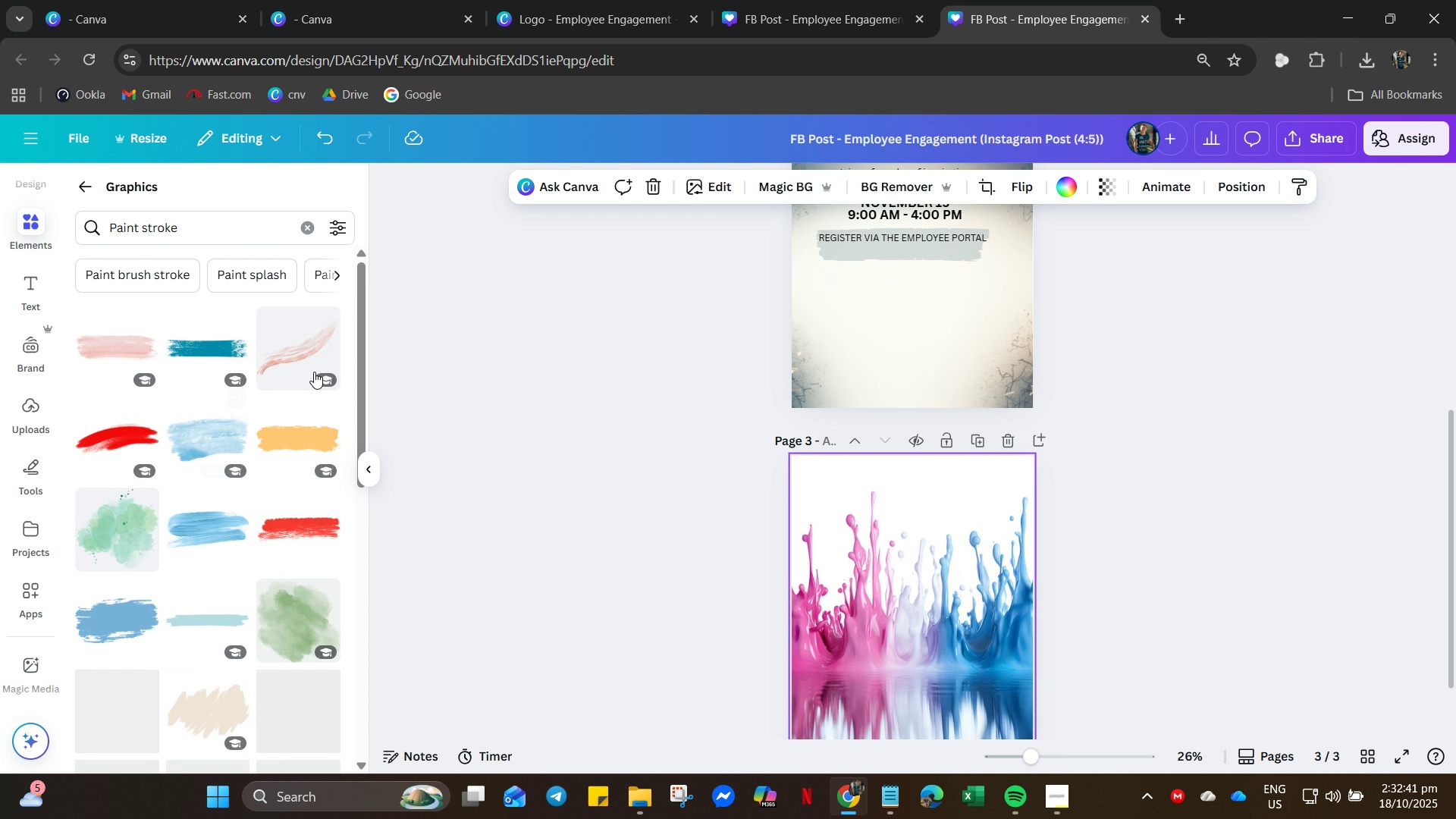 
wait(5.7)
 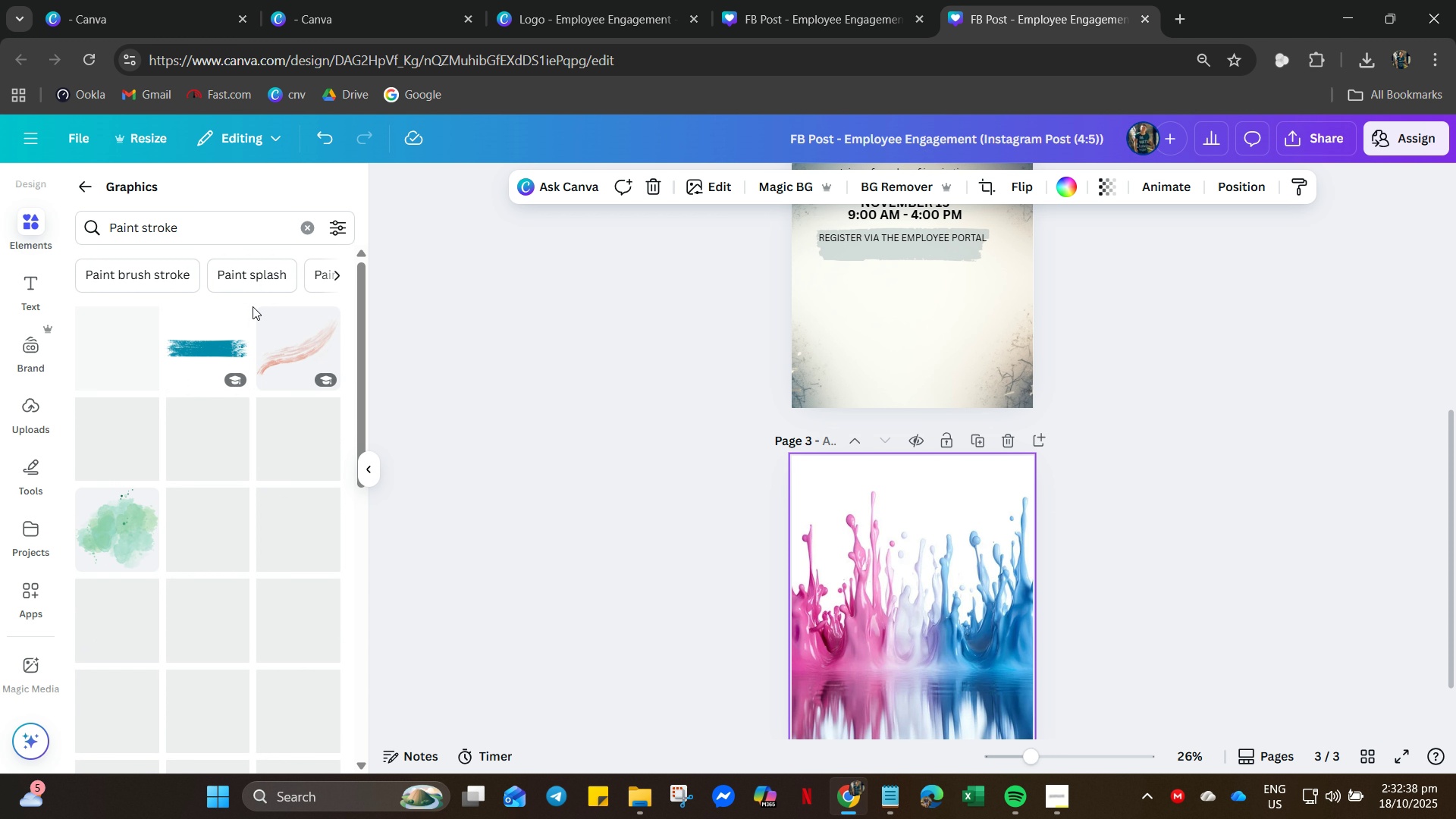 
mouse_move([364, 586])
 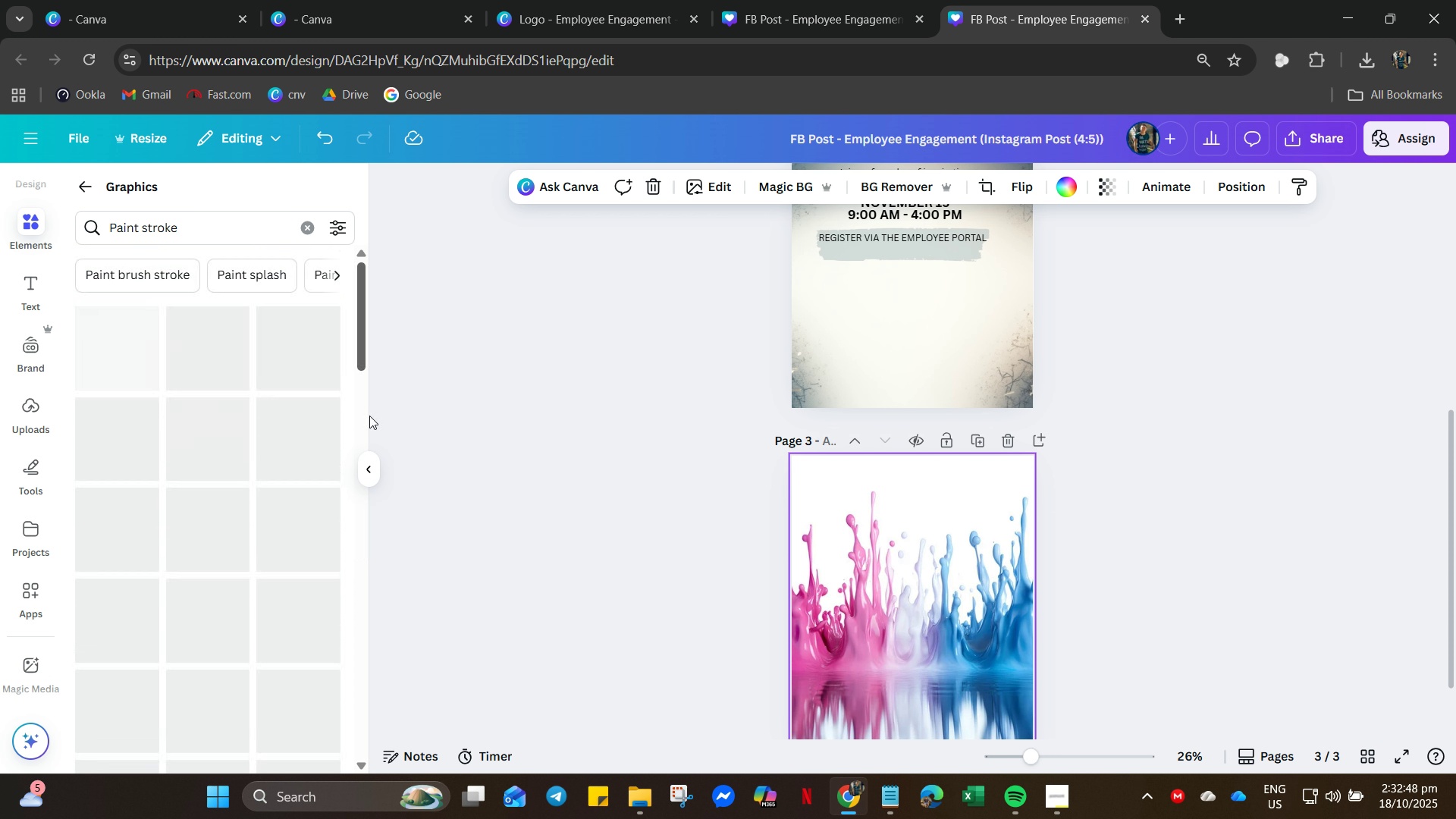 
wait(5.51)
 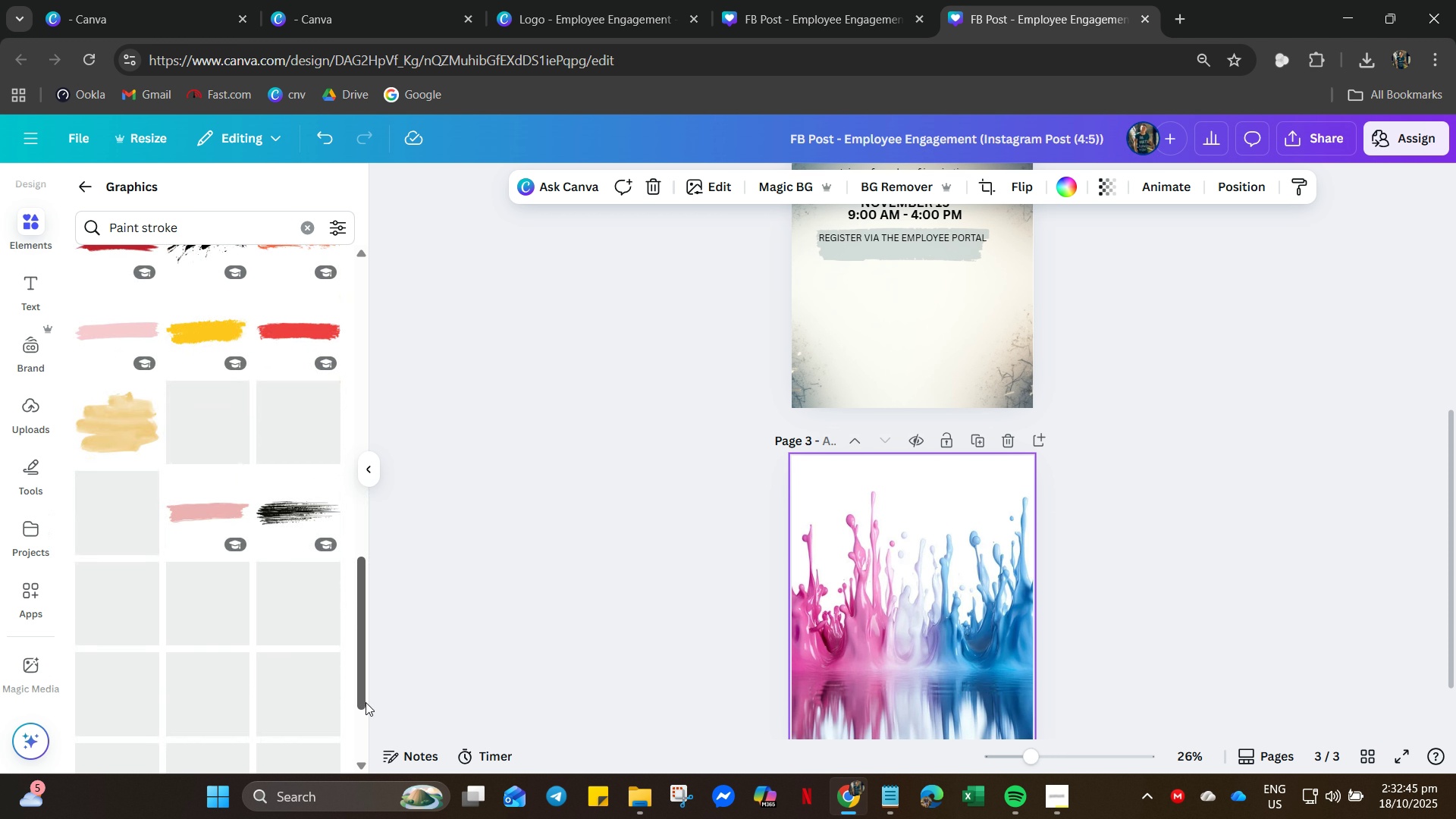 
left_click([248, 287])
 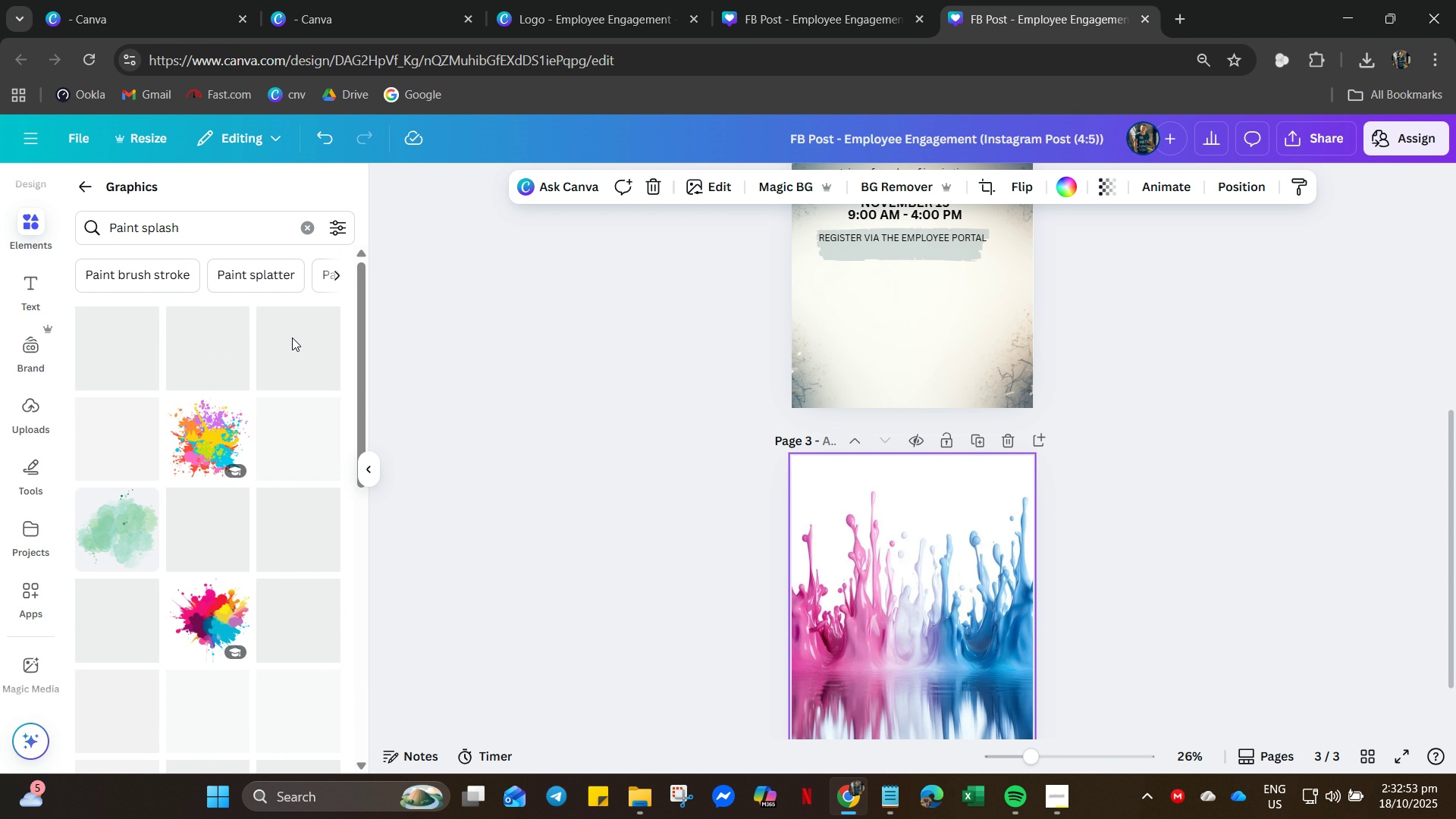 
scroll: coordinate [206, 674], scroll_direction: down, amount: 30.0
 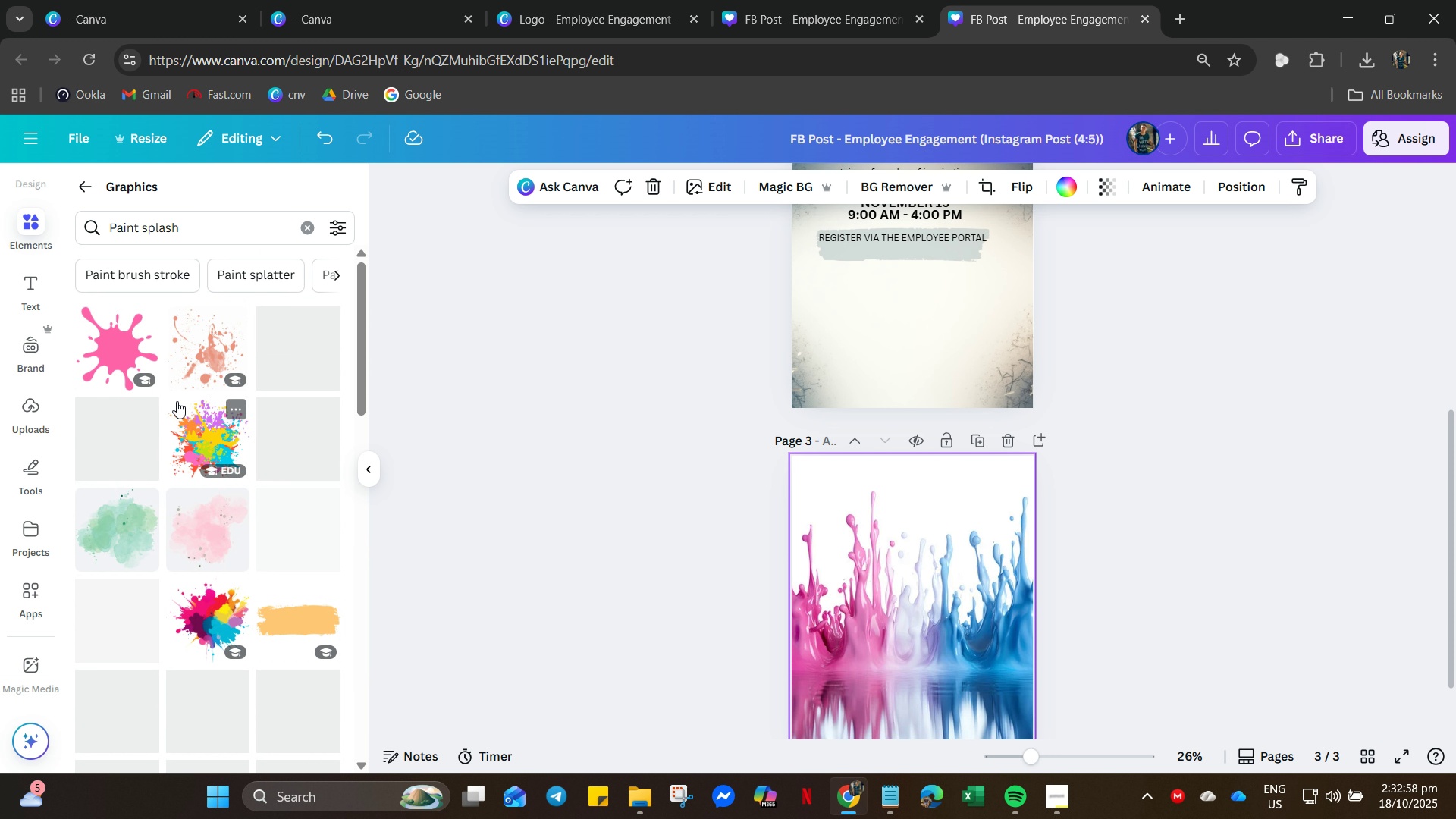 
left_click([118, 350])
 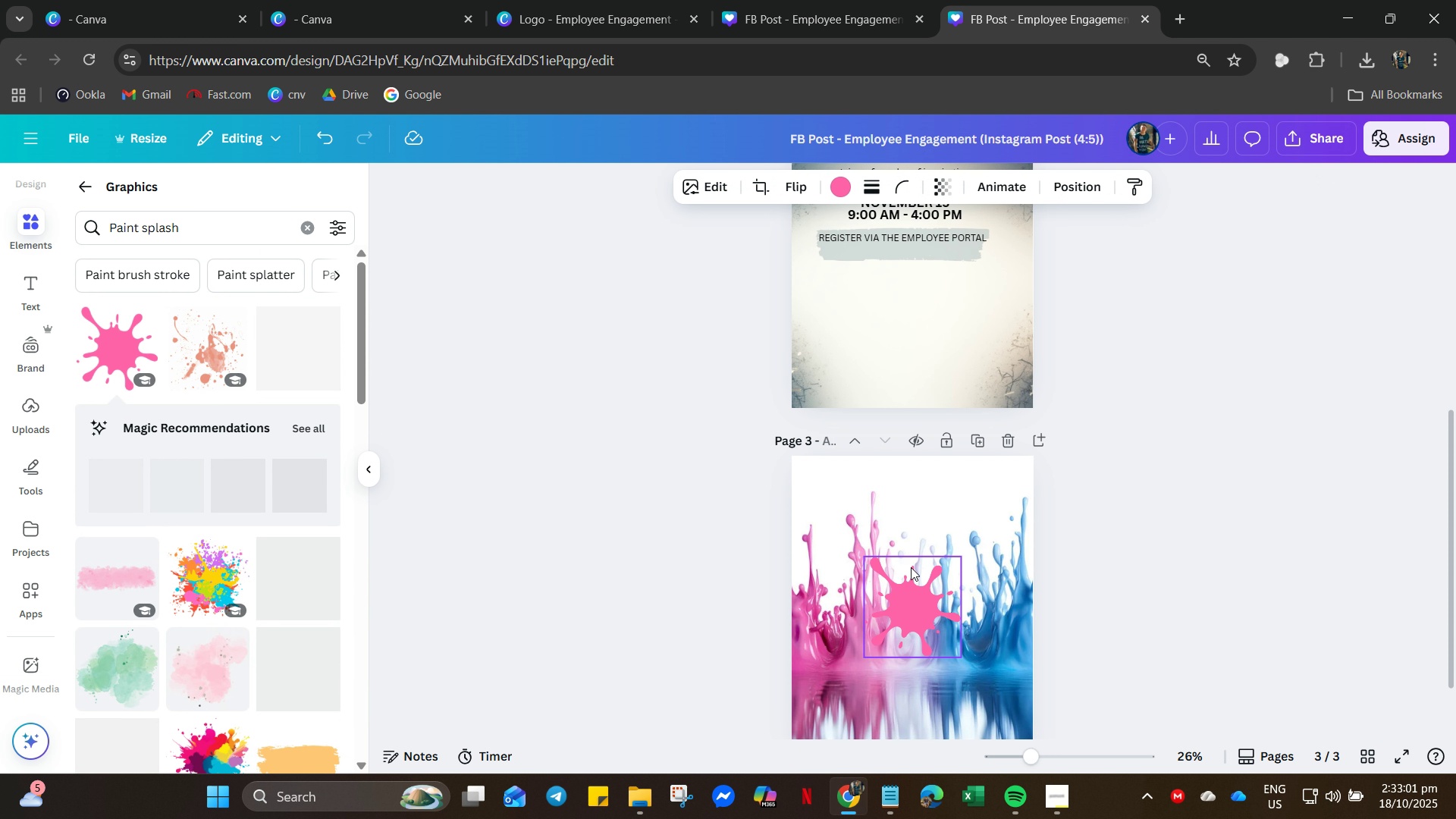 
left_click([983, 522])
 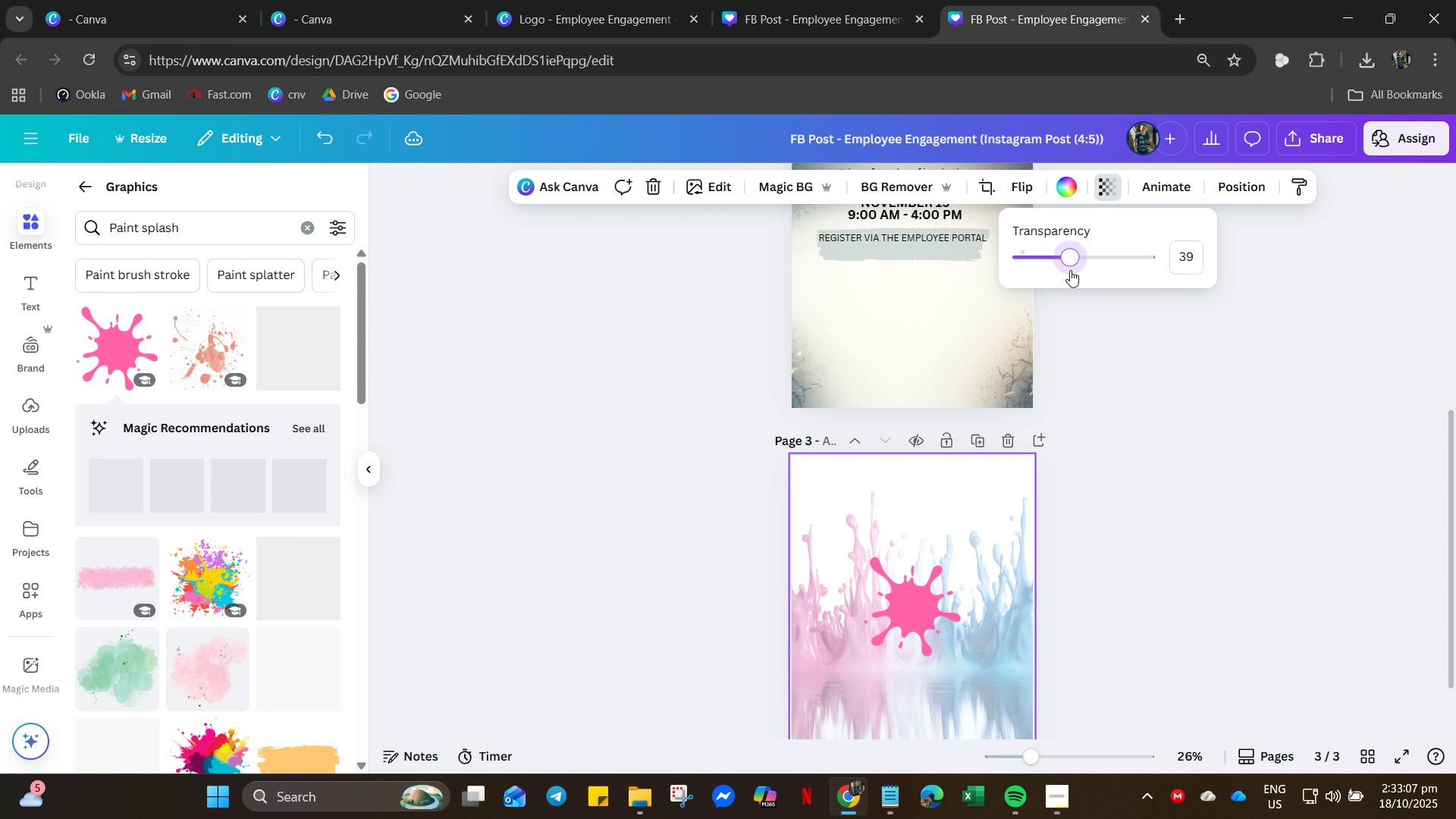 
wait(9.6)
 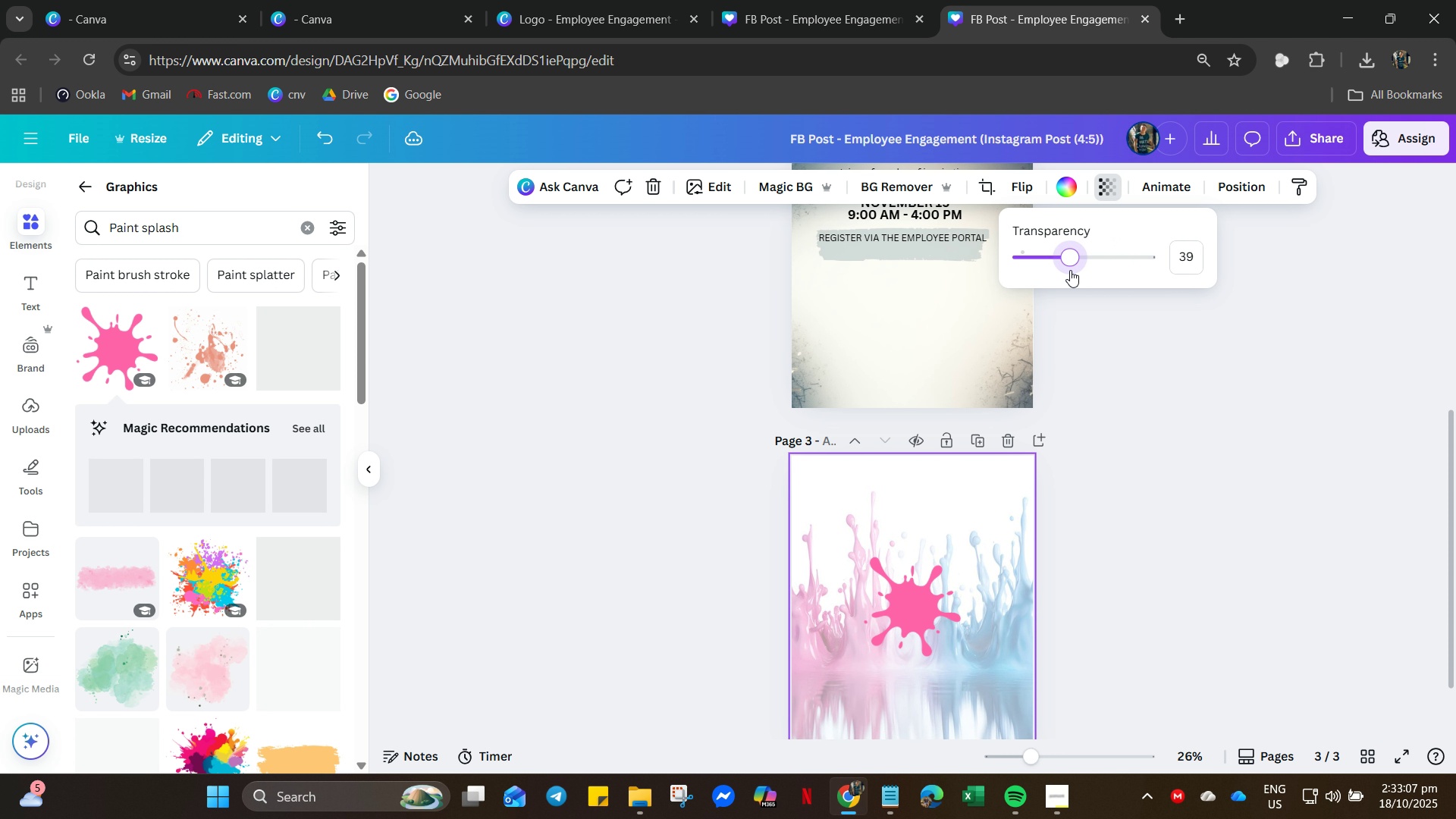 
mouse_move([1103, 262])
 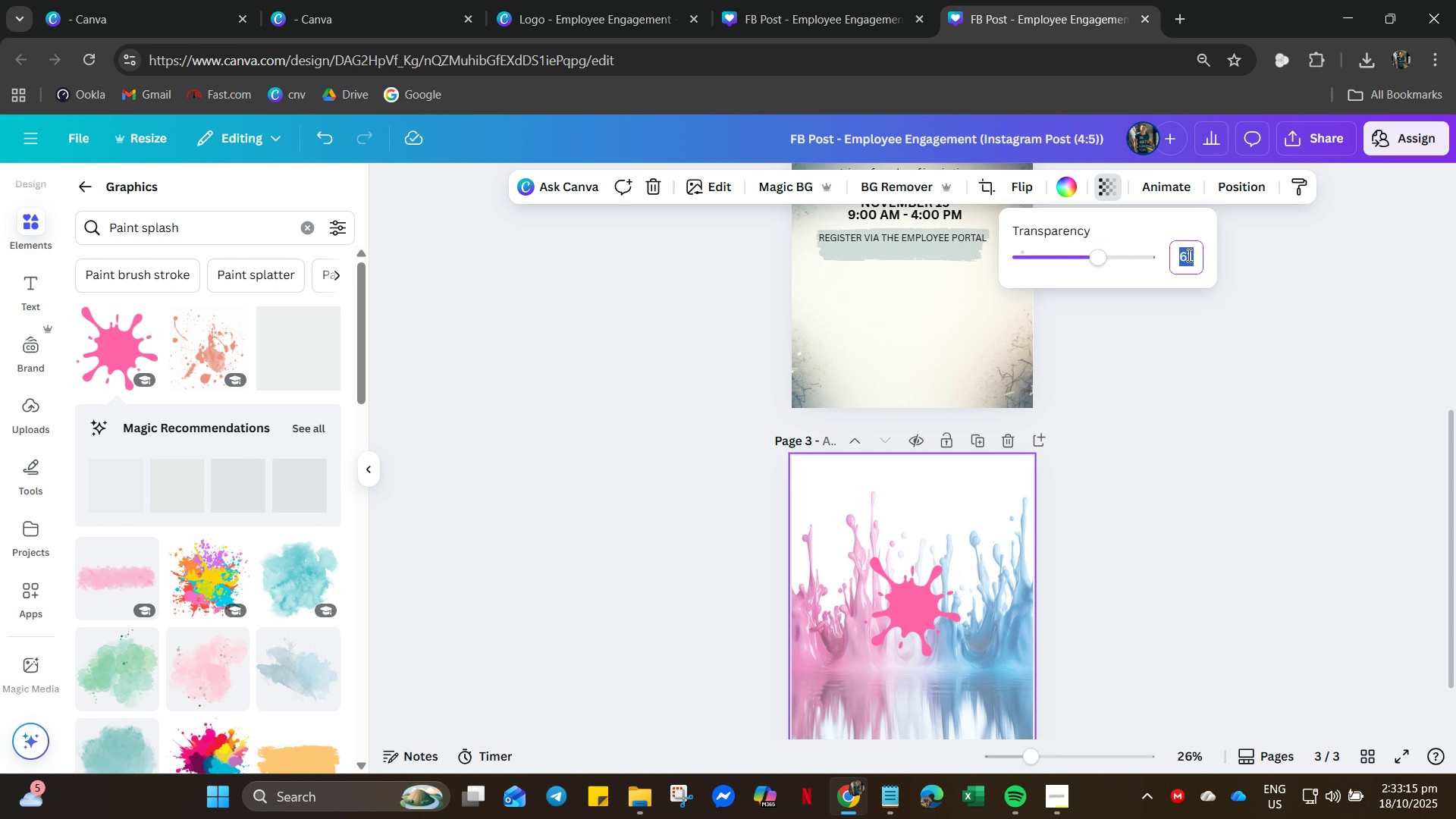 
key(Numpad7)
 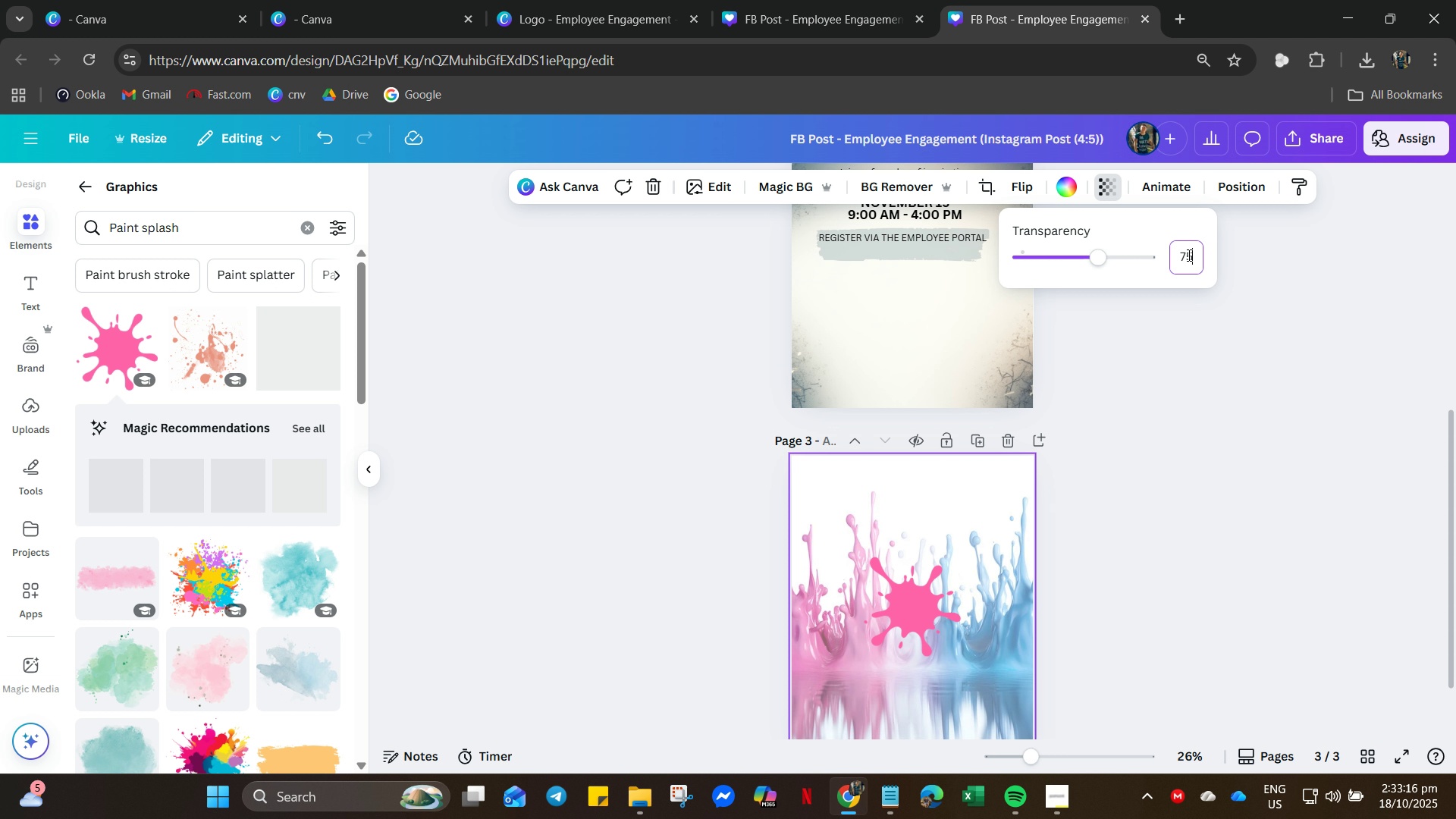 
key(Numpad5)
 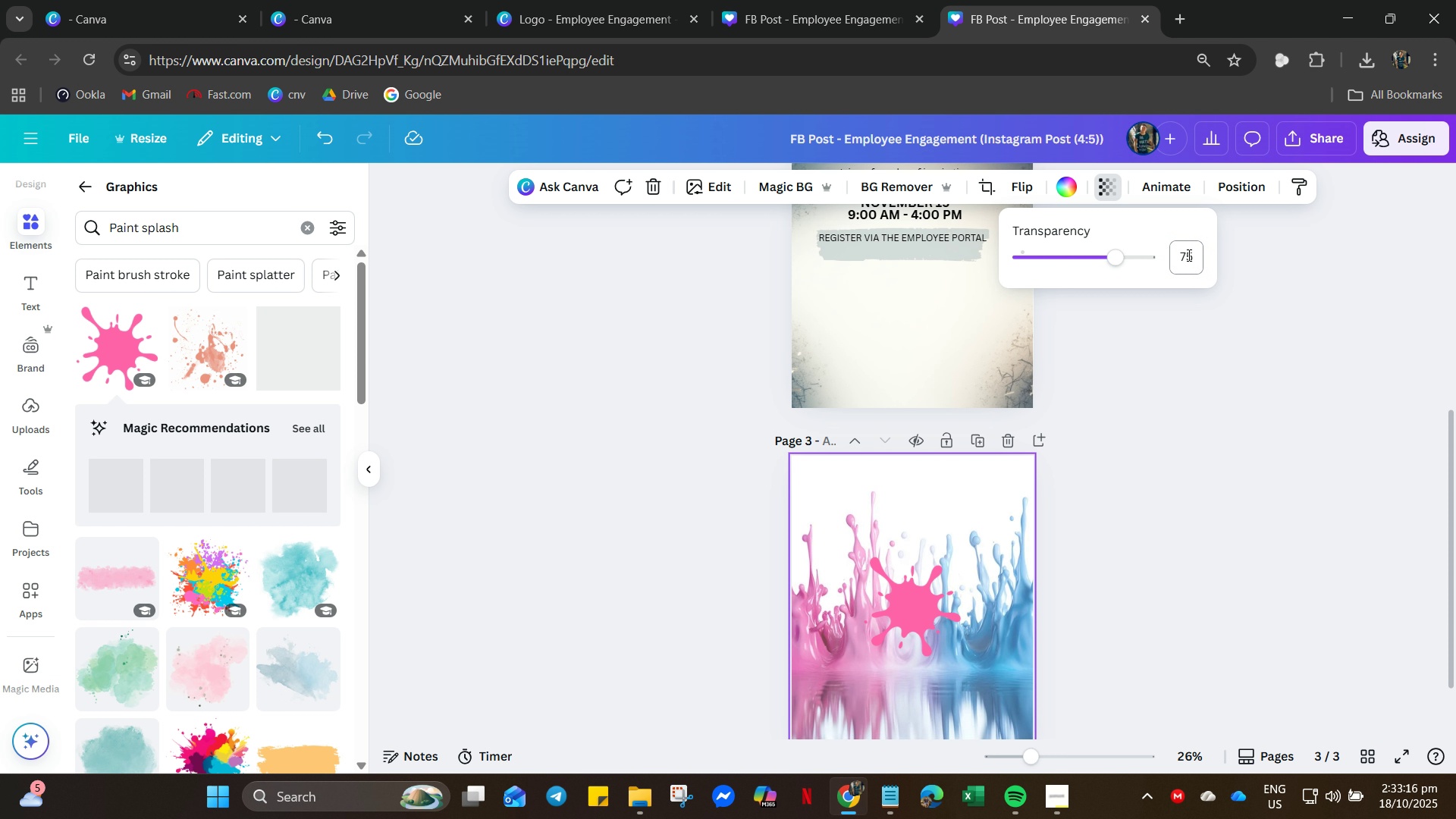 
key(NumpadEnter)
 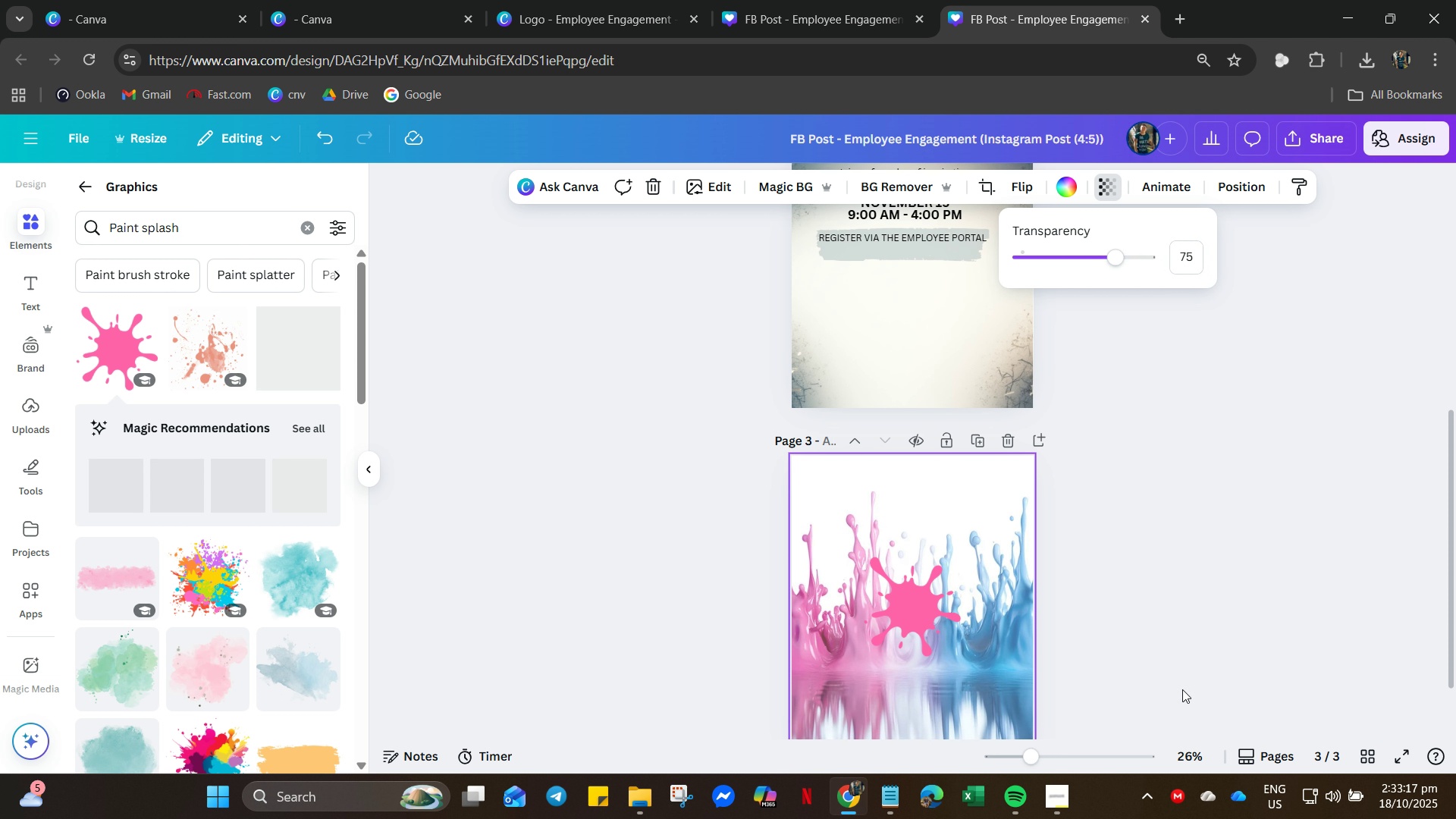 
left_click([1182, 686])
 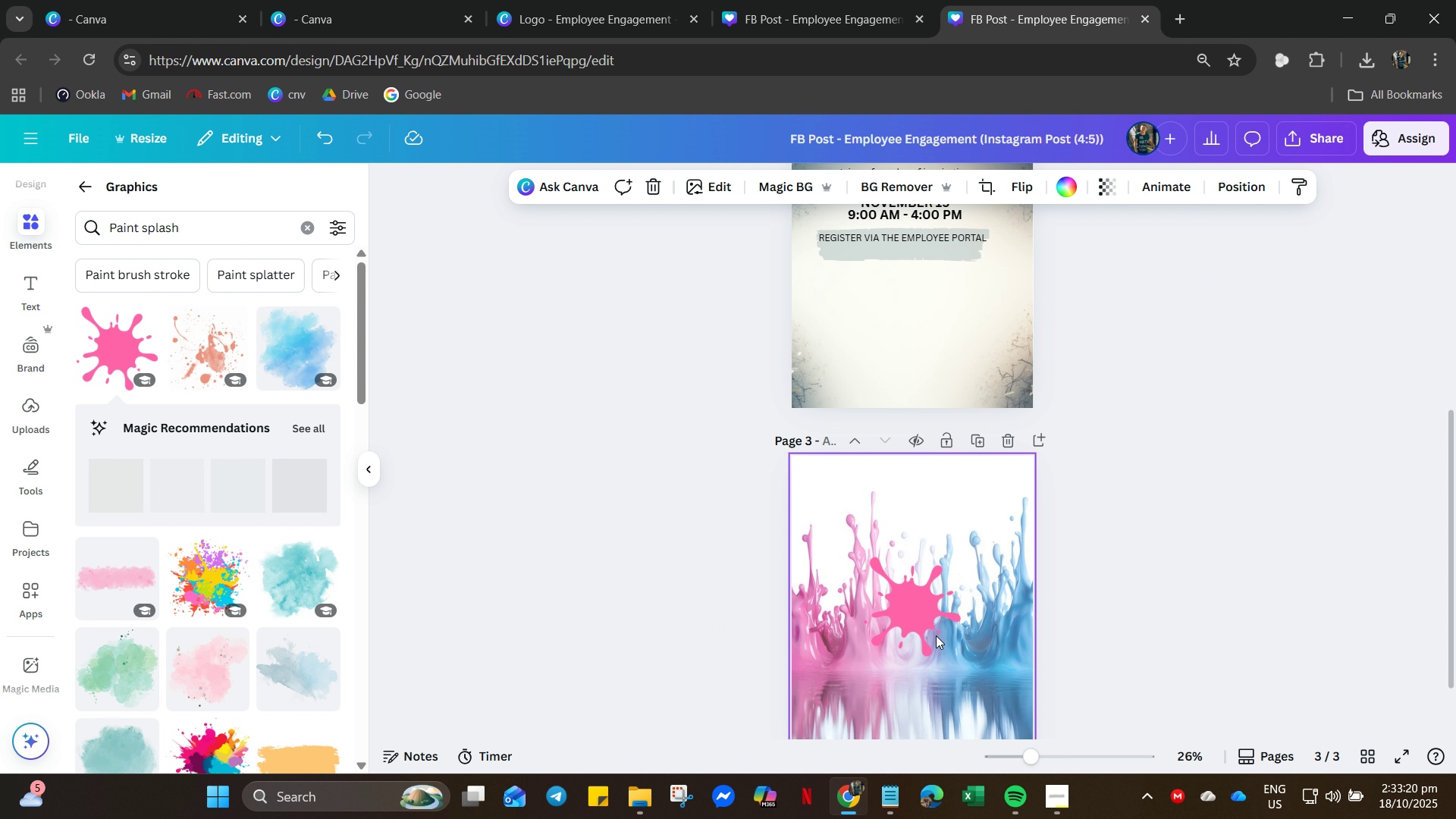 
left_click([918, 607])
 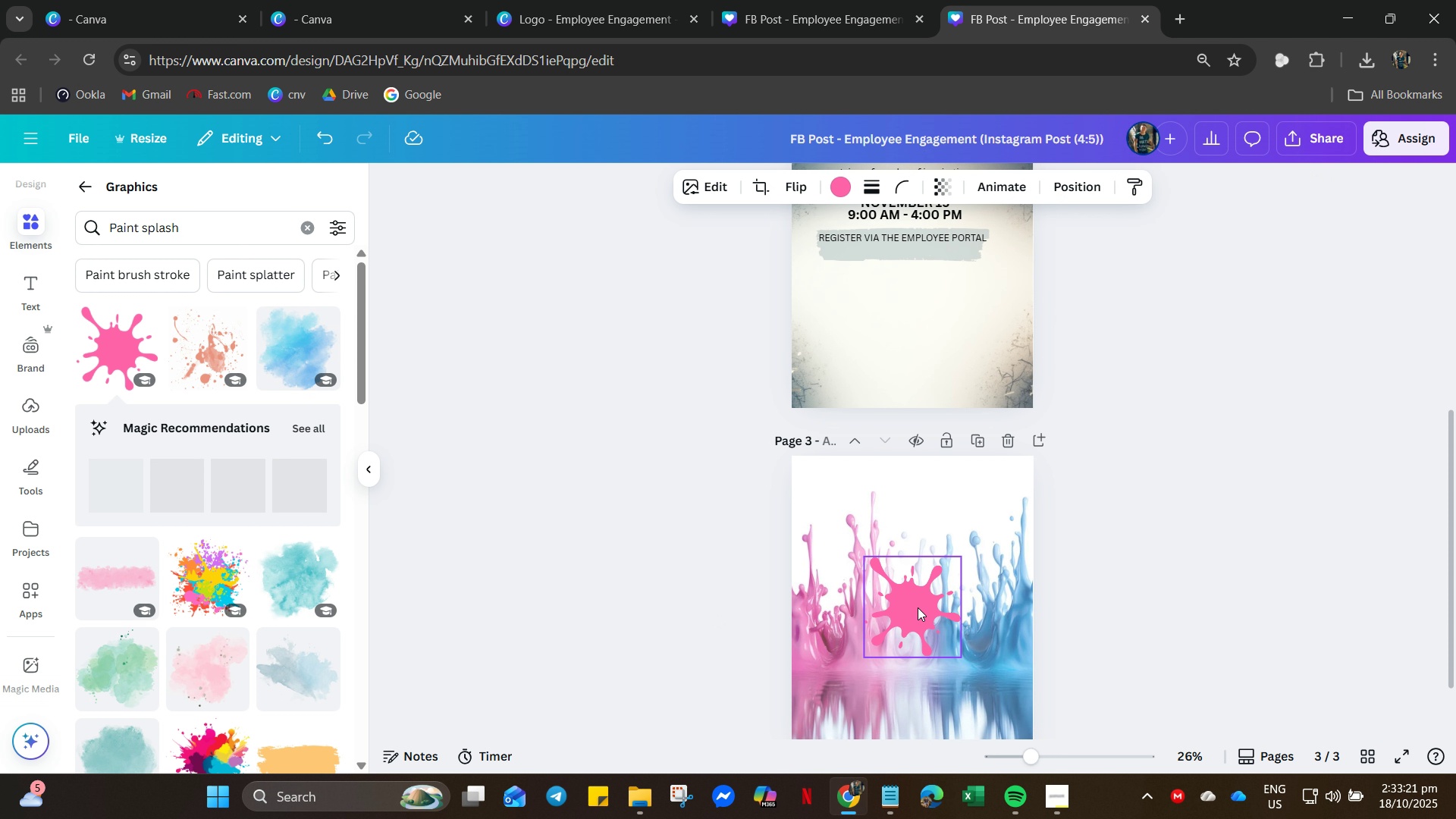 
key(Delete)
 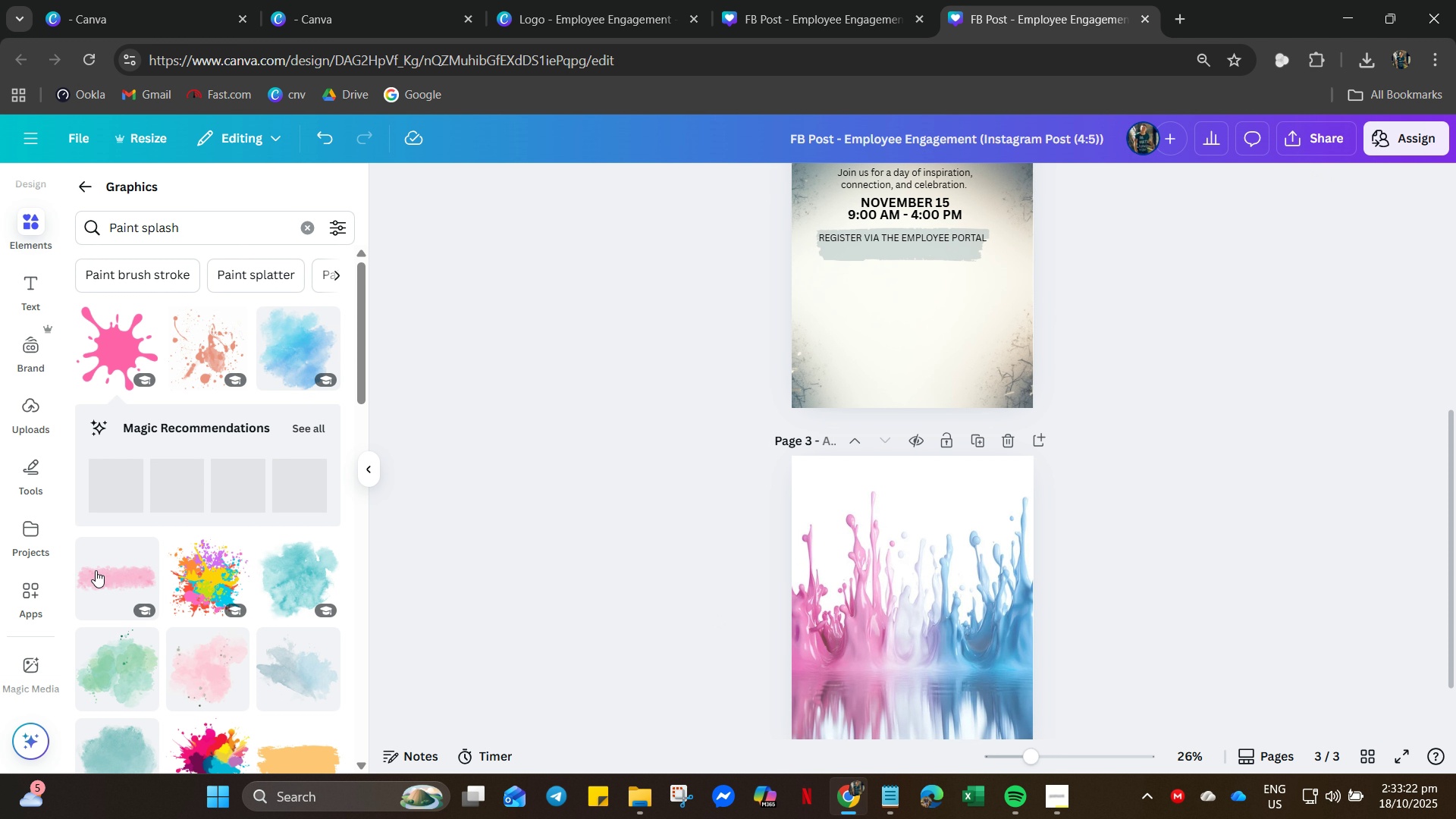 
scroll: coordinate [129, 571], scroll_direction: down, amount: 28.0
 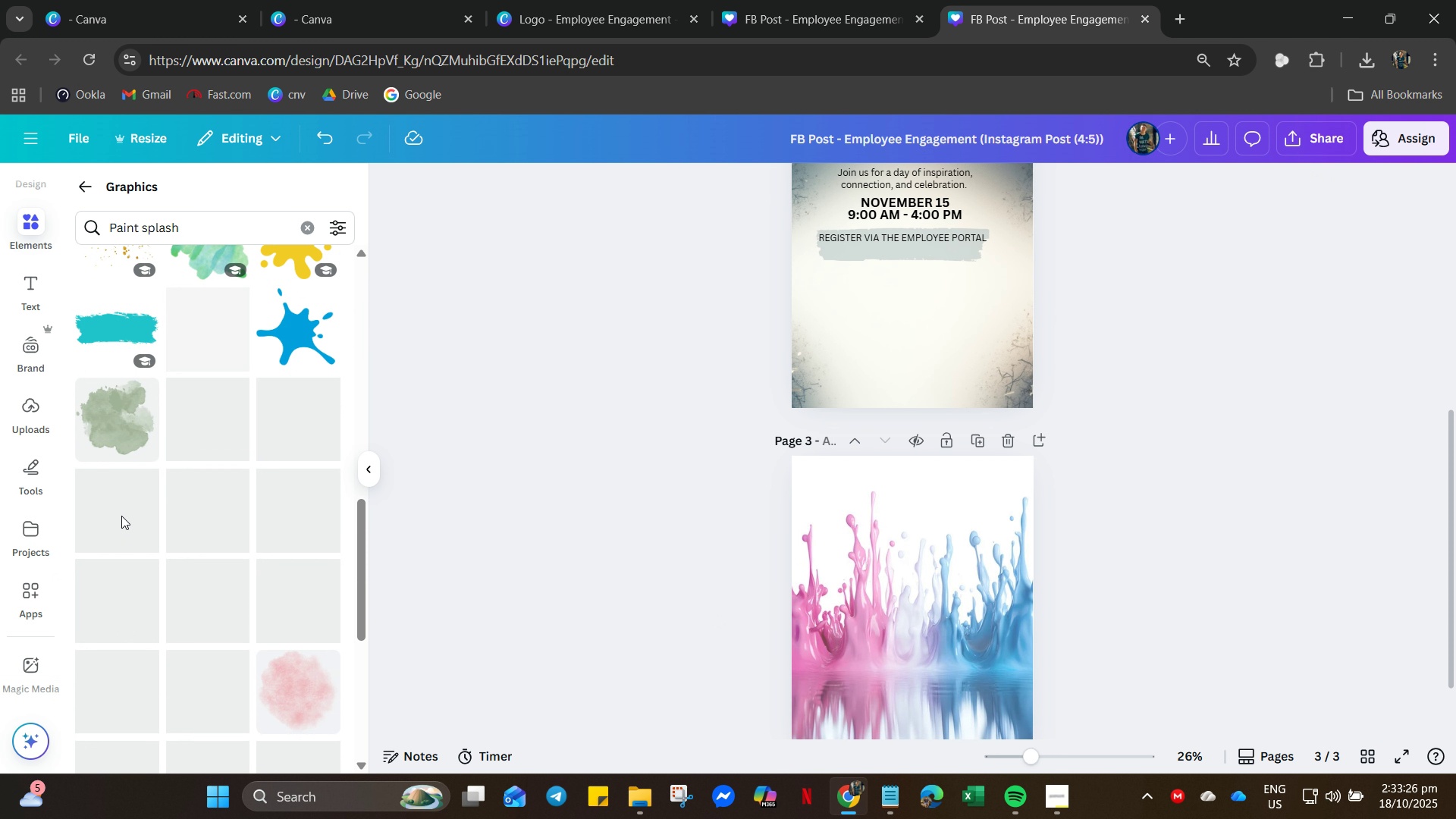 
scroll: coordinate [96, 485], scroll_direction: up, amount: 3.0
 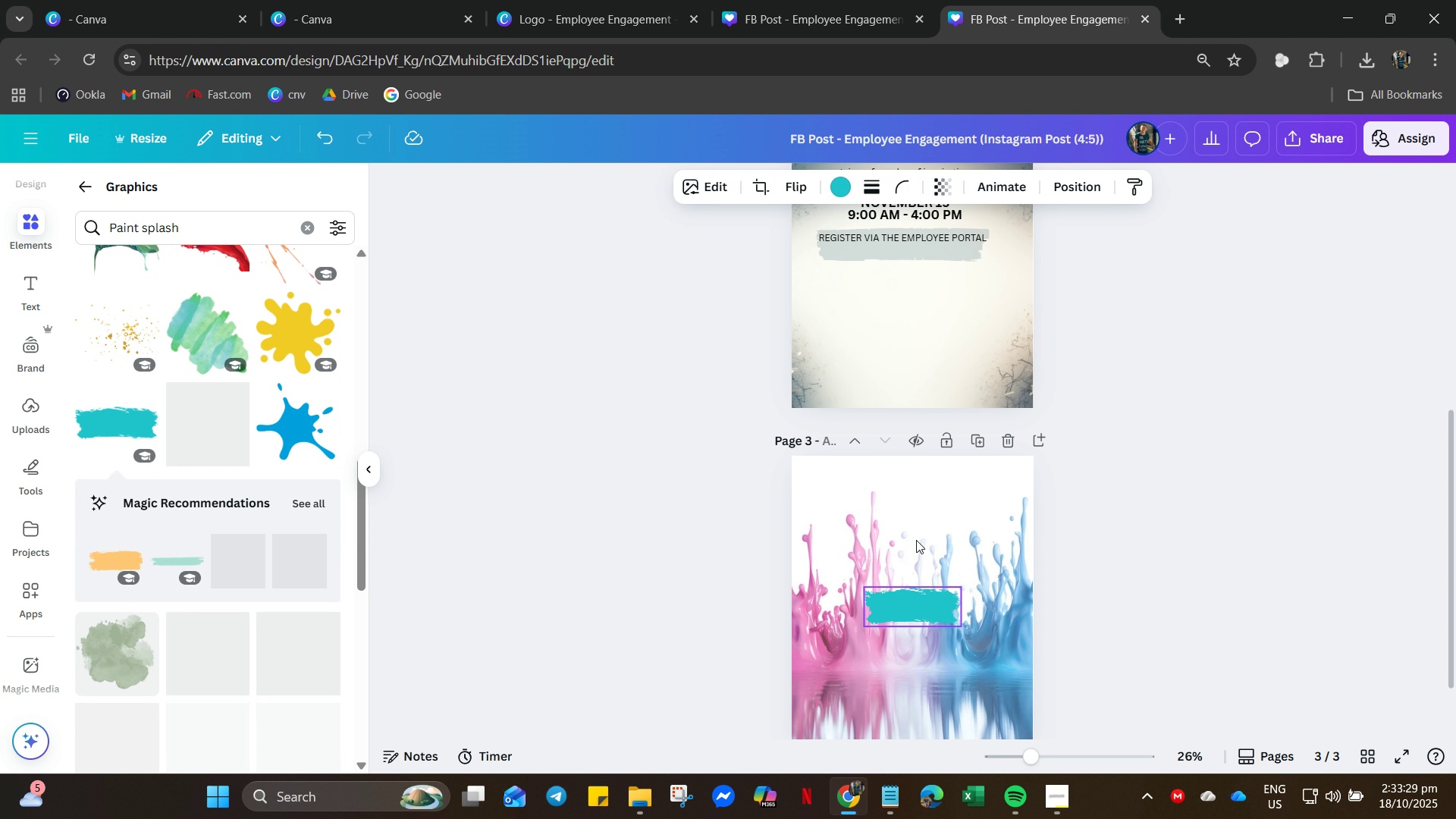 
left_click([928, 613])
 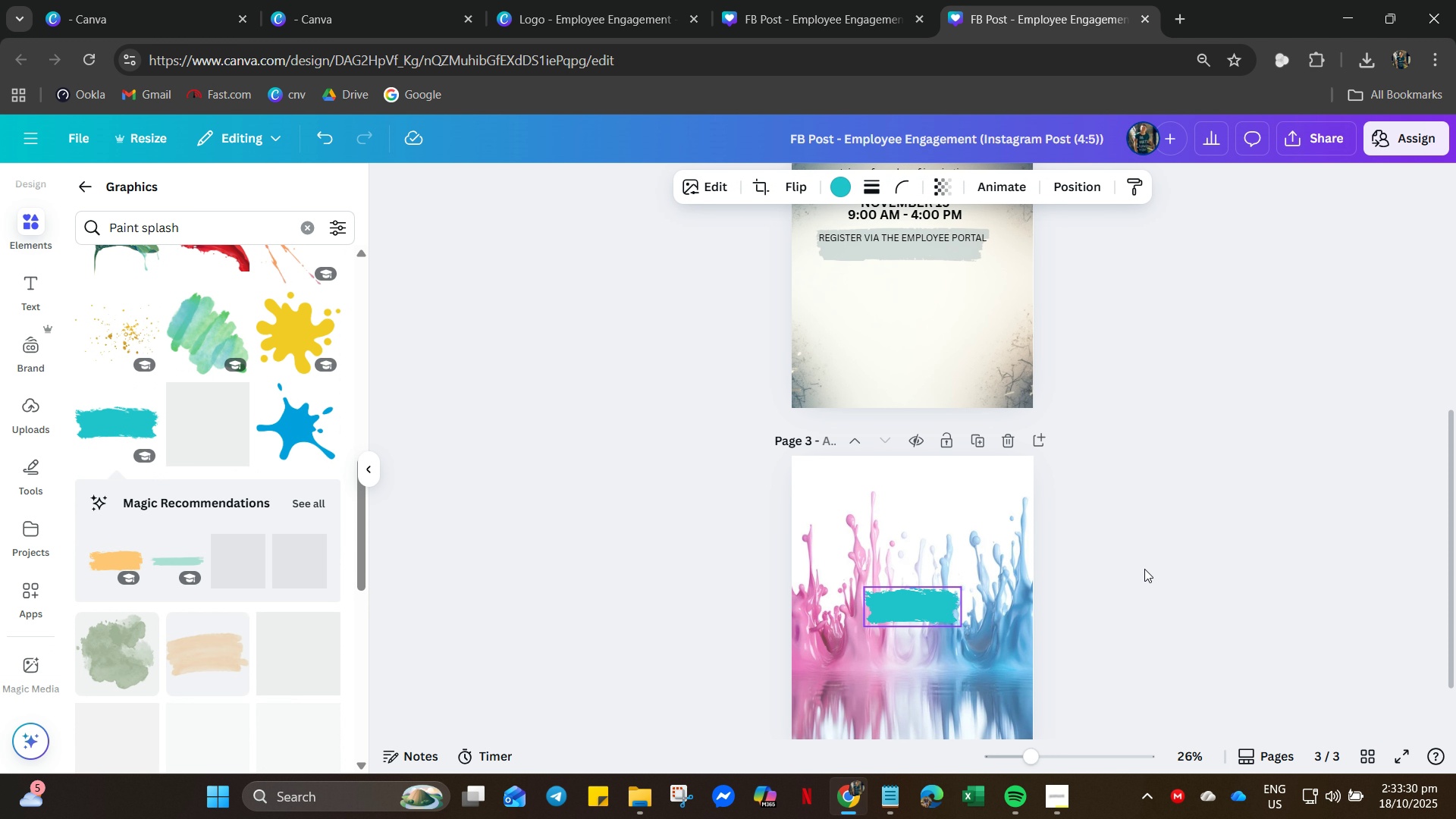 
triple_click([1144, 569])
 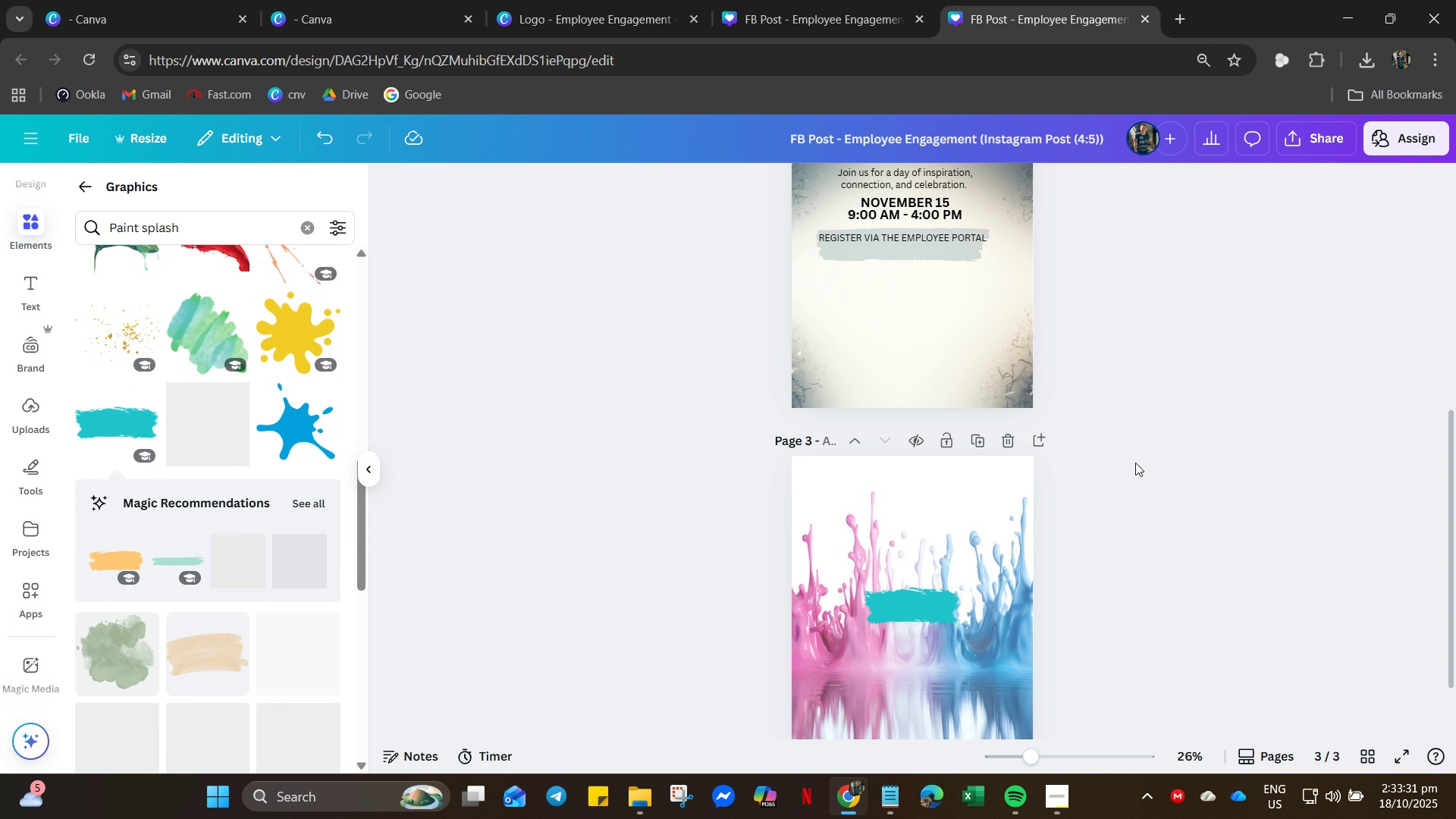 
left_click([1138, 463])
 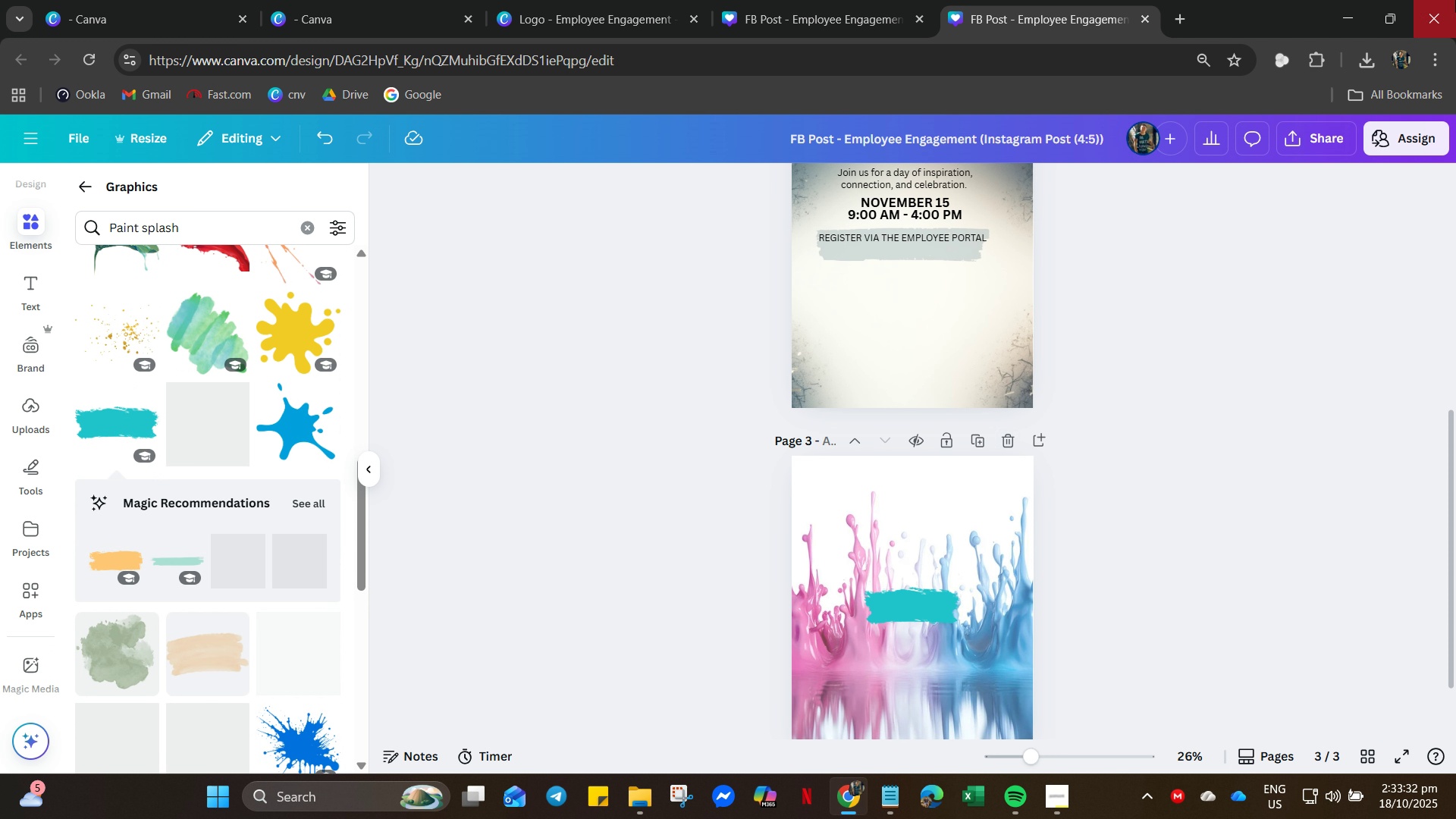 
left_click([1429, 11])
 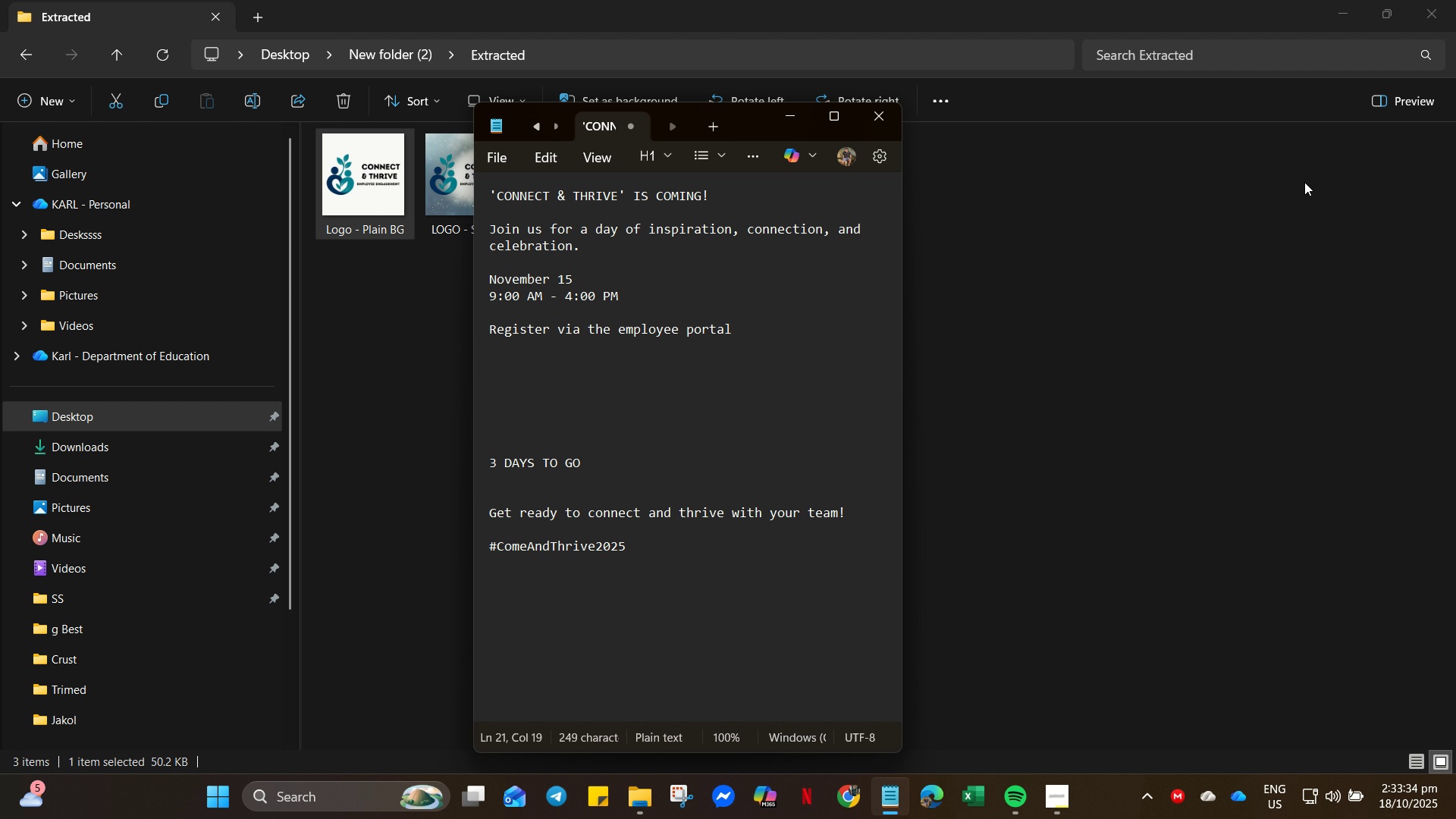 
left_click([1455, 2])
 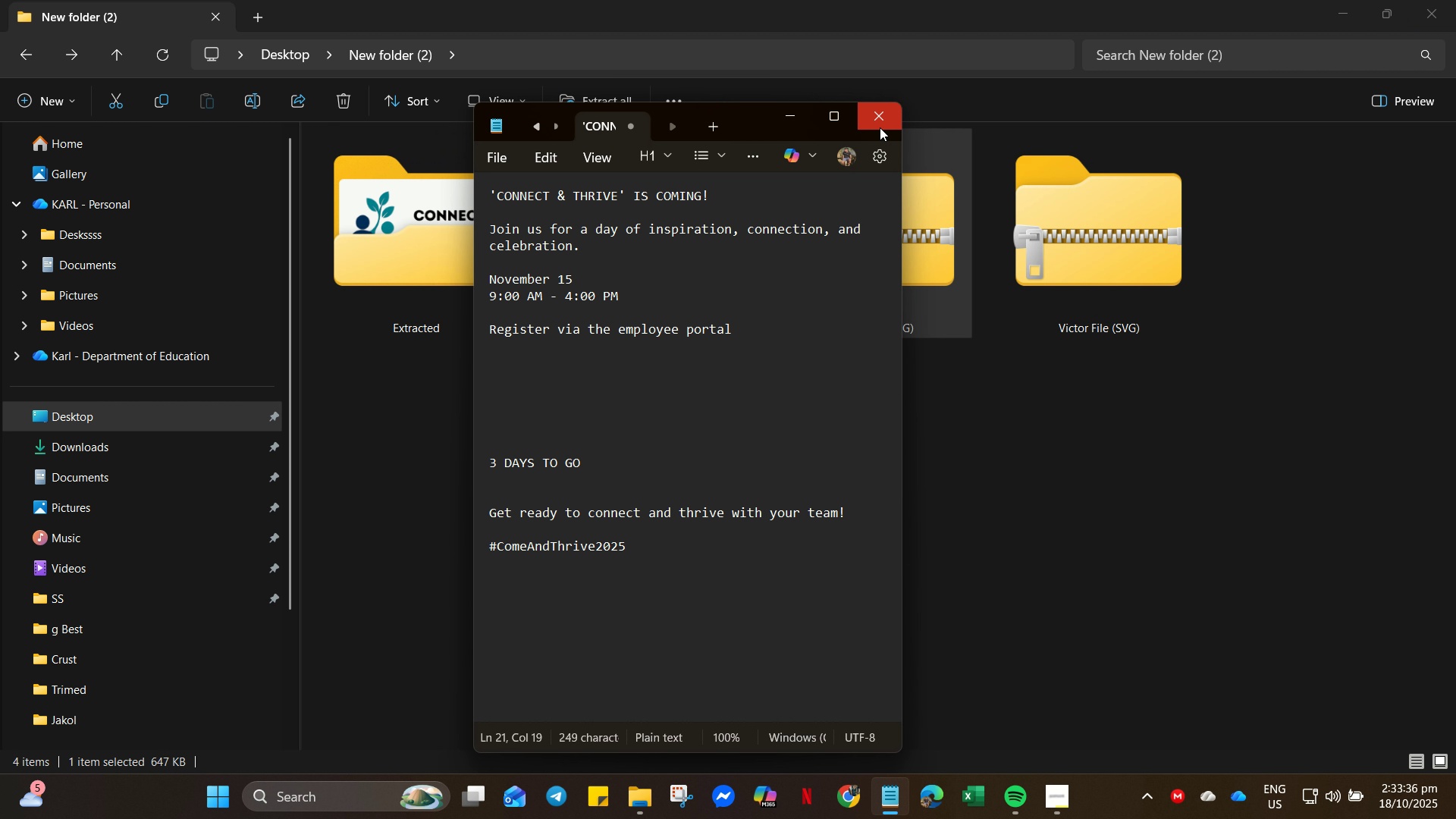 
left_click([879, 123])
 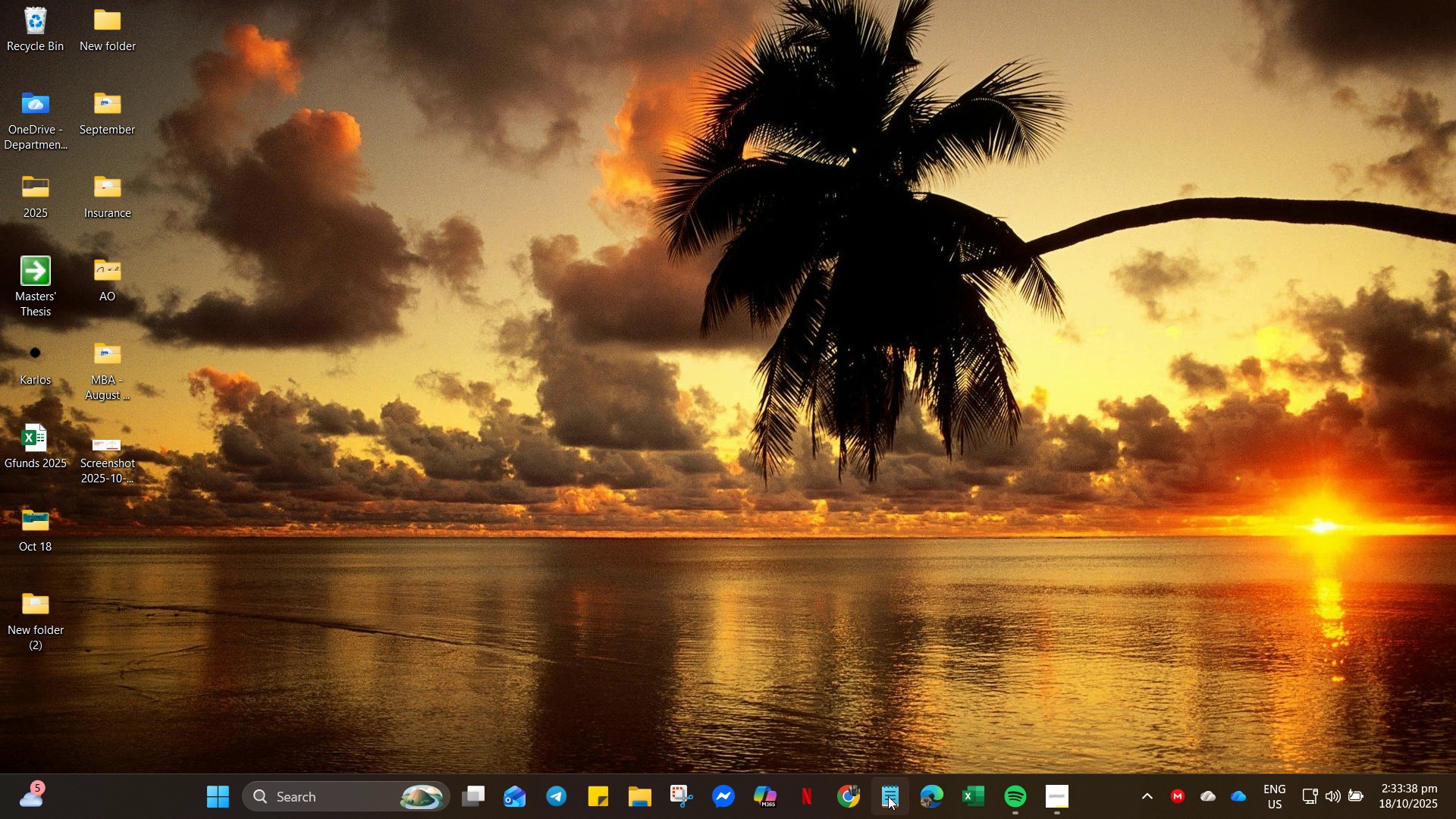 
left_click([849, 793])
 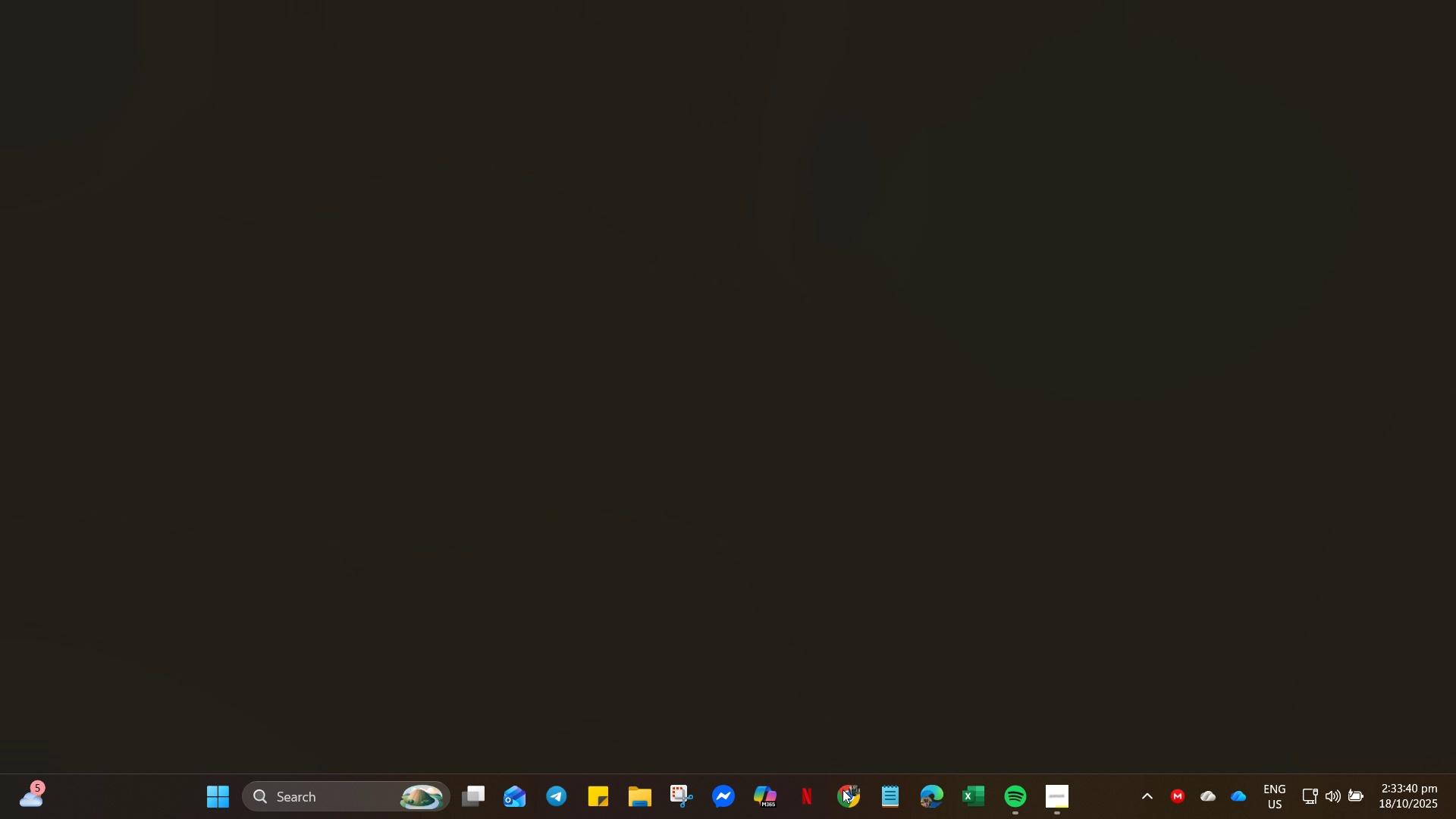 
mouse_move([865, 770])
 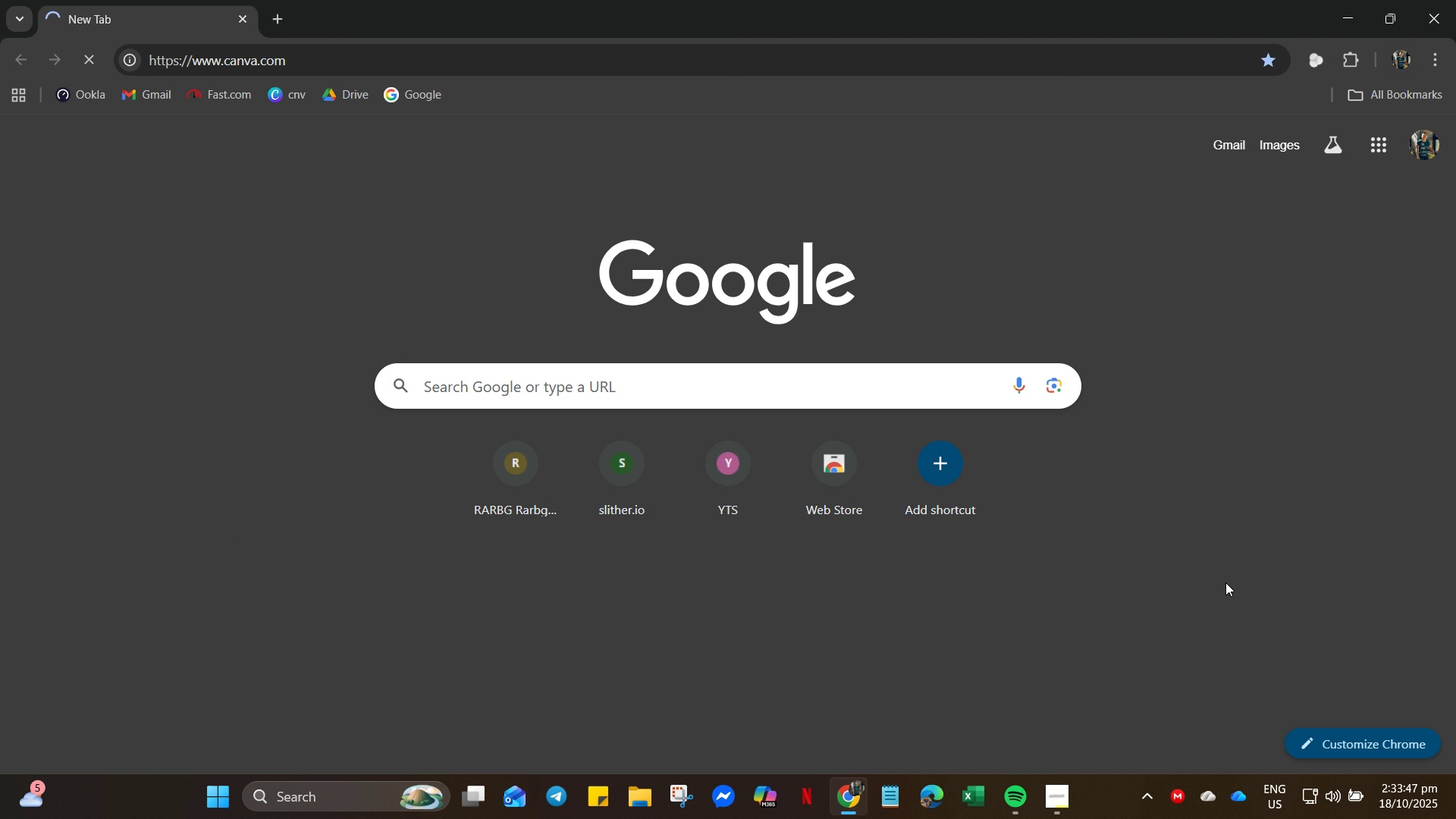 
mouse_move([1127, 566])
 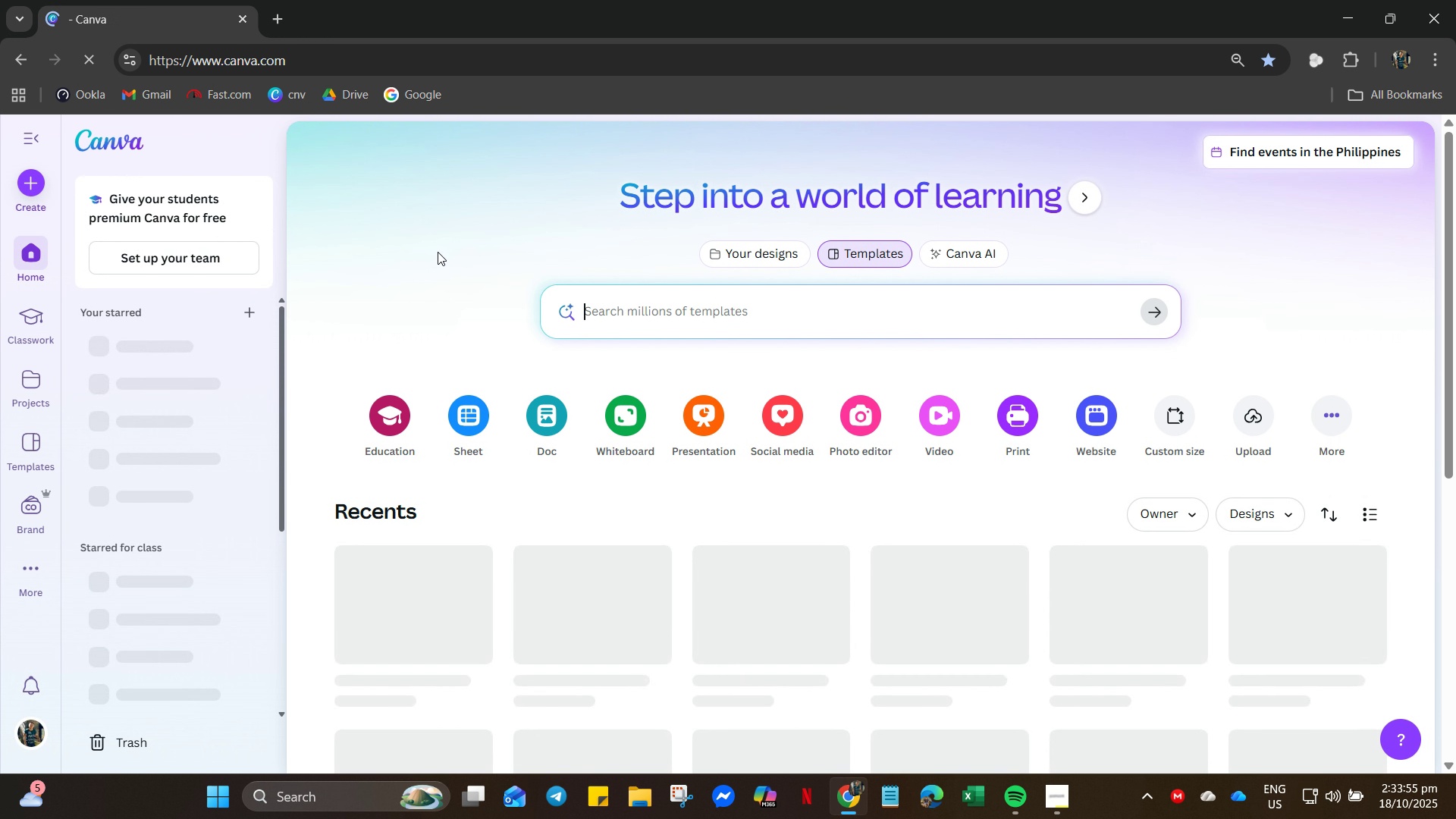 
scroll: coordinate [413, 412], scroll_direction: down, amount: 9.0
 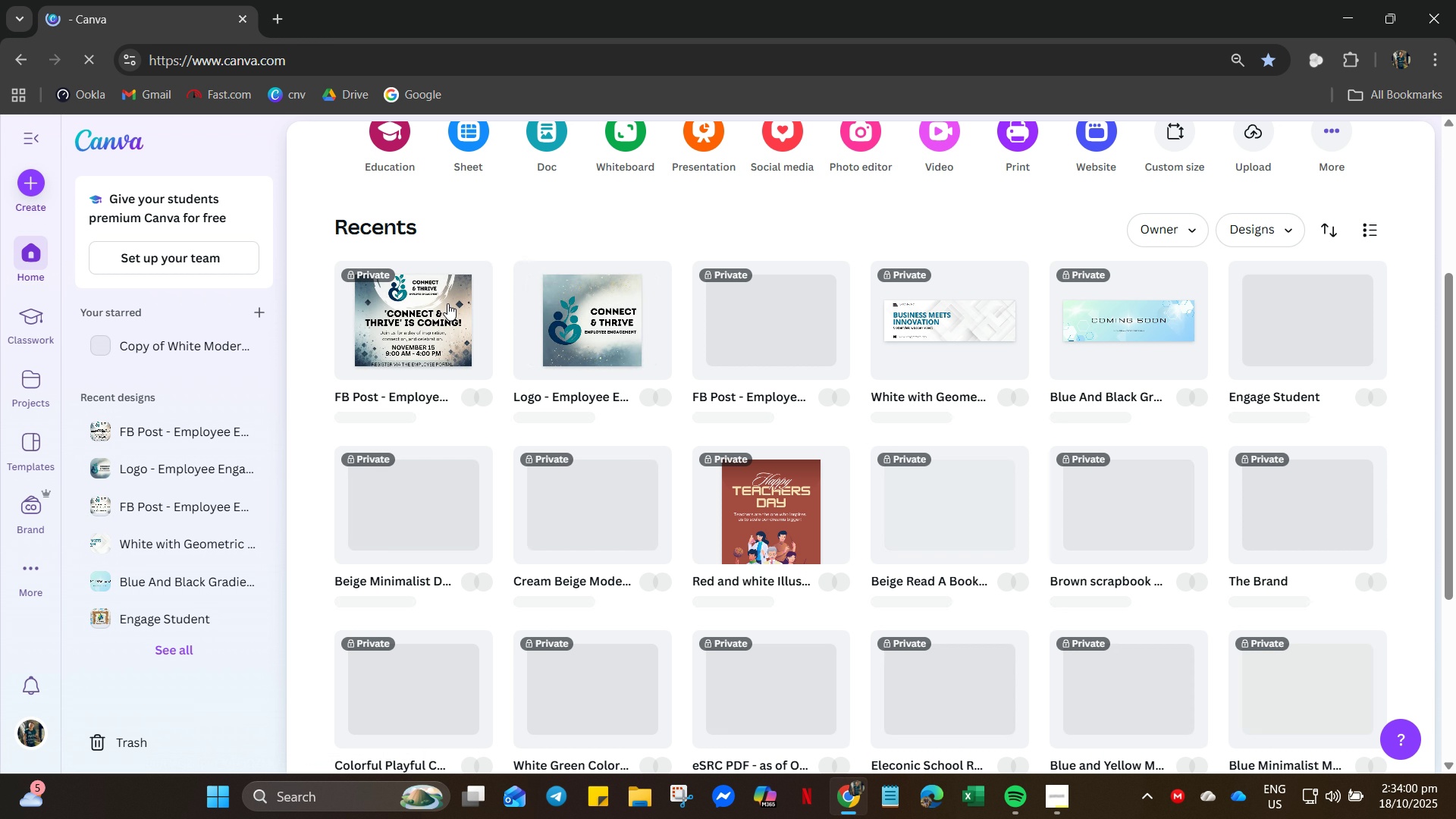 
wait(5.07)
 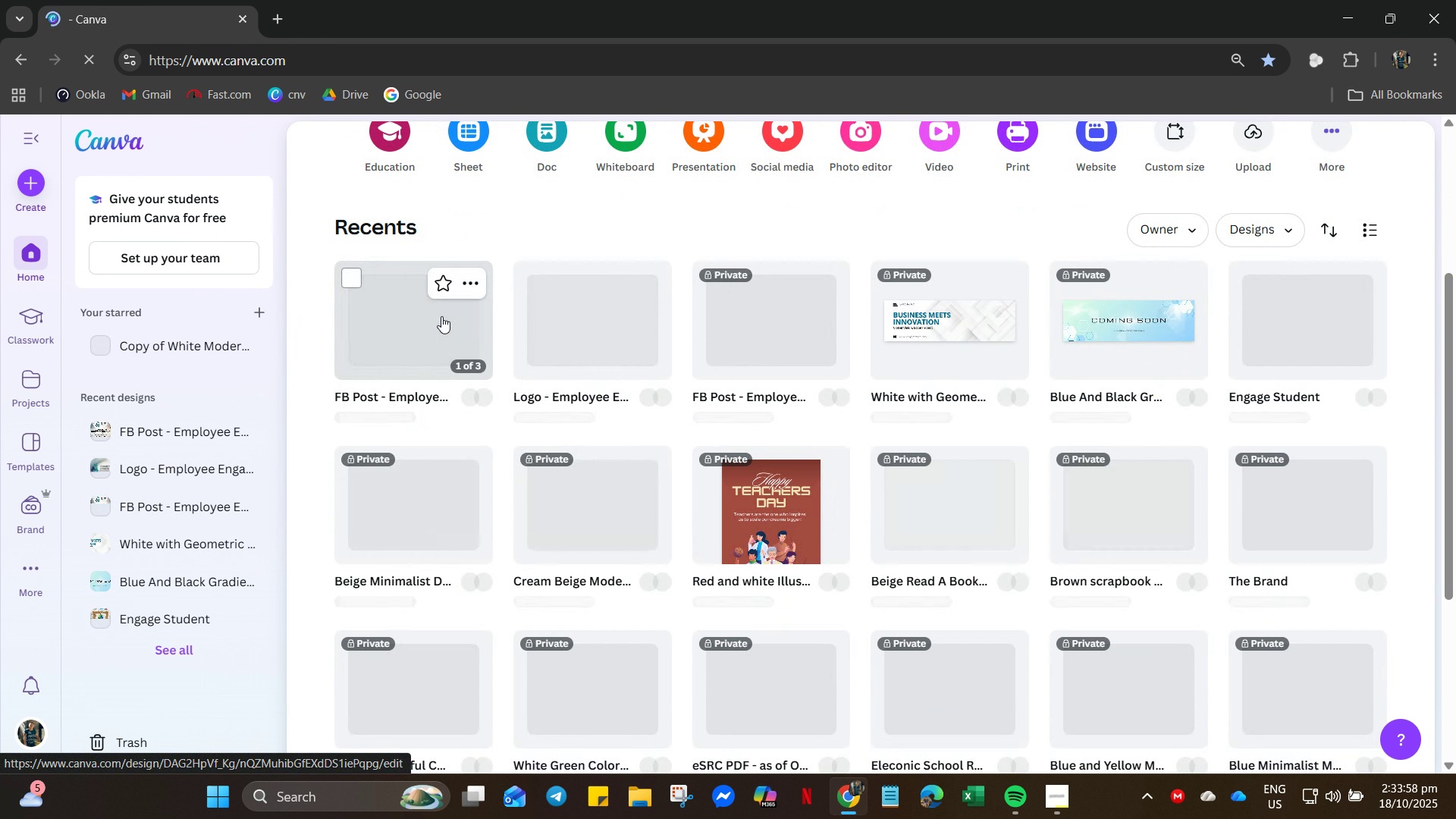 
double_click([432, 340])
 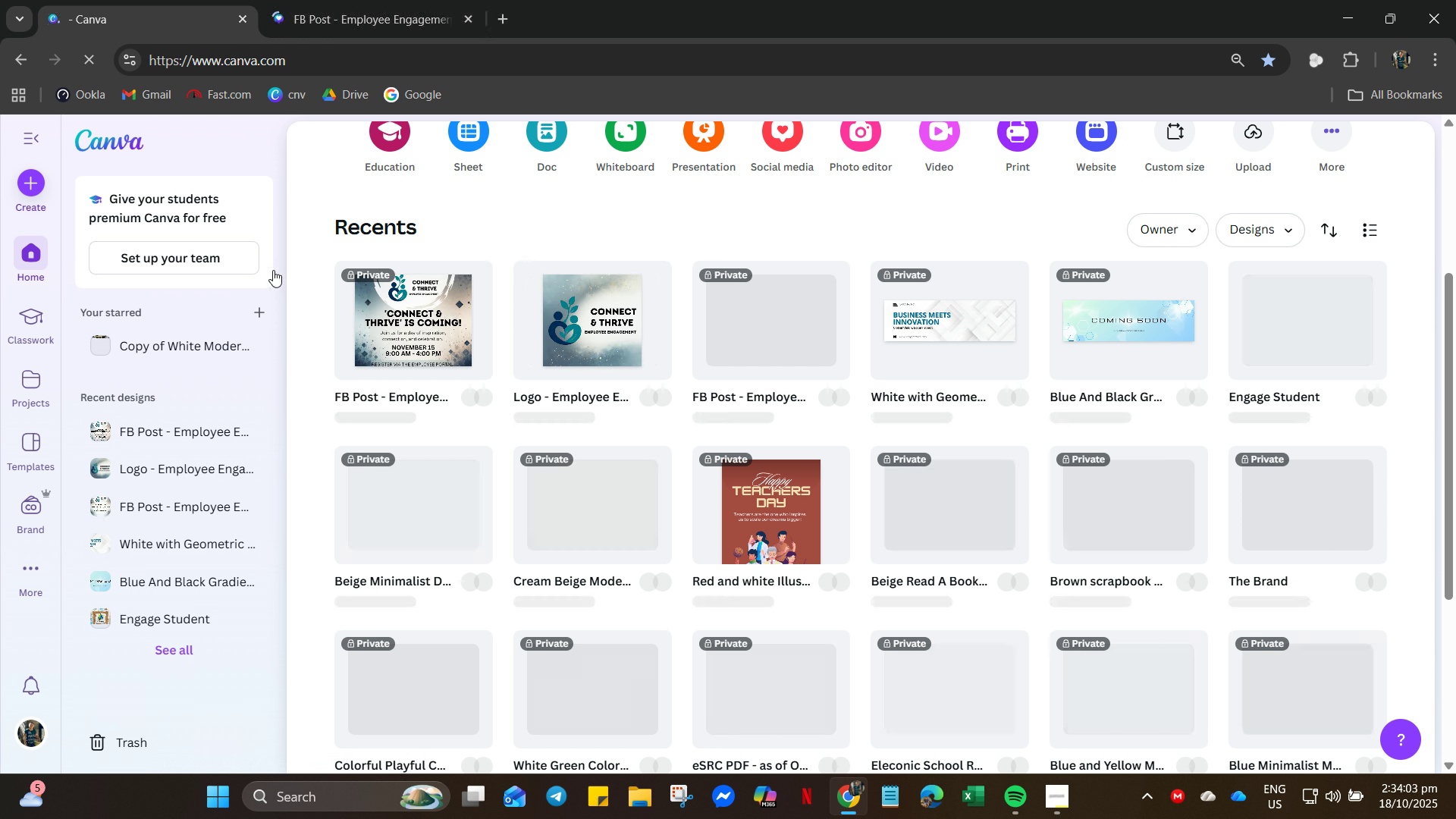 
left_click([199, 17])
 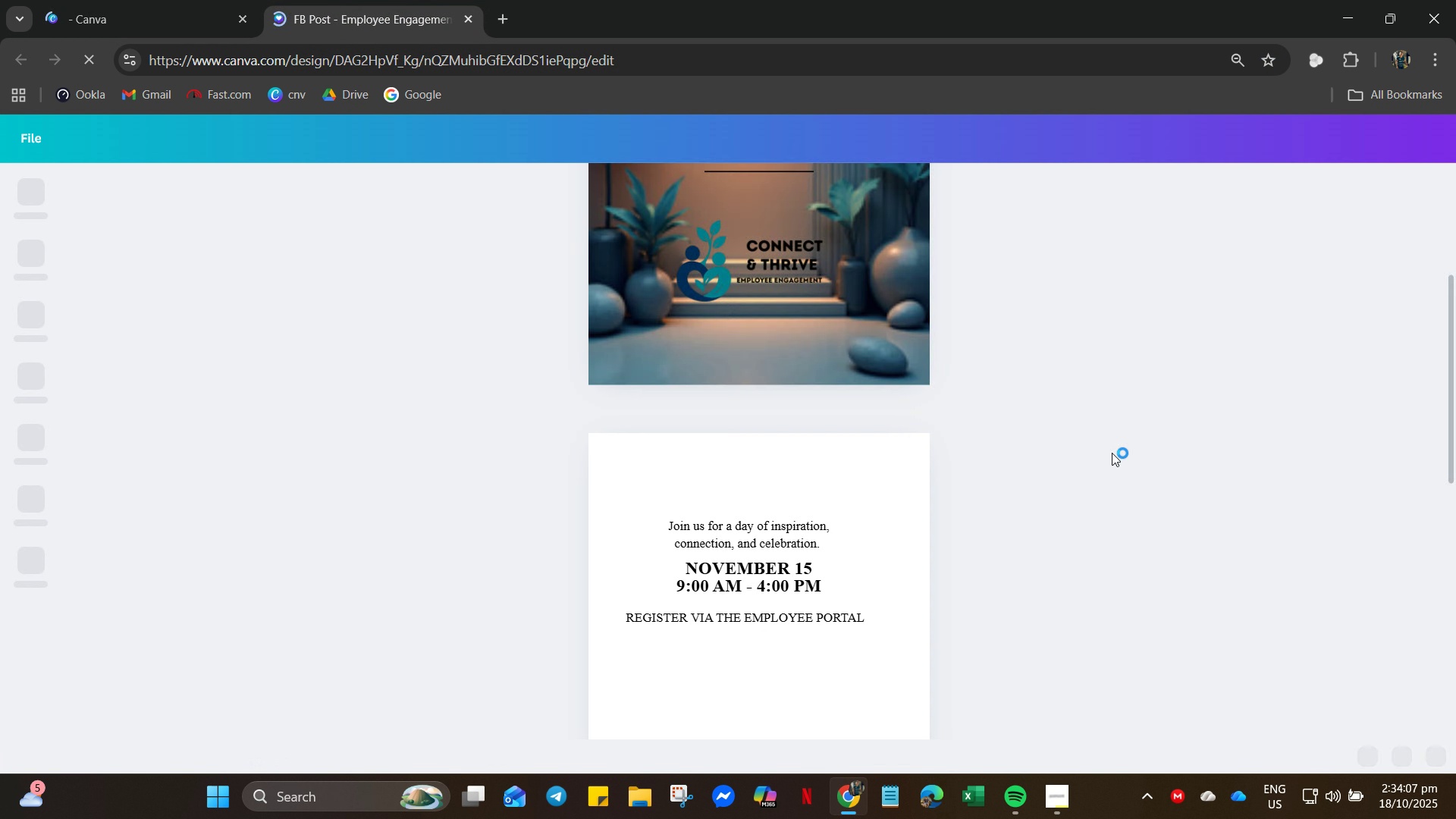 
wait(5.64)
 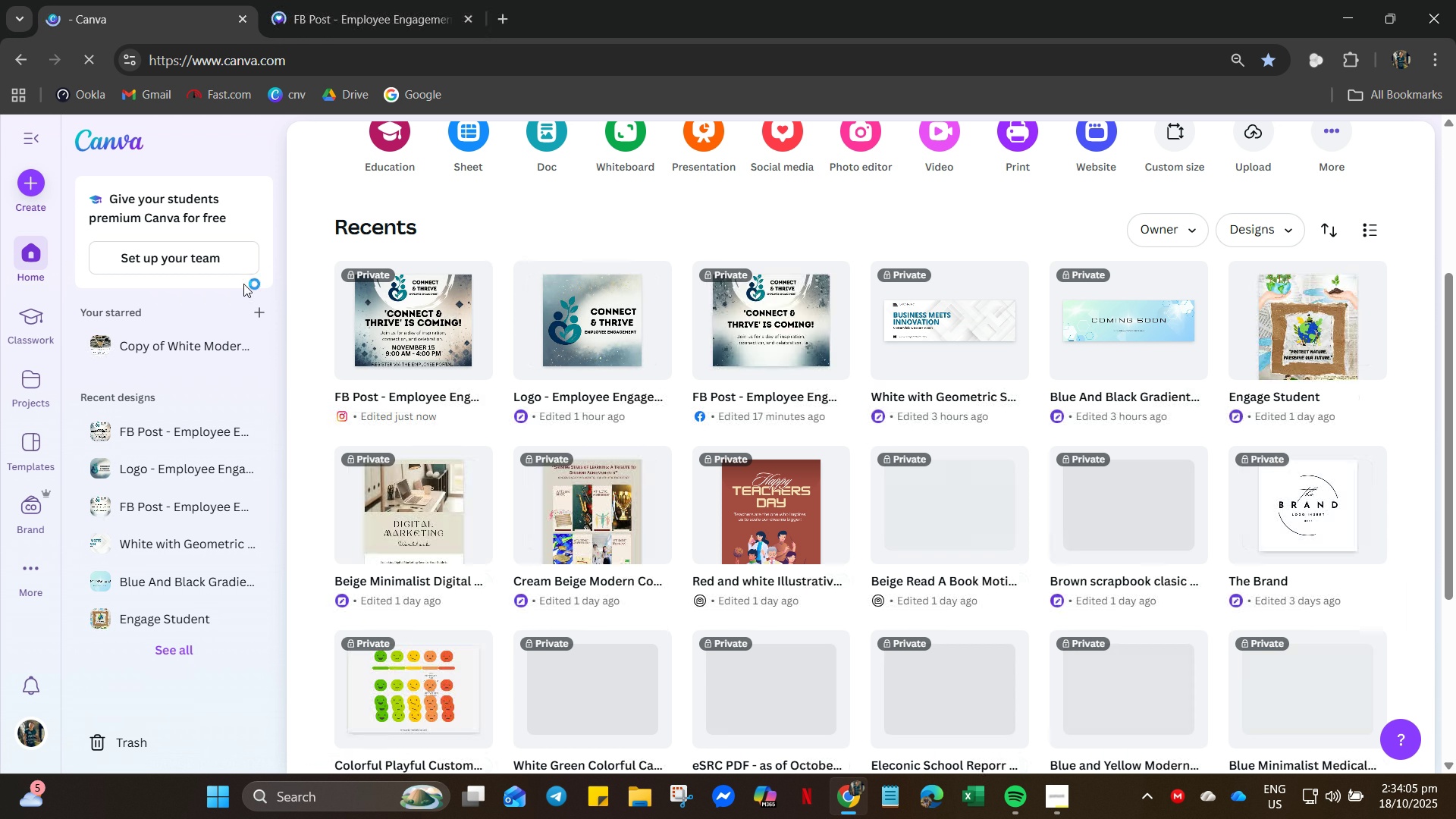 
mouse_move([951, 499])
 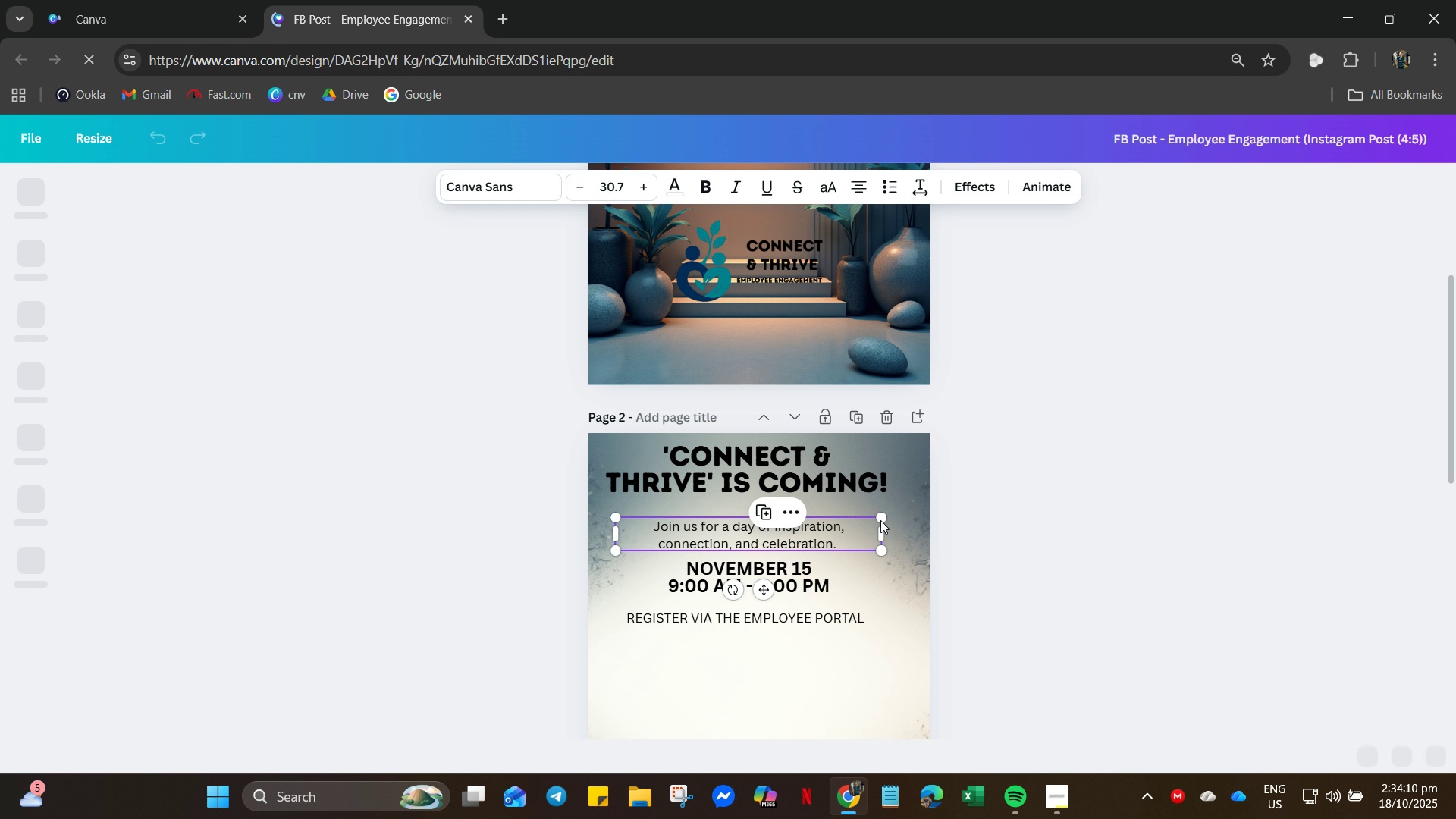 
double_click([880, 520])
 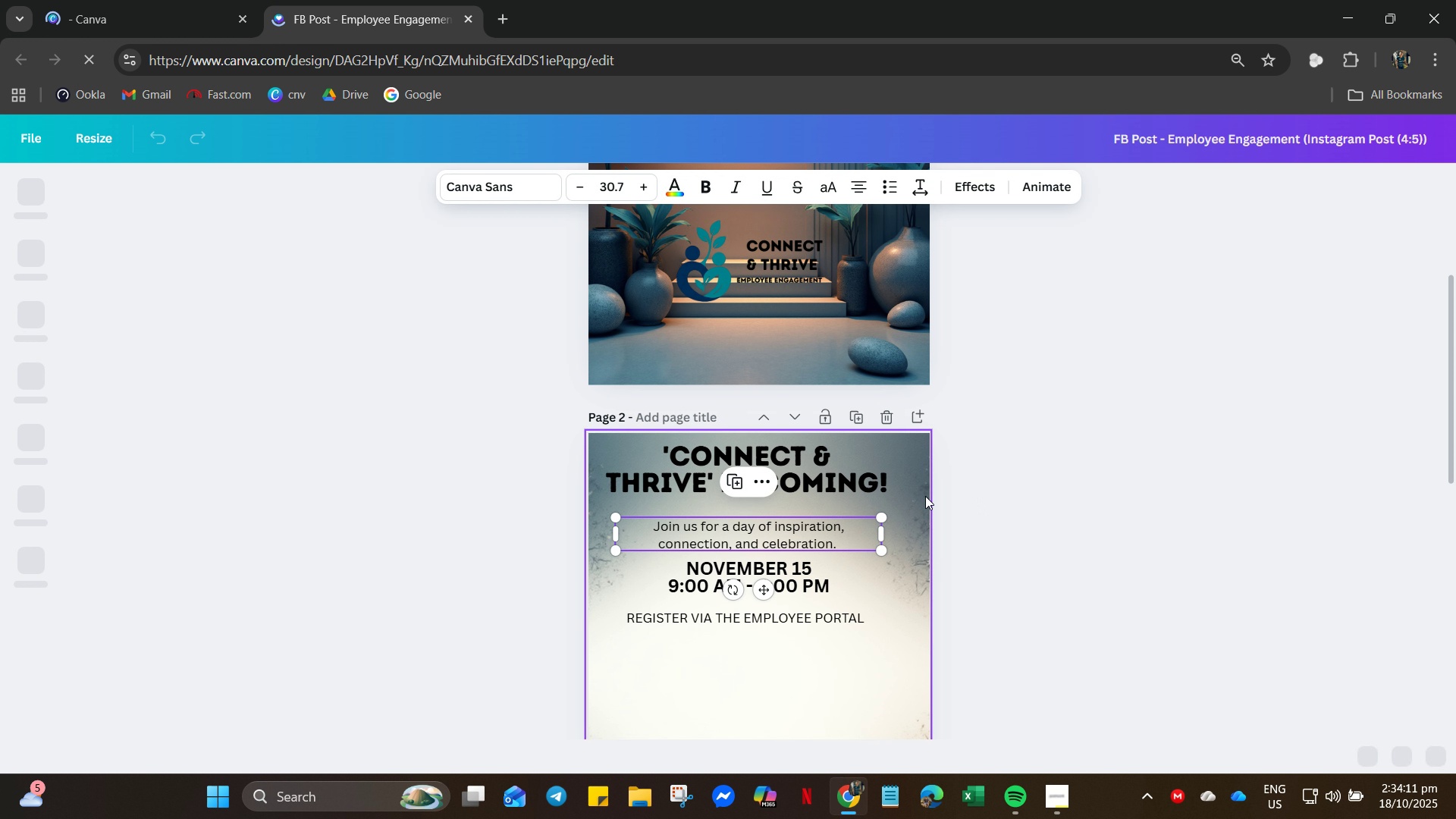 
left_click([925, 496])
 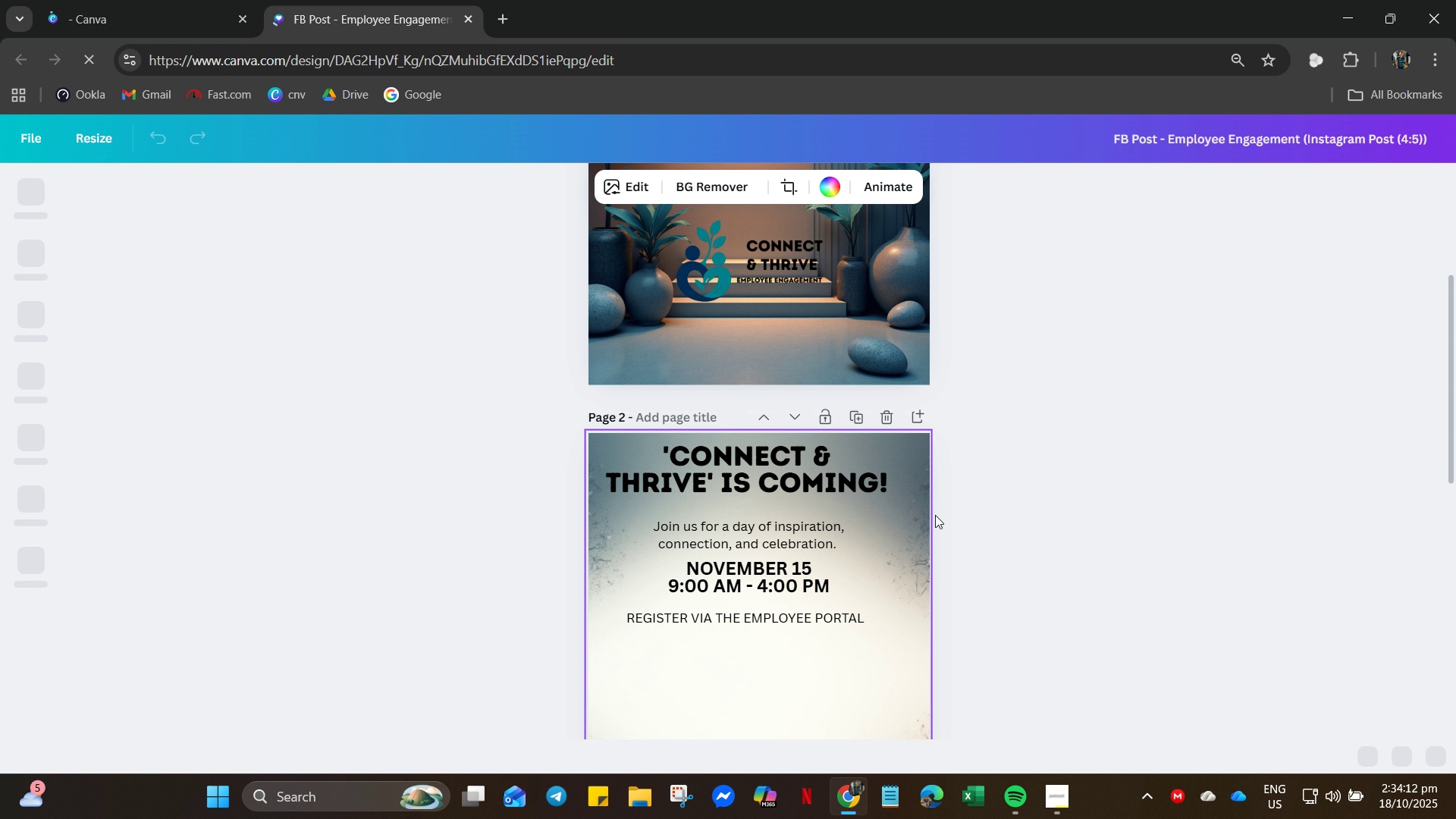 
scroll: coordinate [905, 572], scroll_direction: down, amount: 9.0
 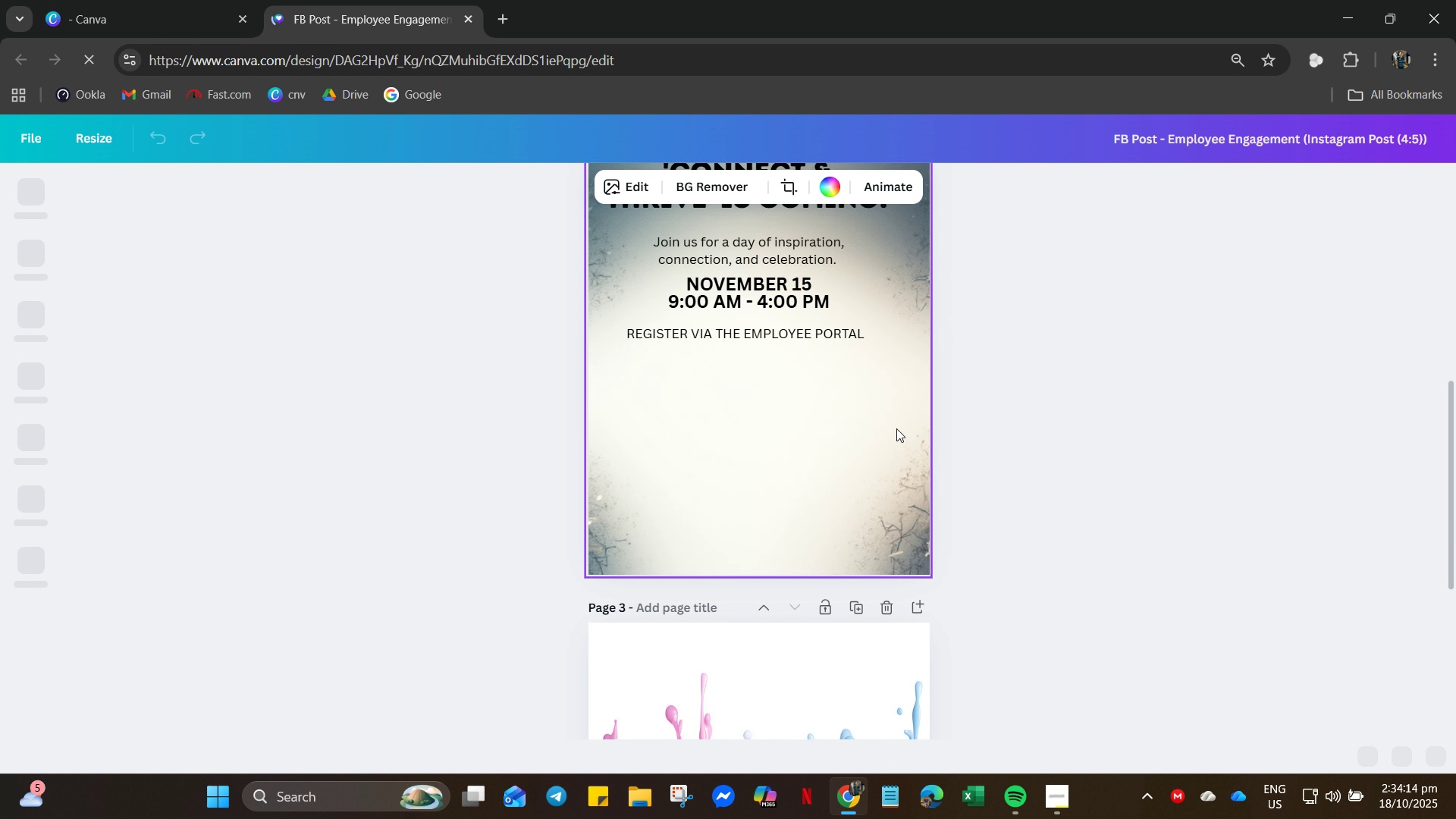 
scroll: coordinate [895, 417], scroll_direction: up, amount: 3.0
 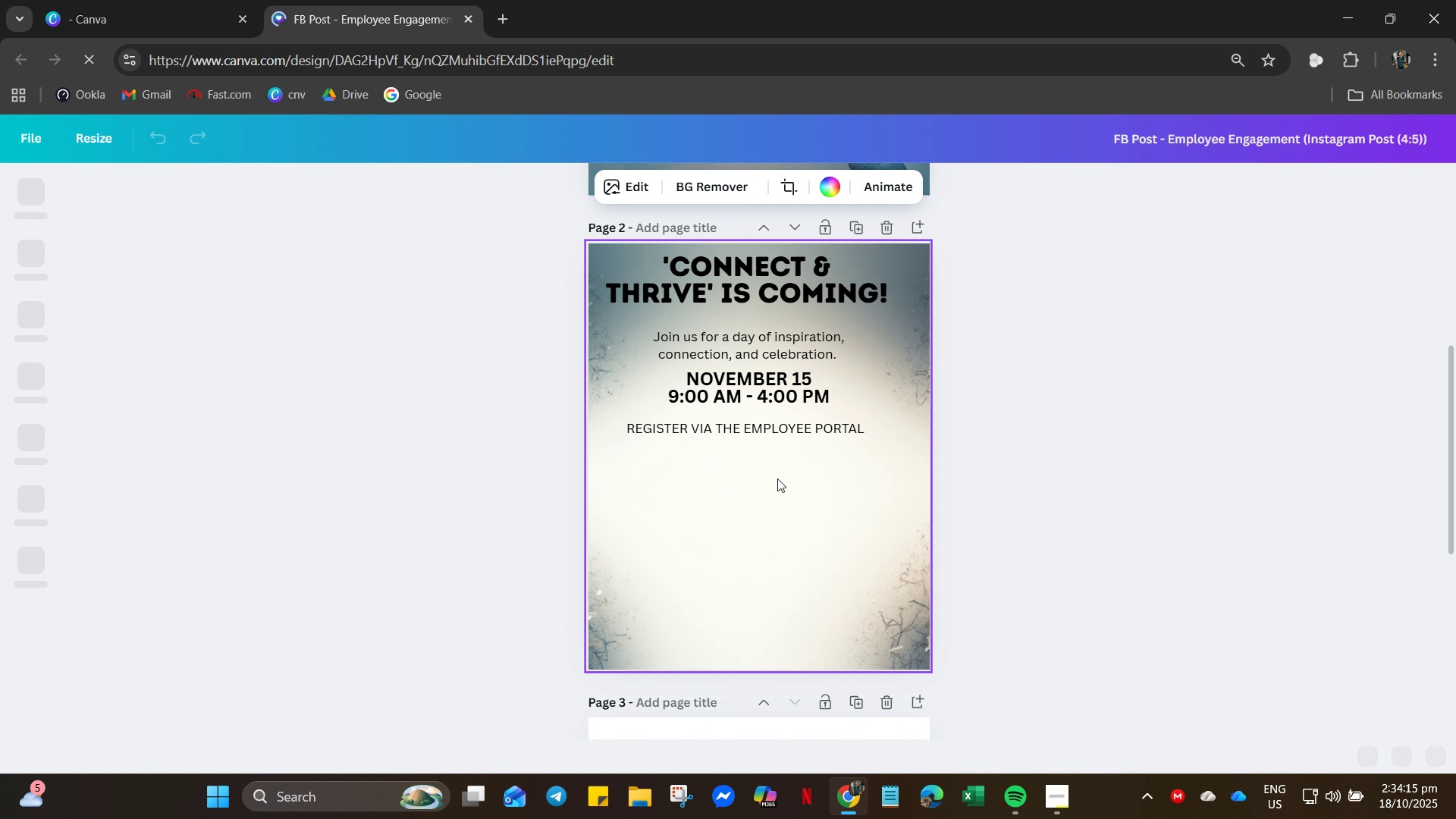 
left_click([777, 480])
 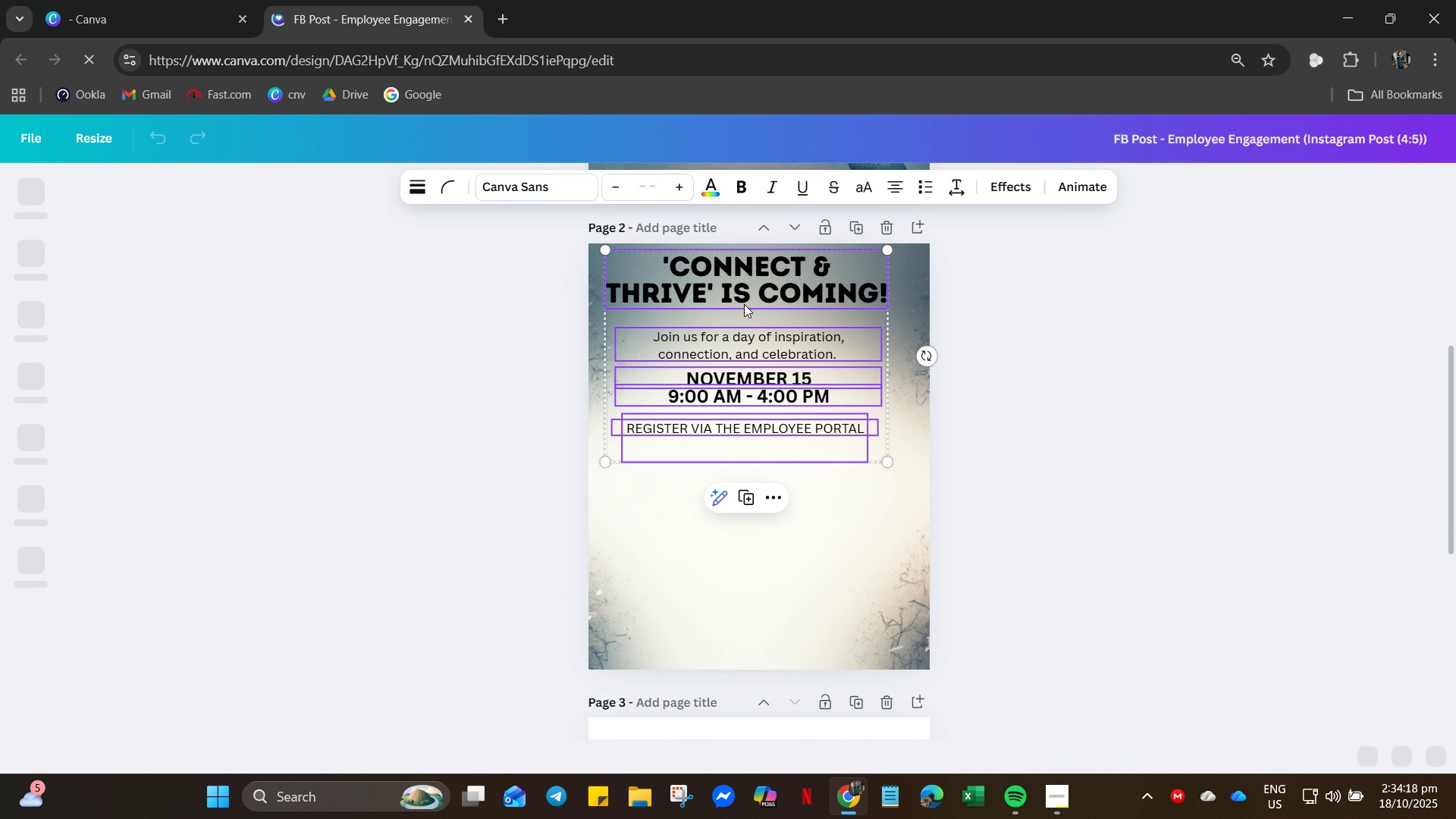 
key(Delete)
 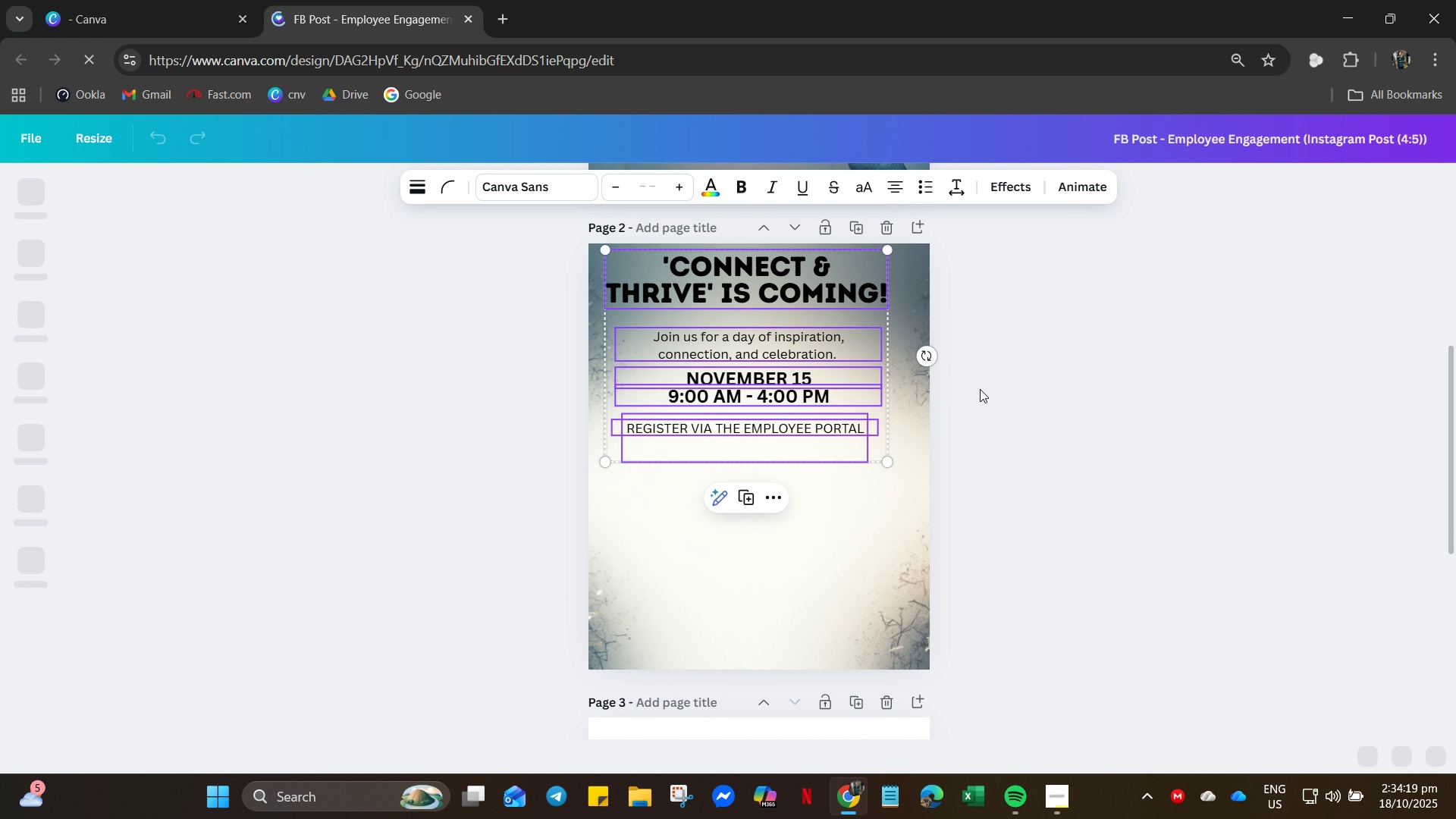 
left_click([980, 389])
 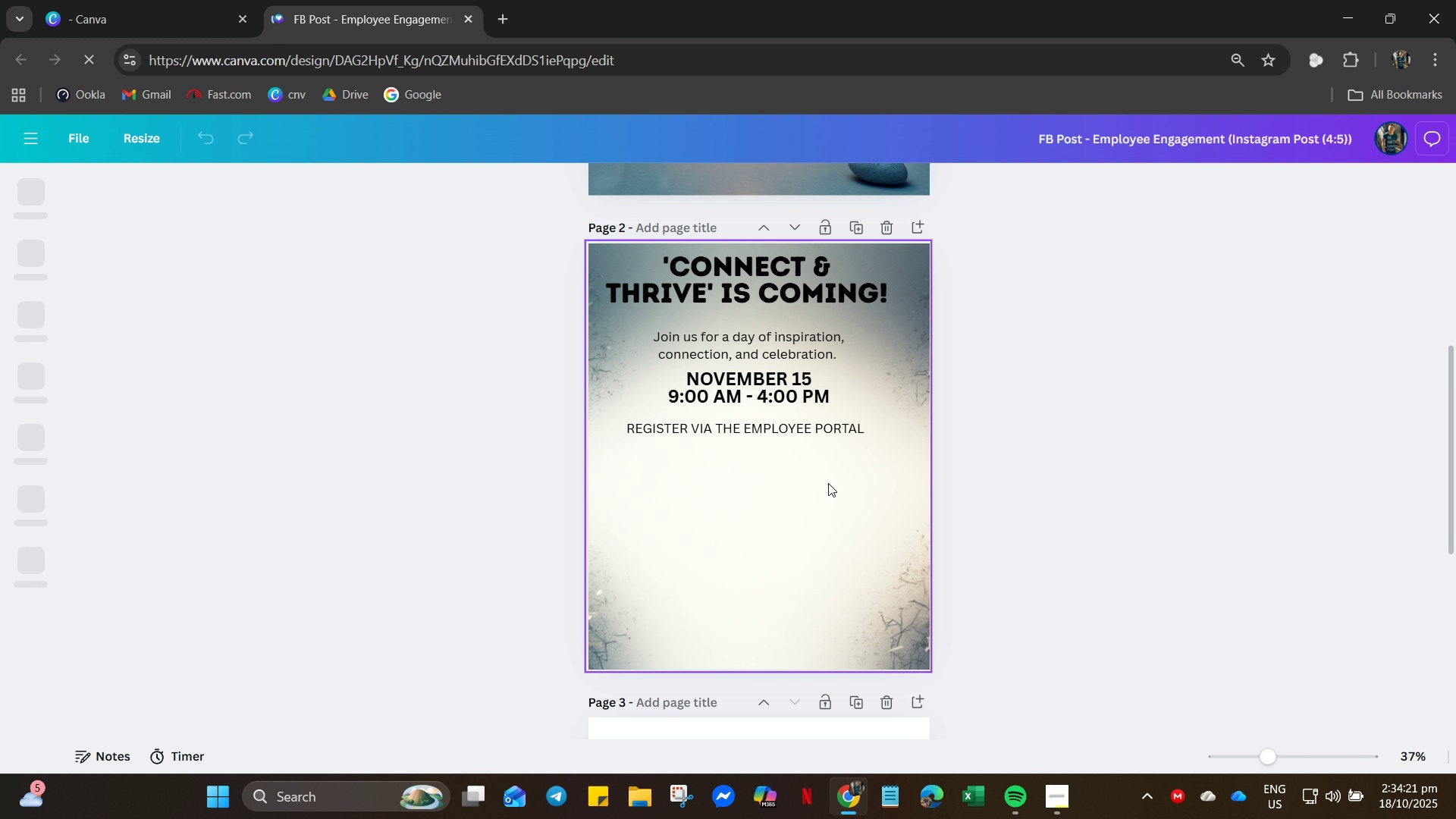 
key(Control+Z)
 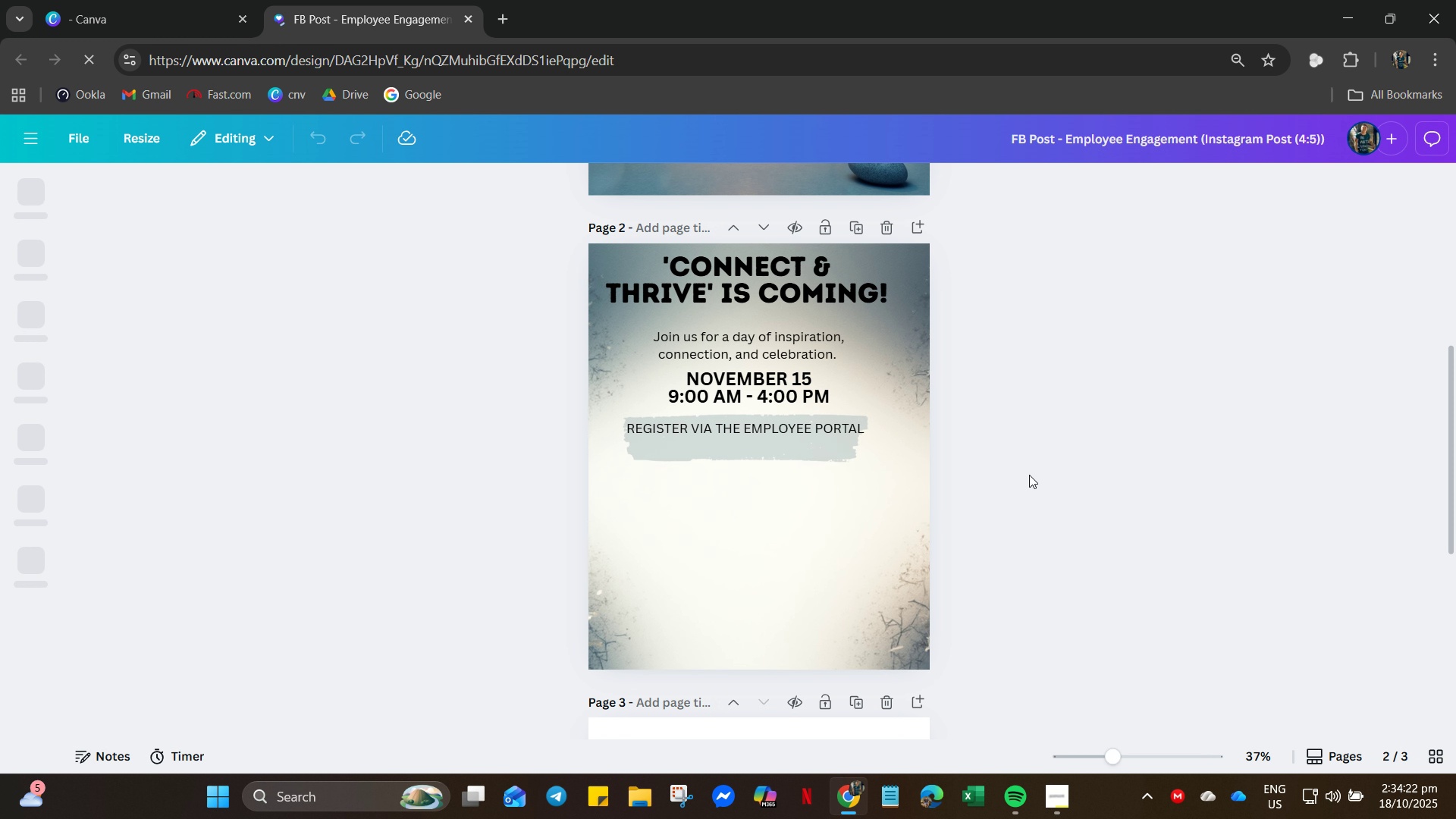 
left_click([1029, 475])
 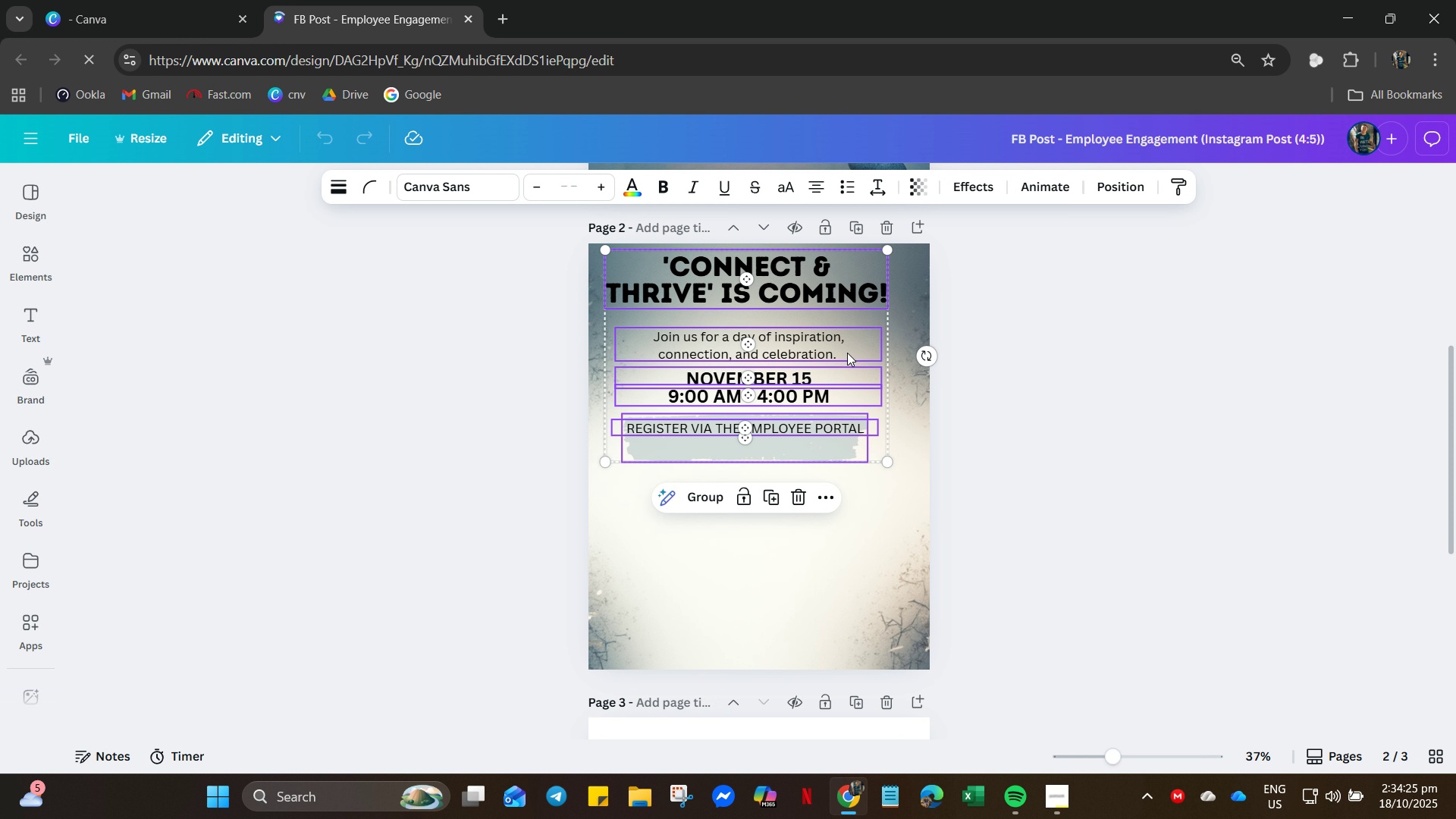 
left_click([805, 504])
 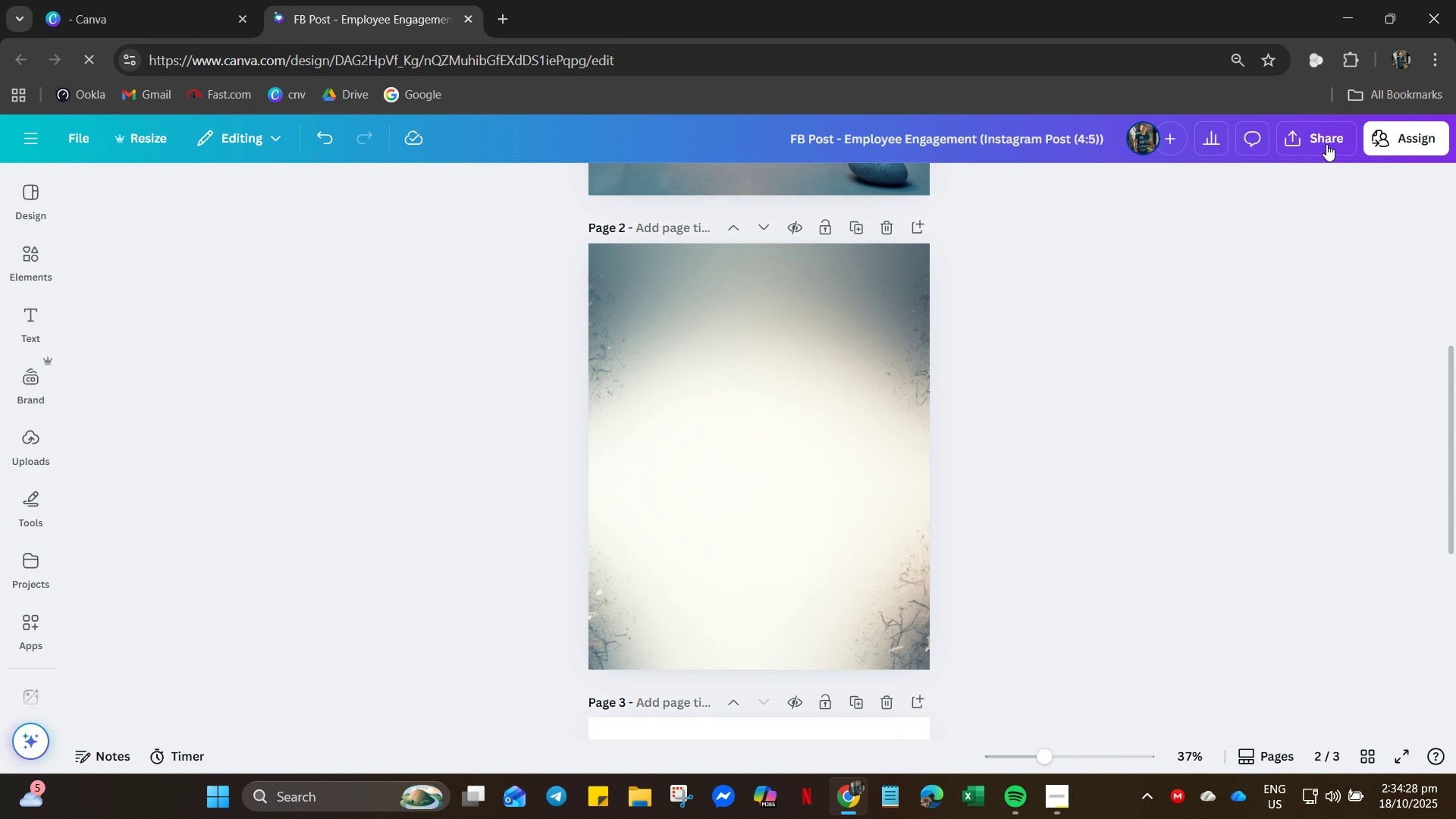 
left_click([1326, 144])
 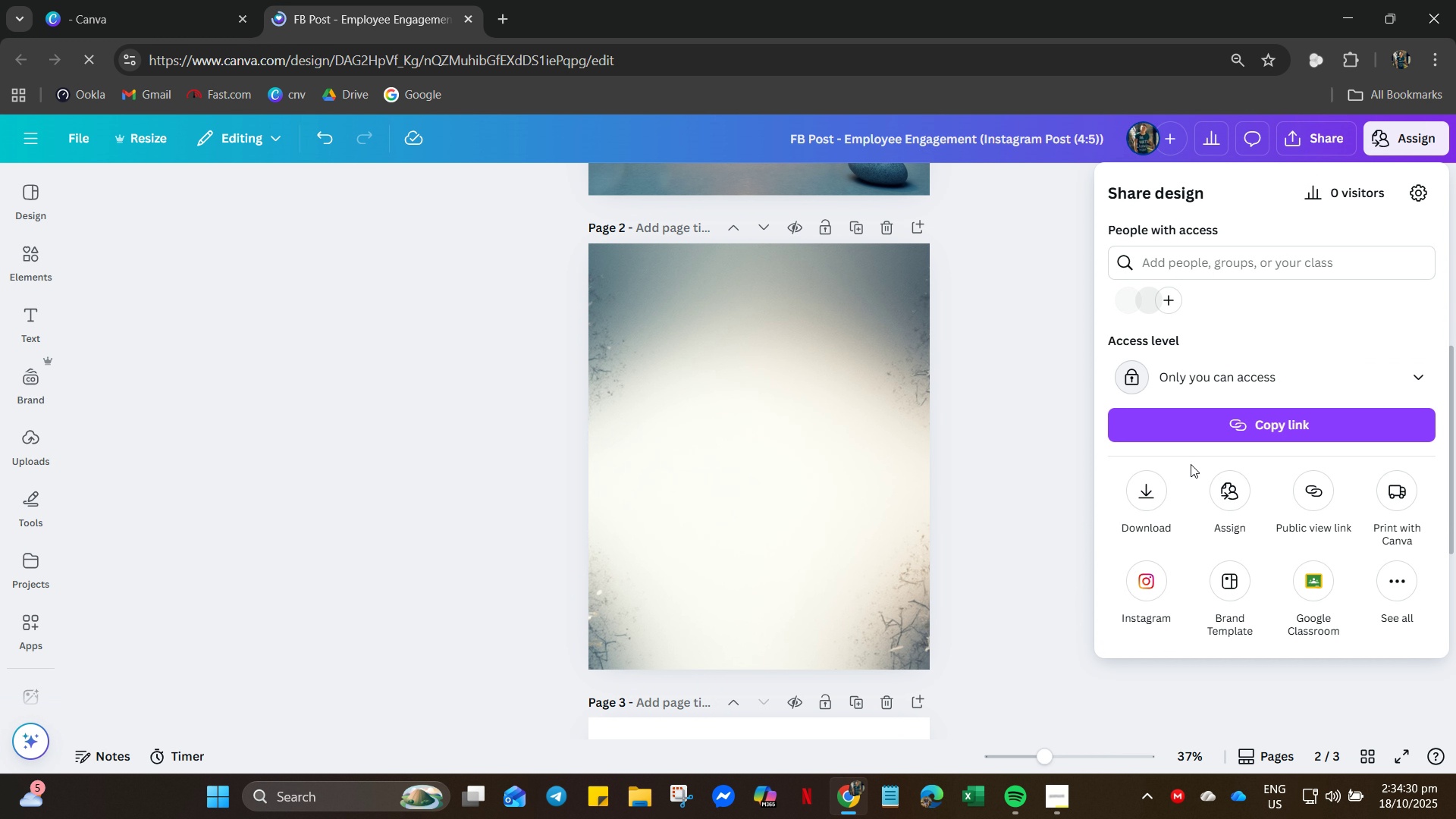 
left_click([1150, 500])
 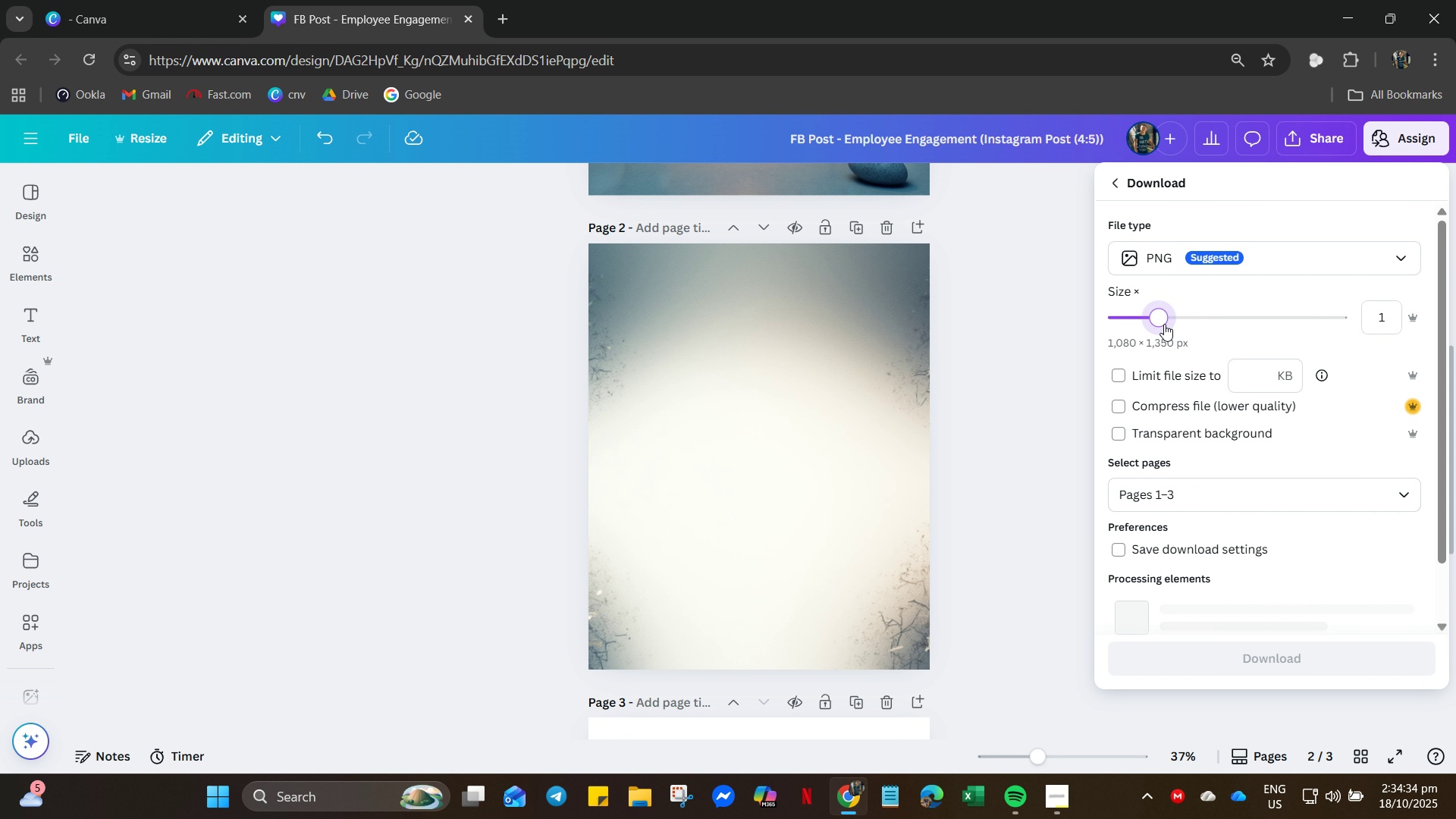 
left_click([1195, 500])
 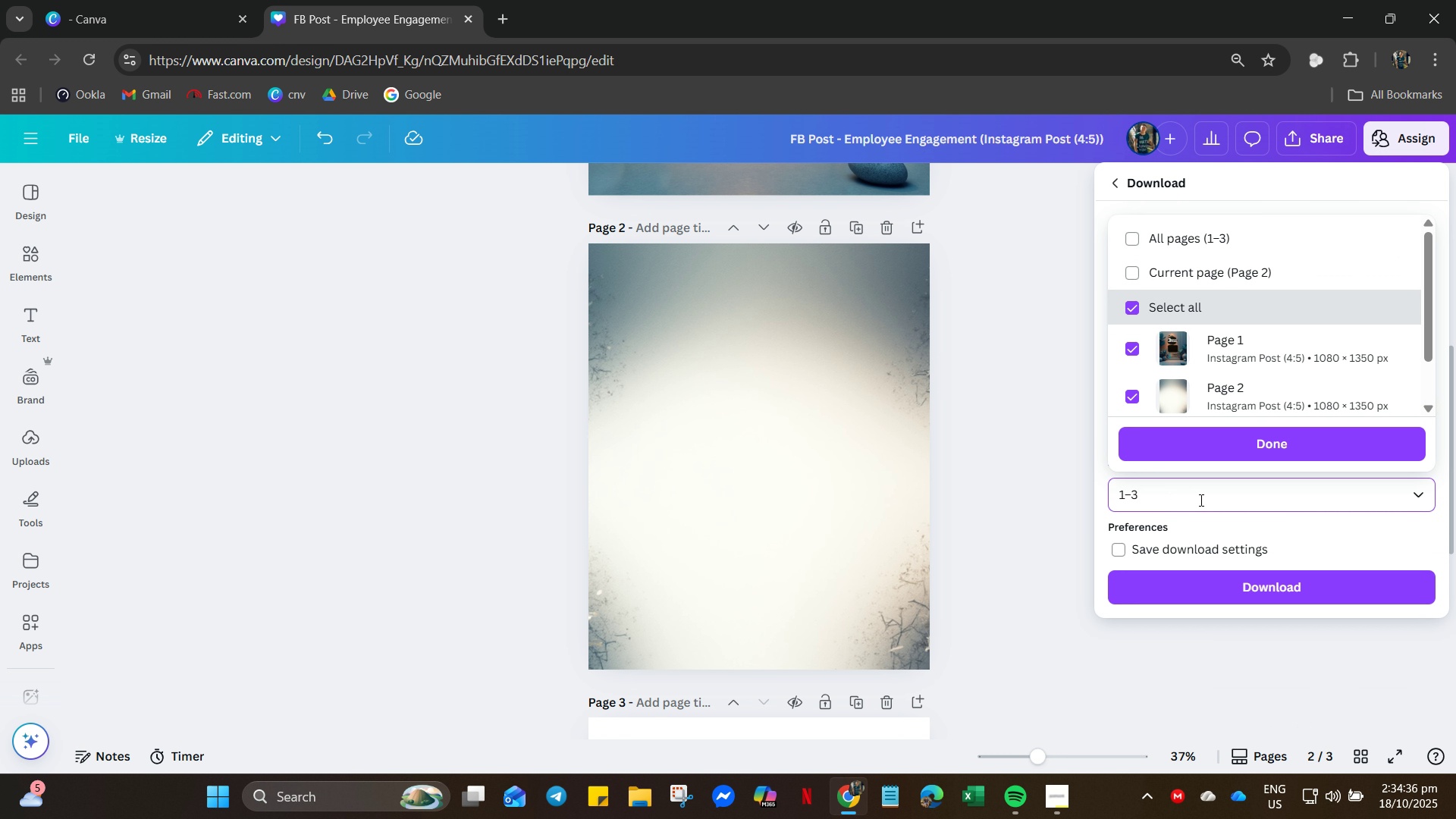 
hold_key(key=Backspace, duration=0.77)
 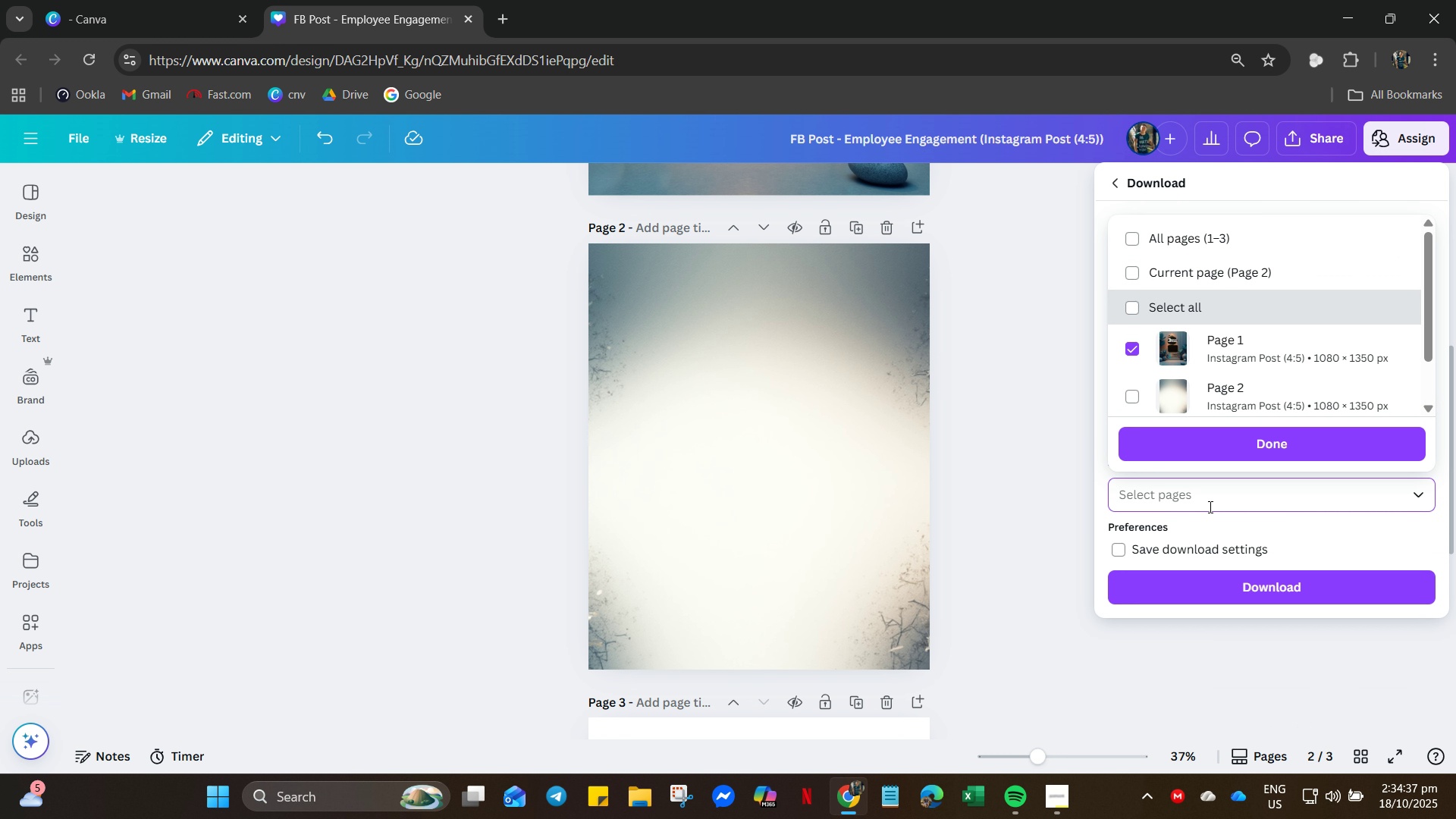 
key(Numpad2)
 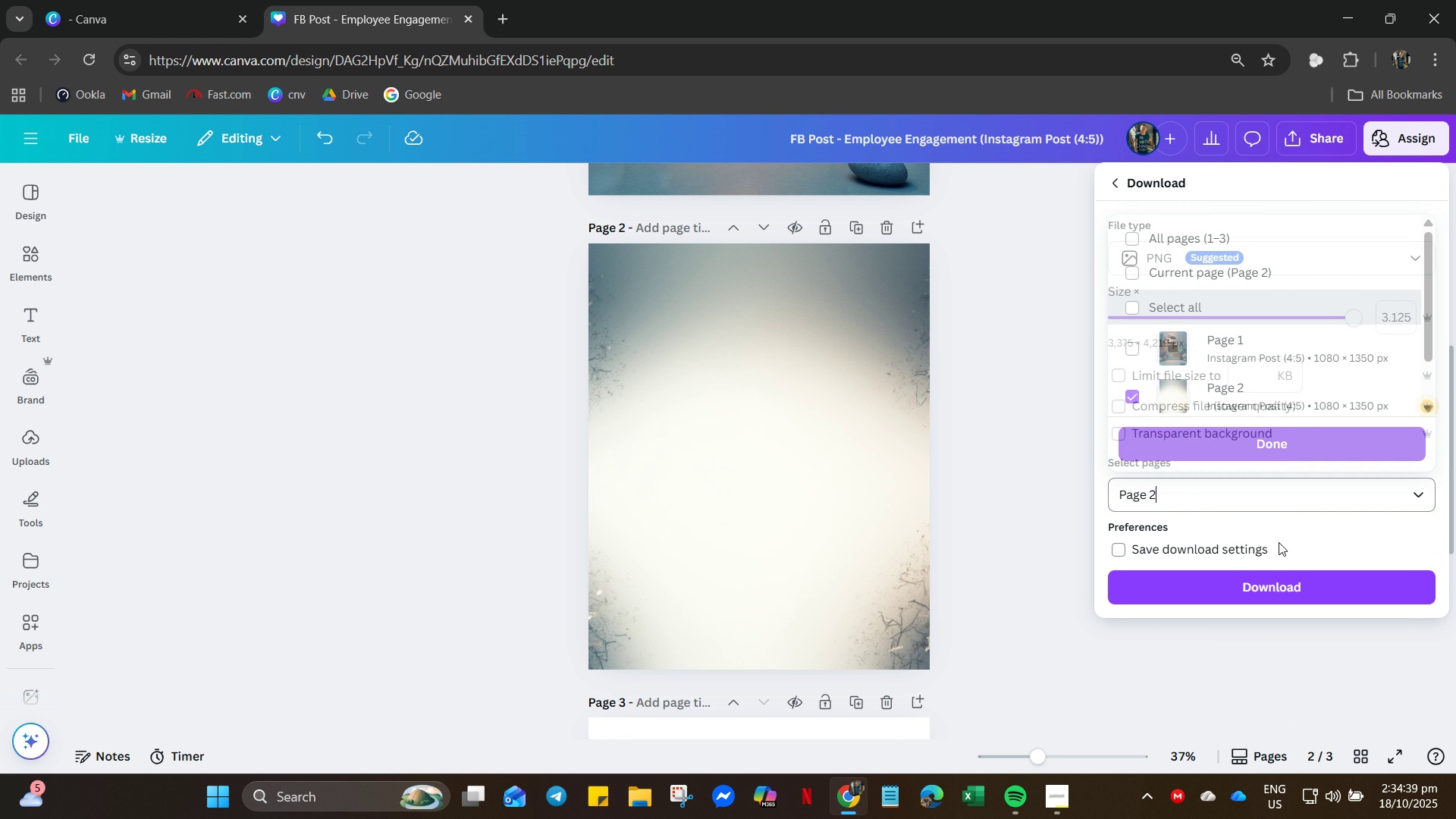 
left_click([1284, 582])
 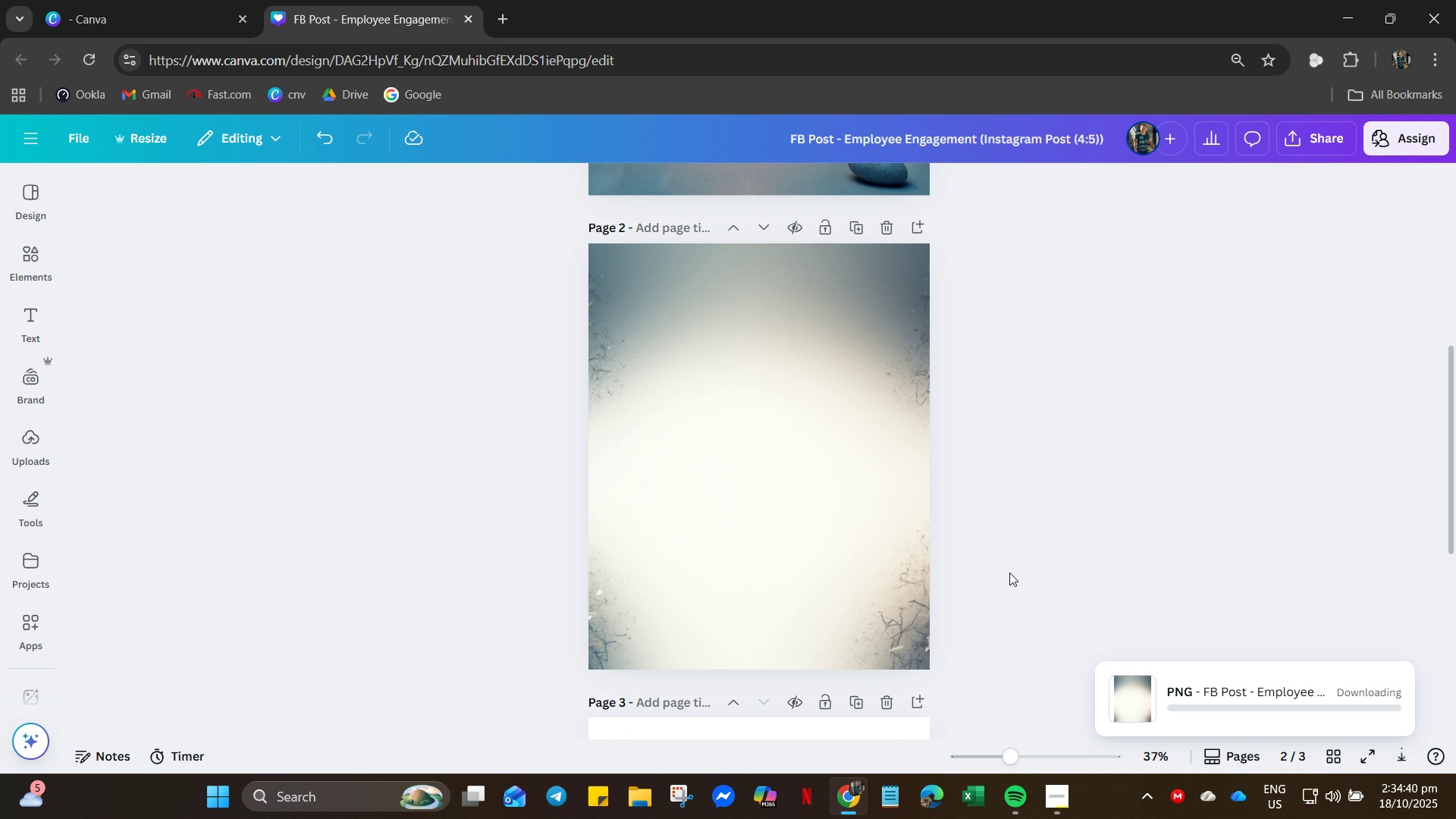 
scroll: coordinate [733, 594], scroll_direction: down, amount: 17.0
 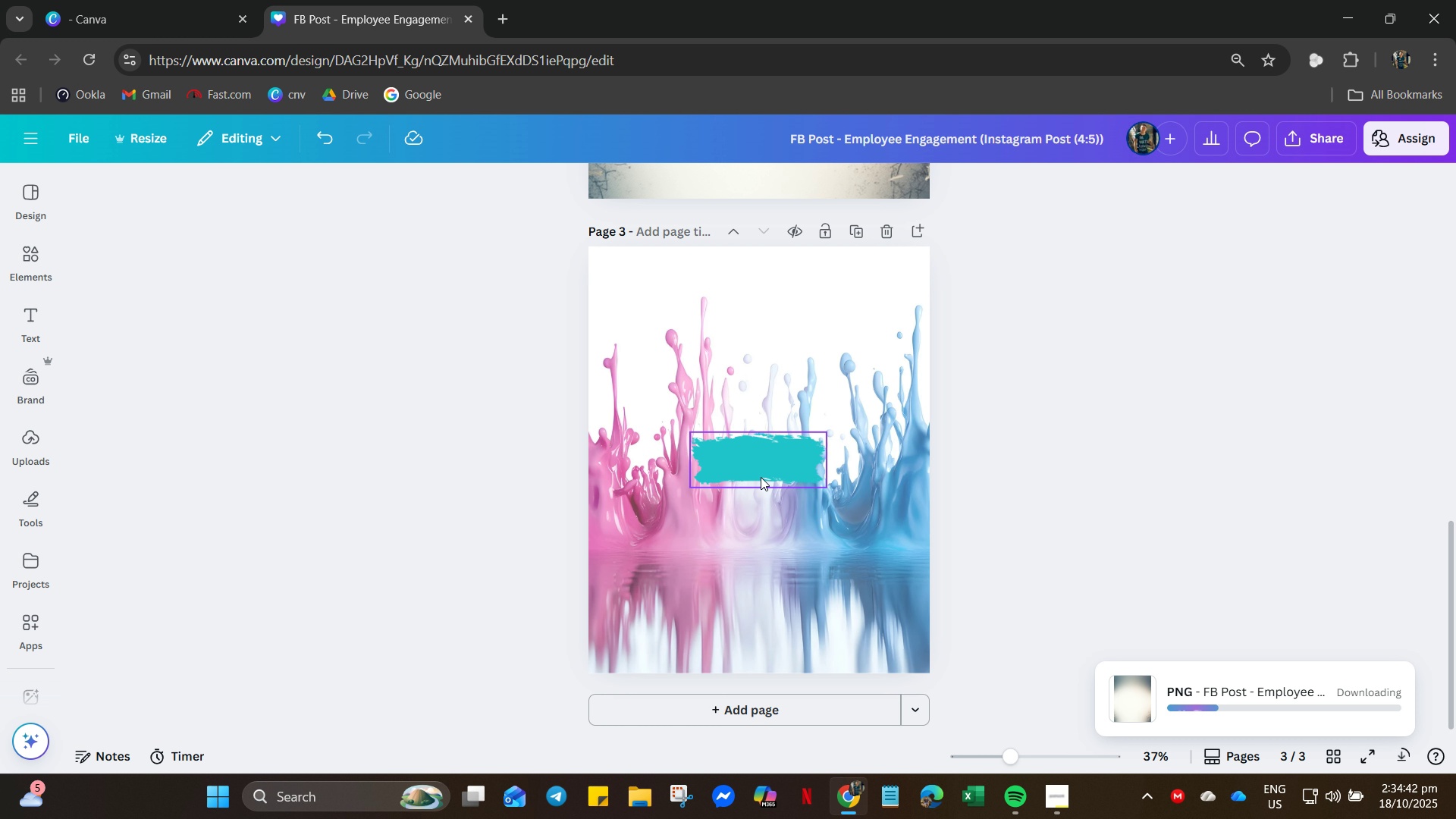 
left_click([761, 475])
 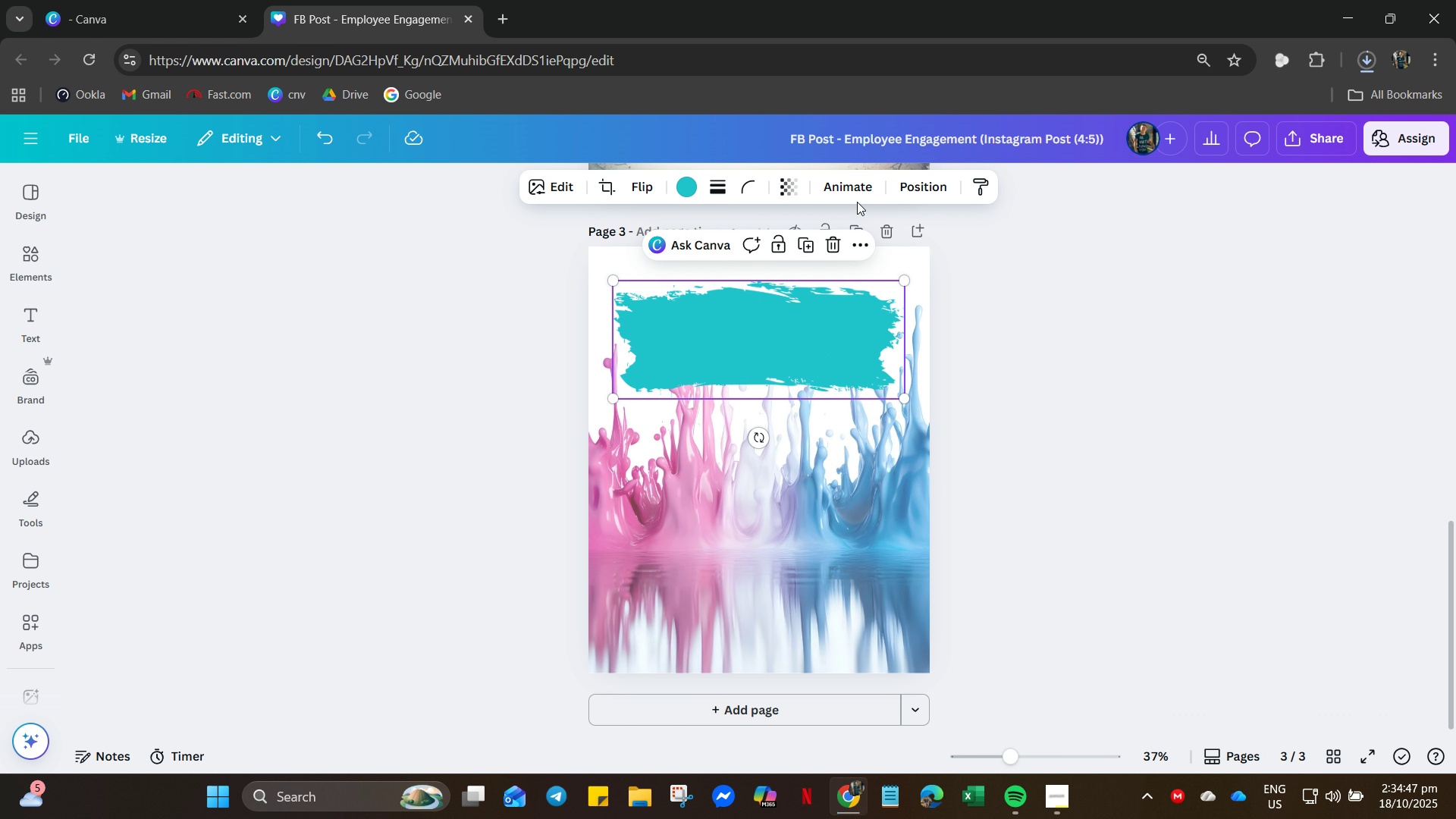 
wait(6.51)
 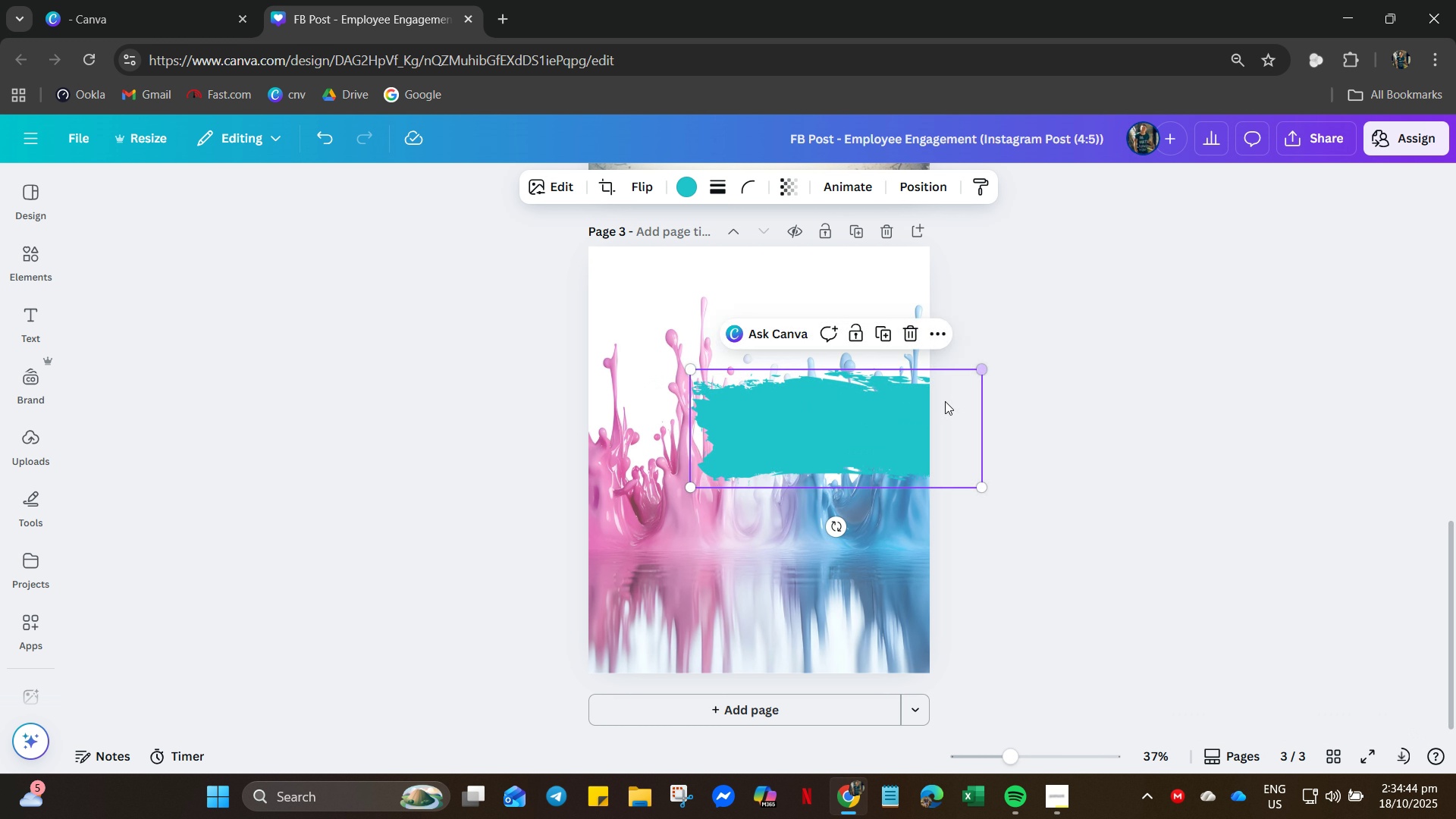 
left_click([864, 250])
 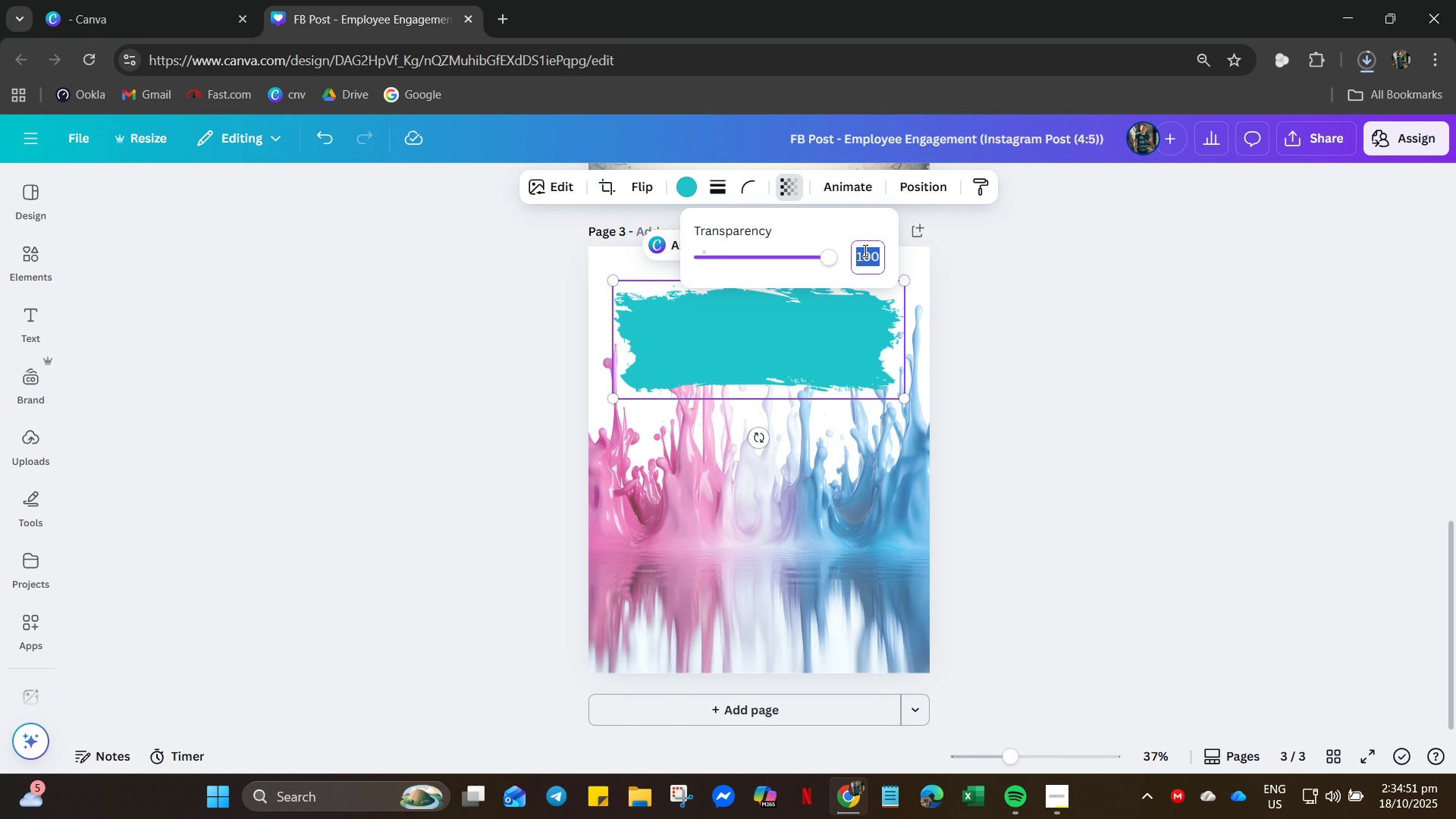 
key(Numpad9)
 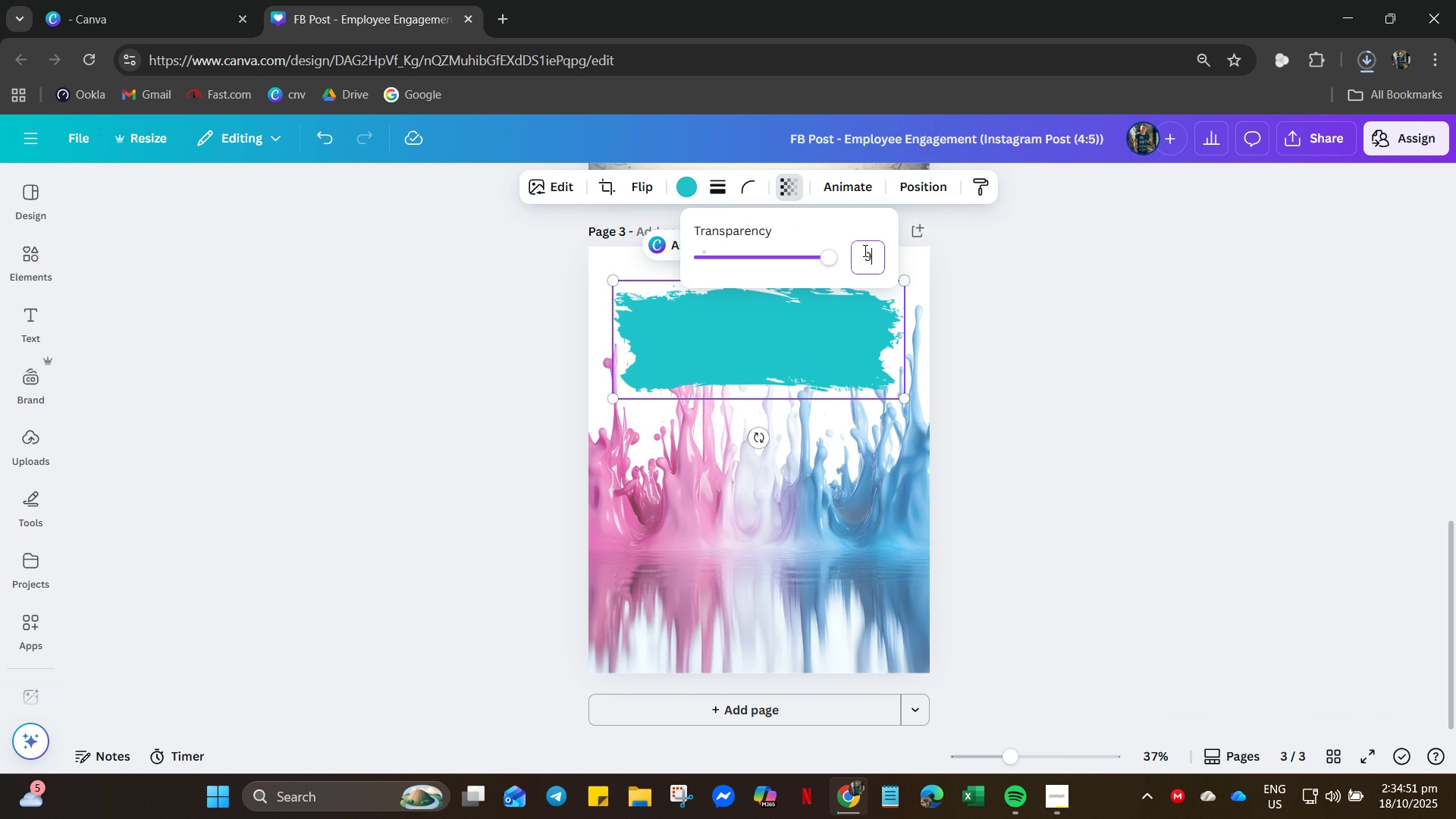 
key(Numpad0)
 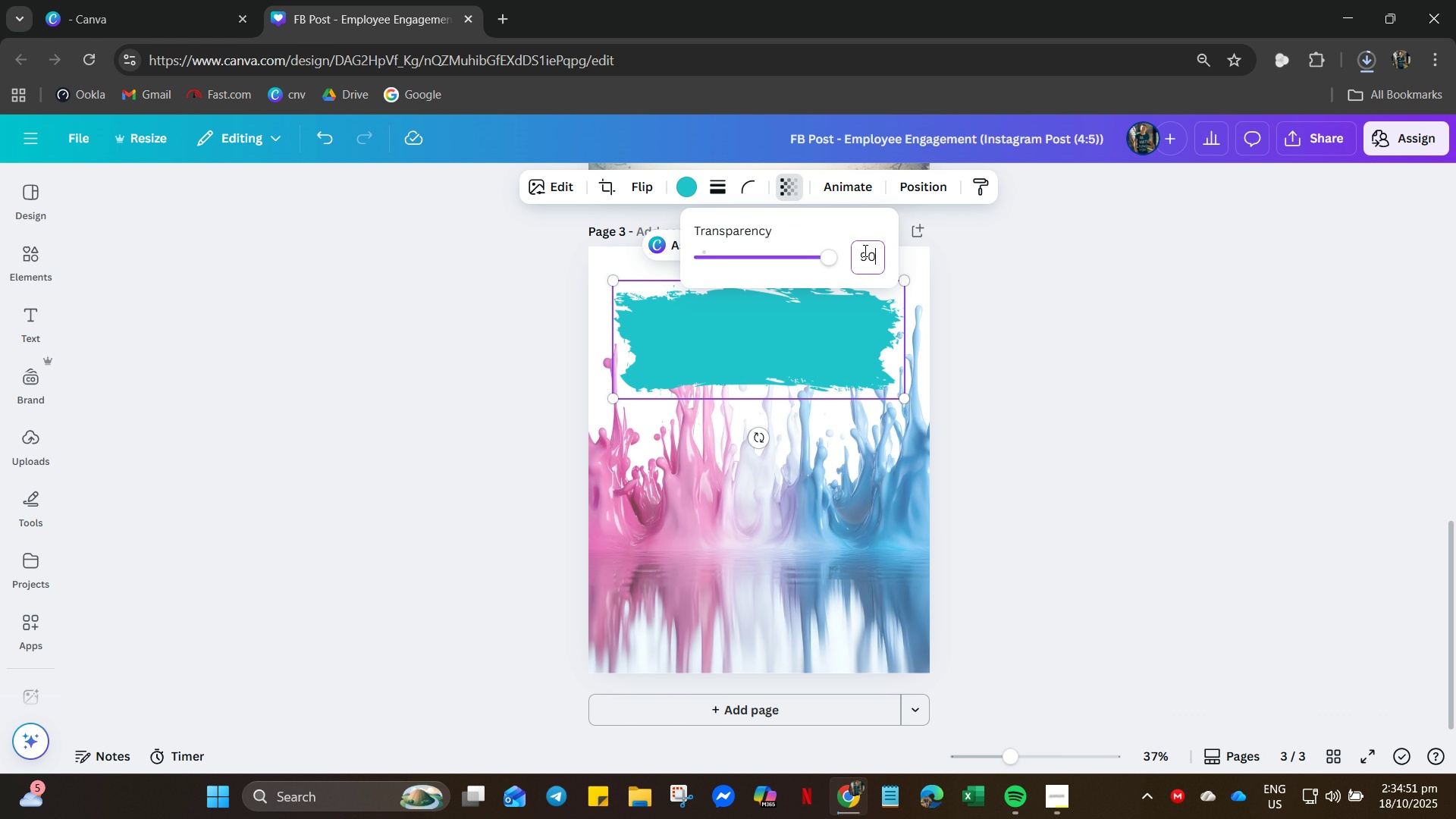 
key(NumpadEnter)
 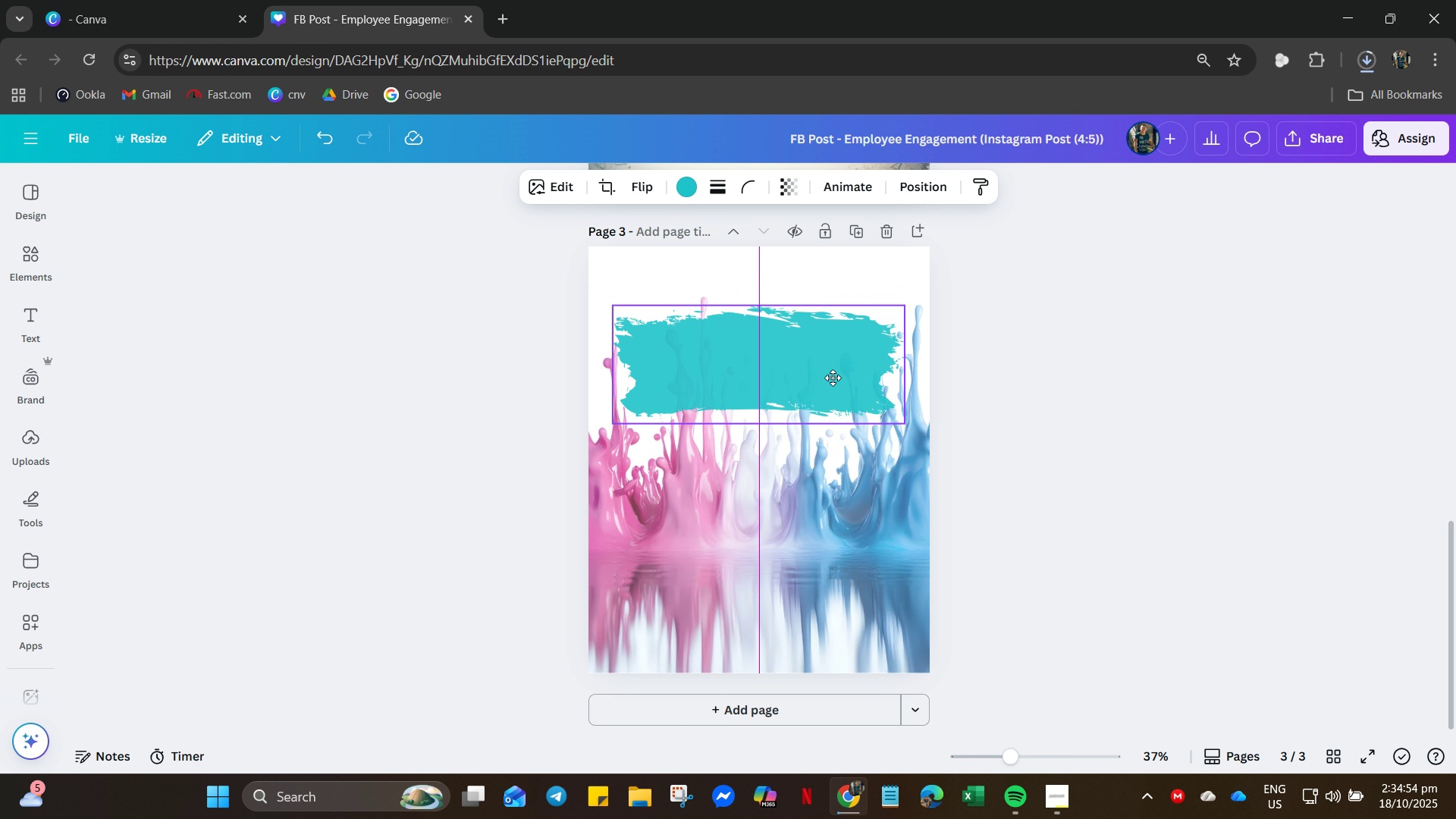 
left_click([1021, 389])
 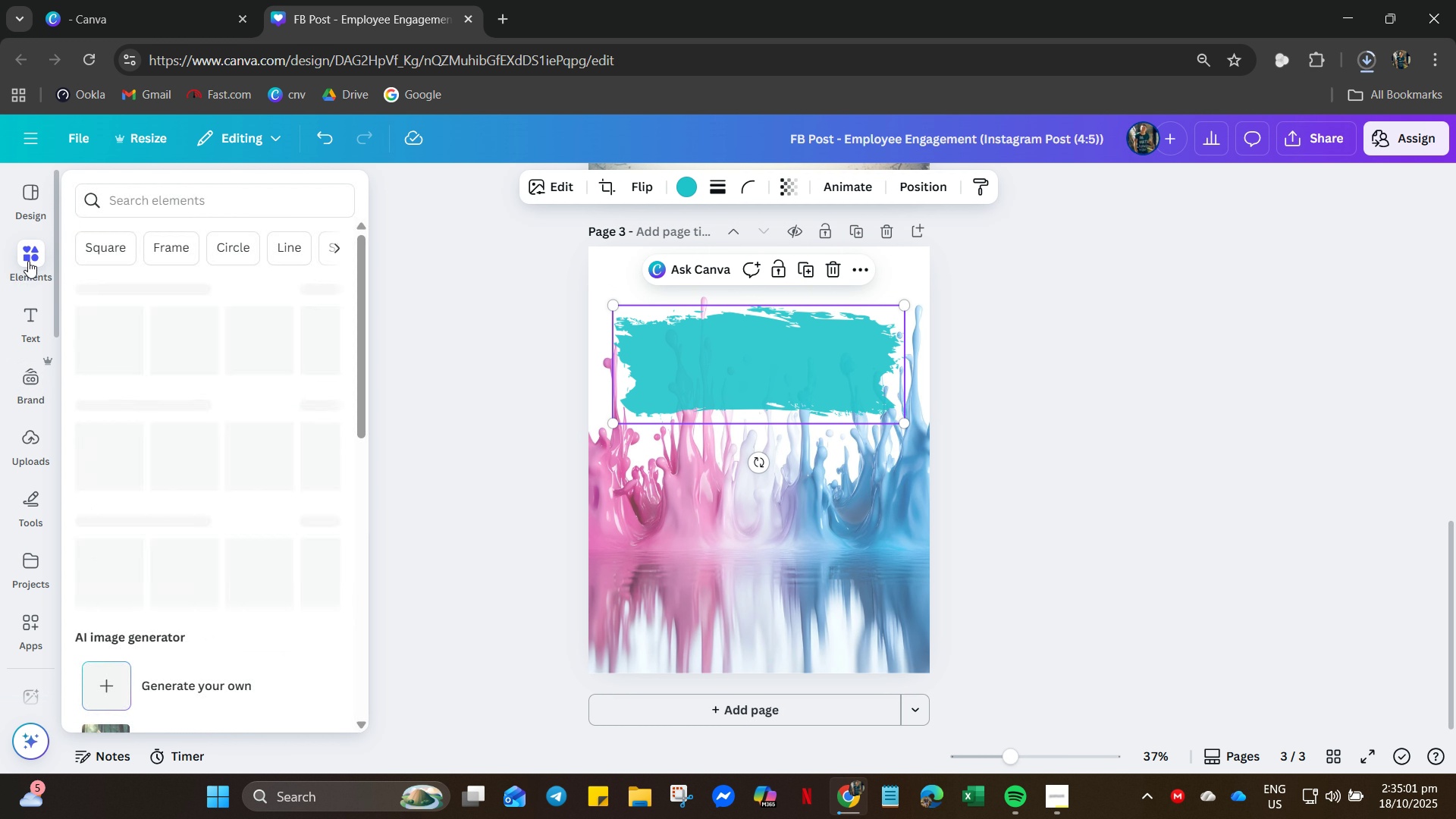 
wait(7.5)
 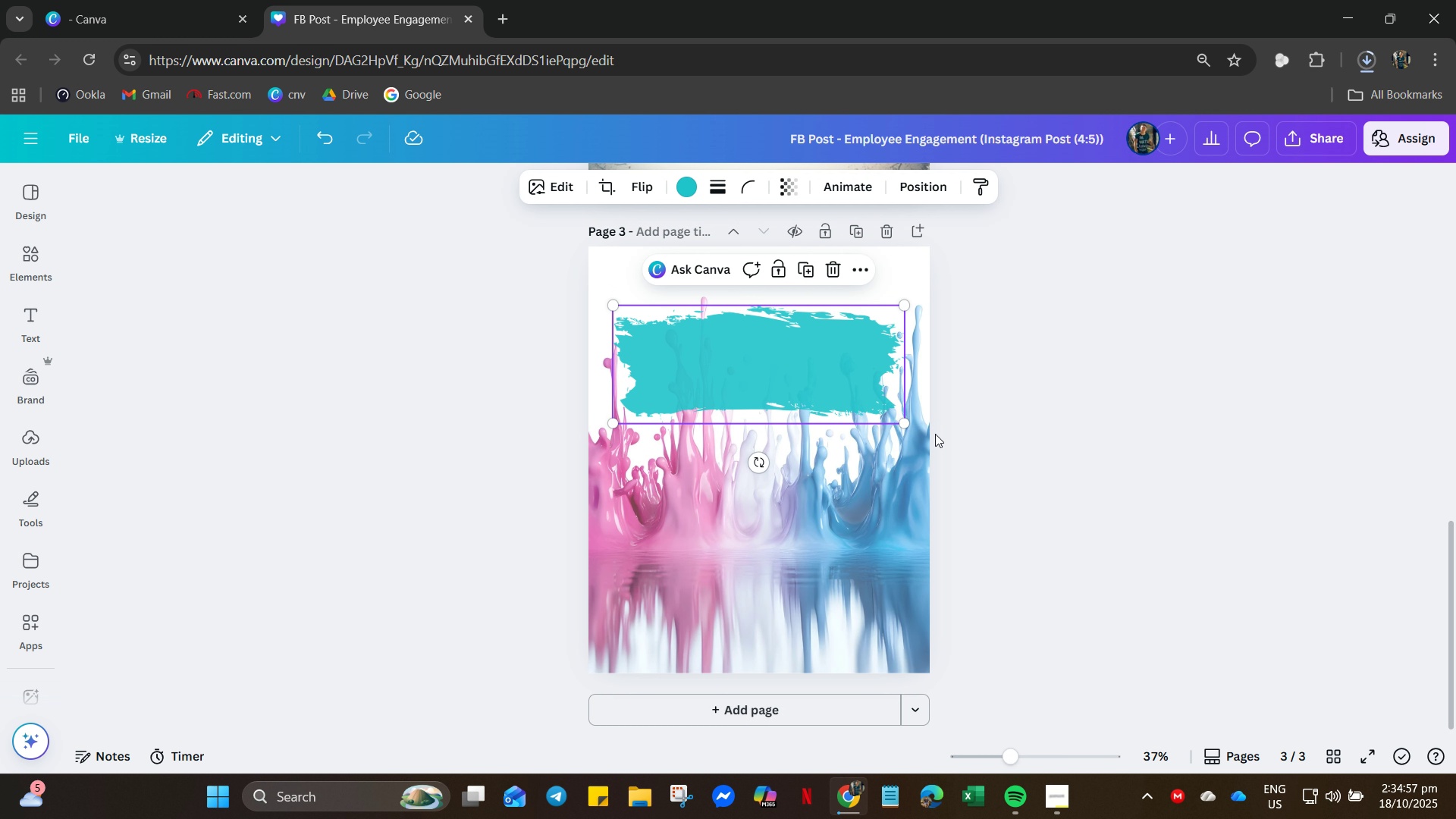 
left_click([30, 250])
 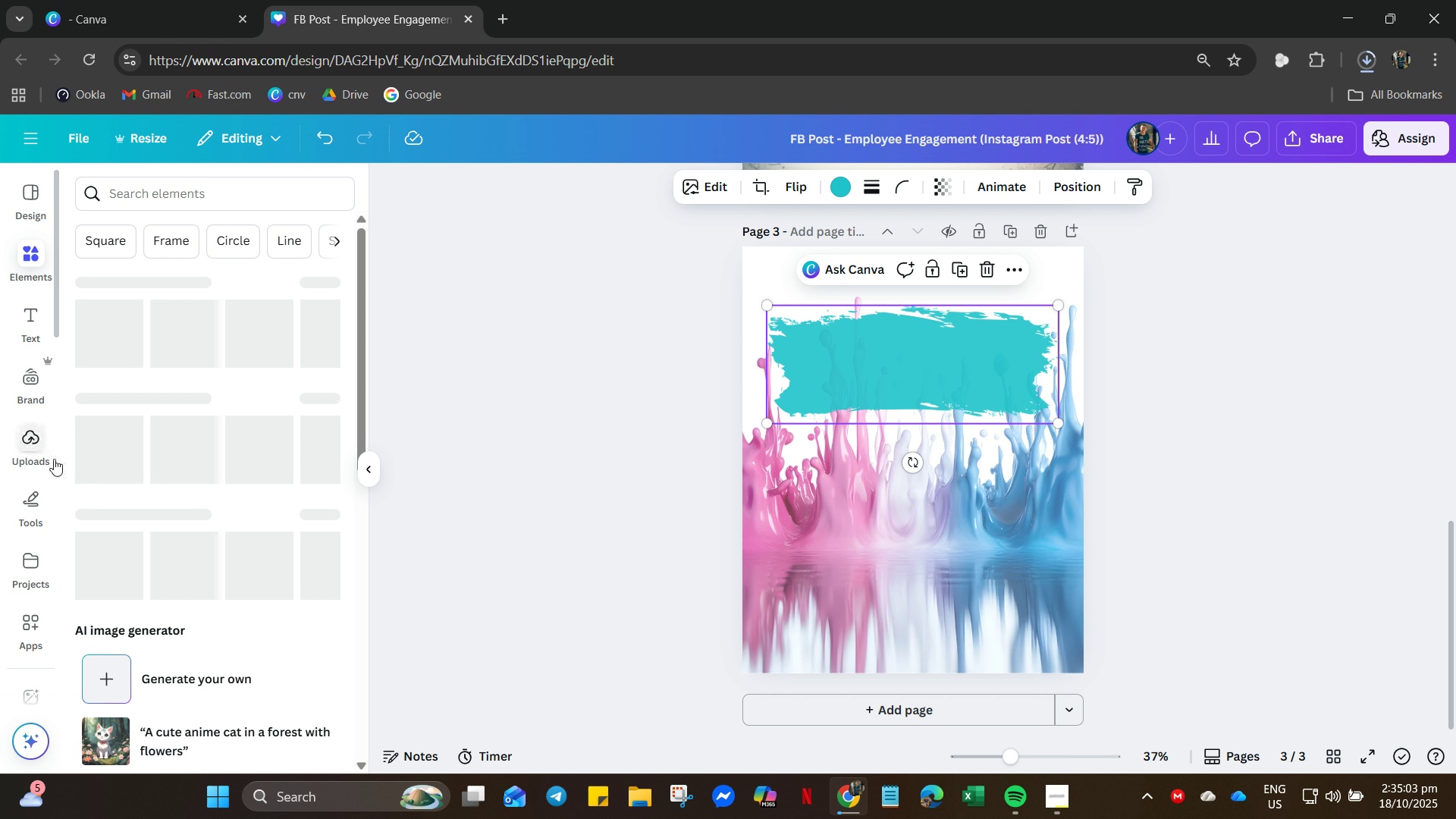 
scroll: coordinate [4, 594], scroll_direction: down, amount: 11.0
 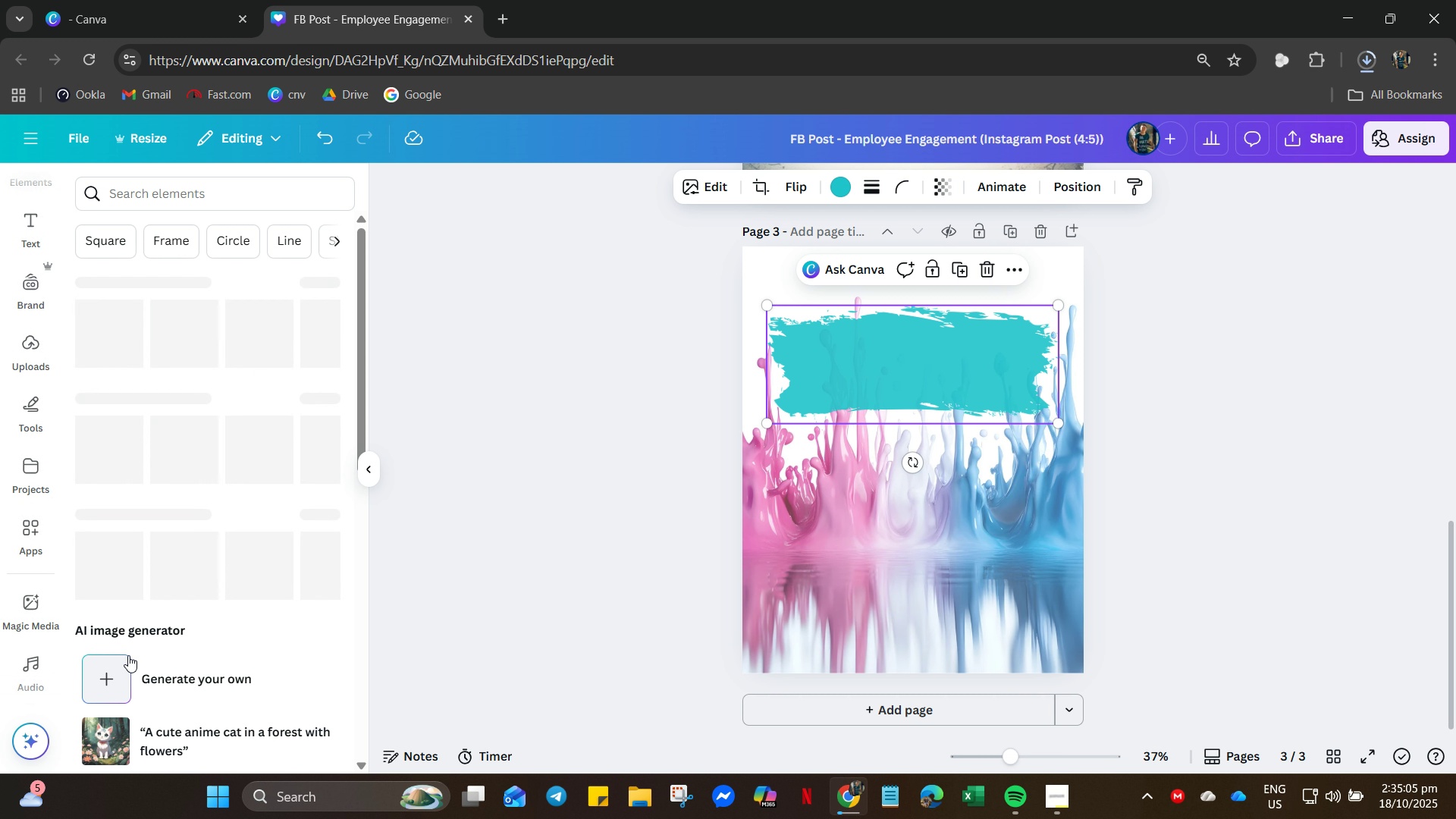 
scroll: coordinate [0, 733], scroll_direction: up, amount: 1.0
 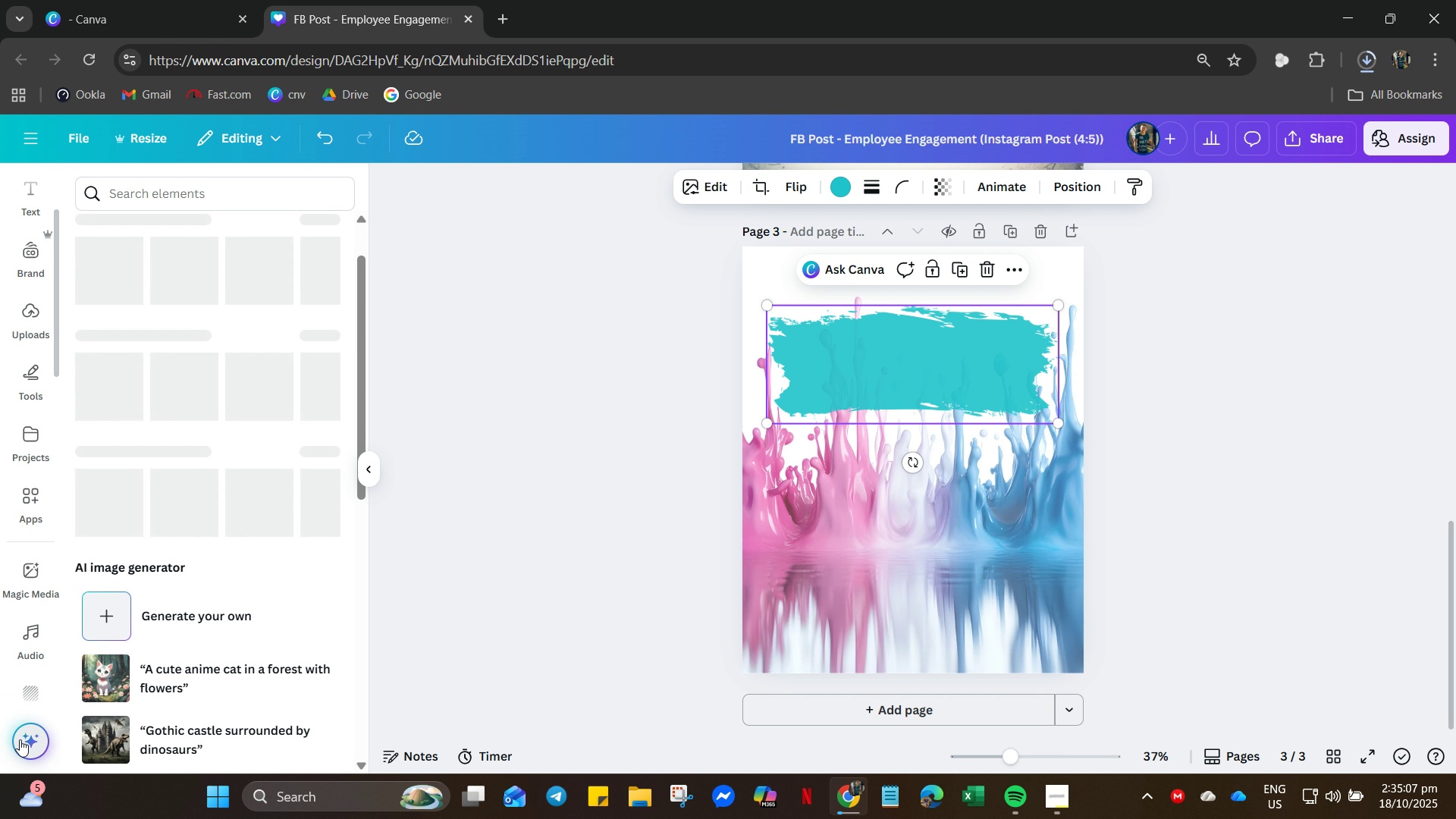 
mouse_move([30, 718])
 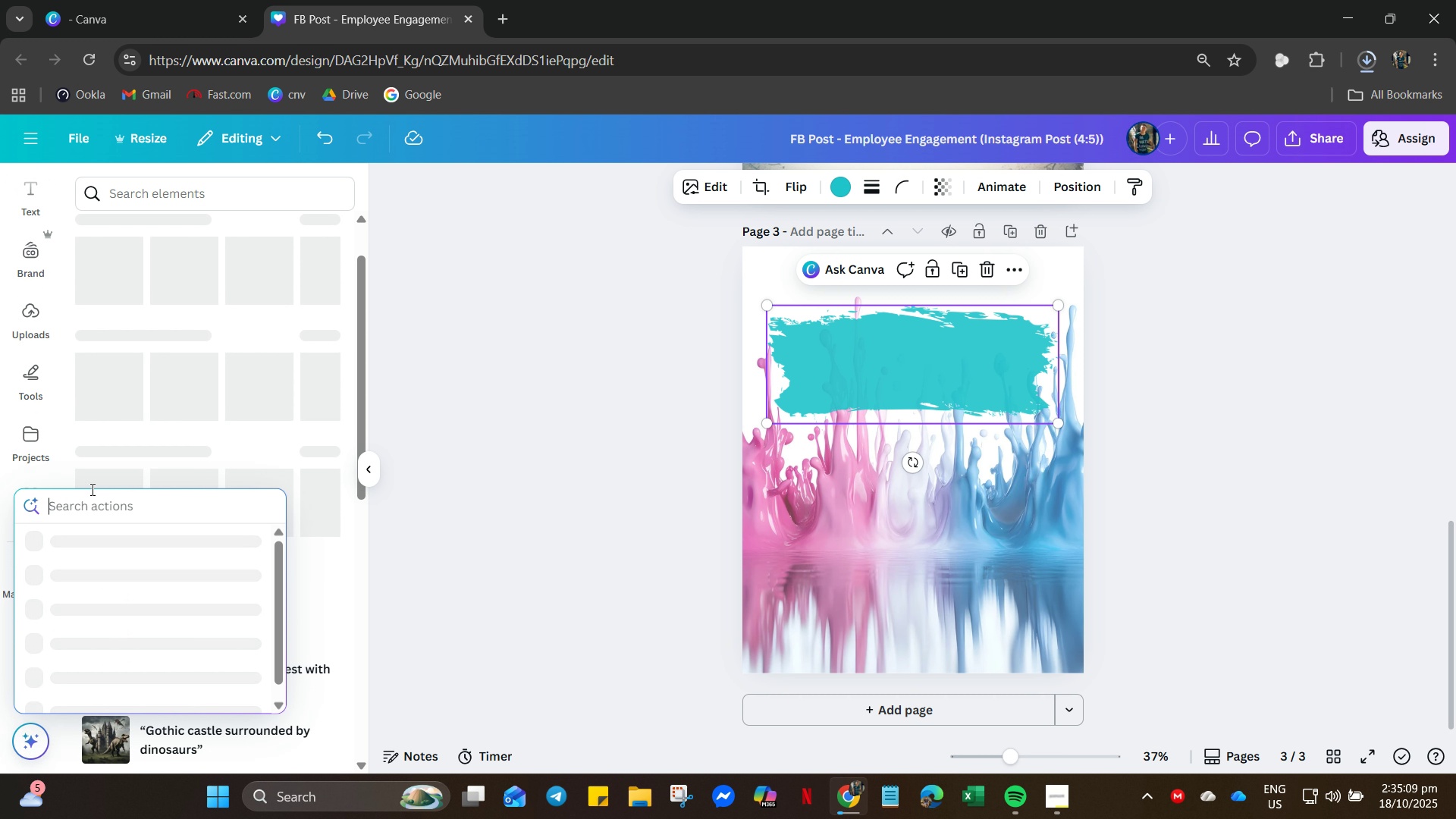 
left_click([91, 489])
 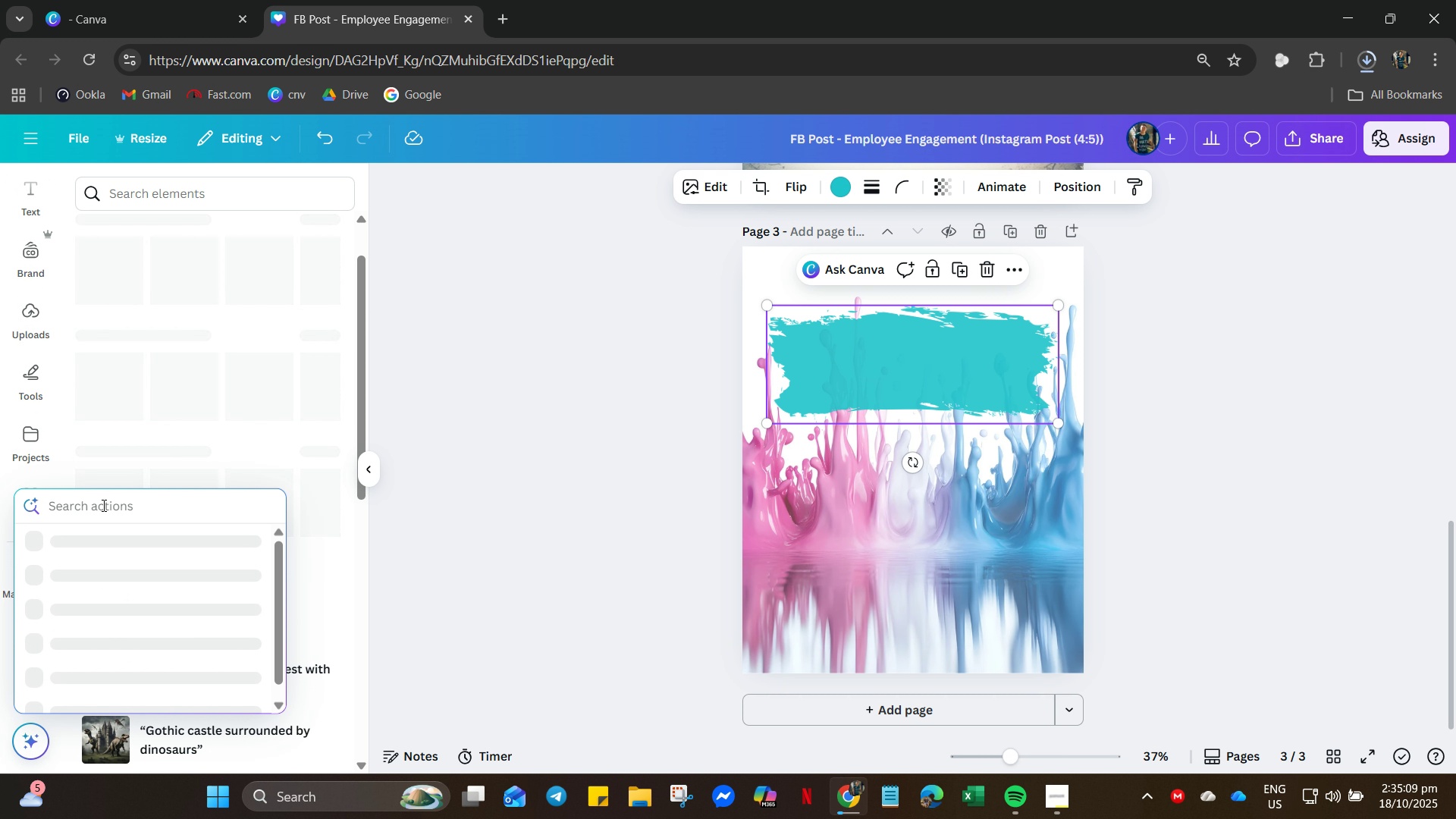 
left_click([102, 505])
 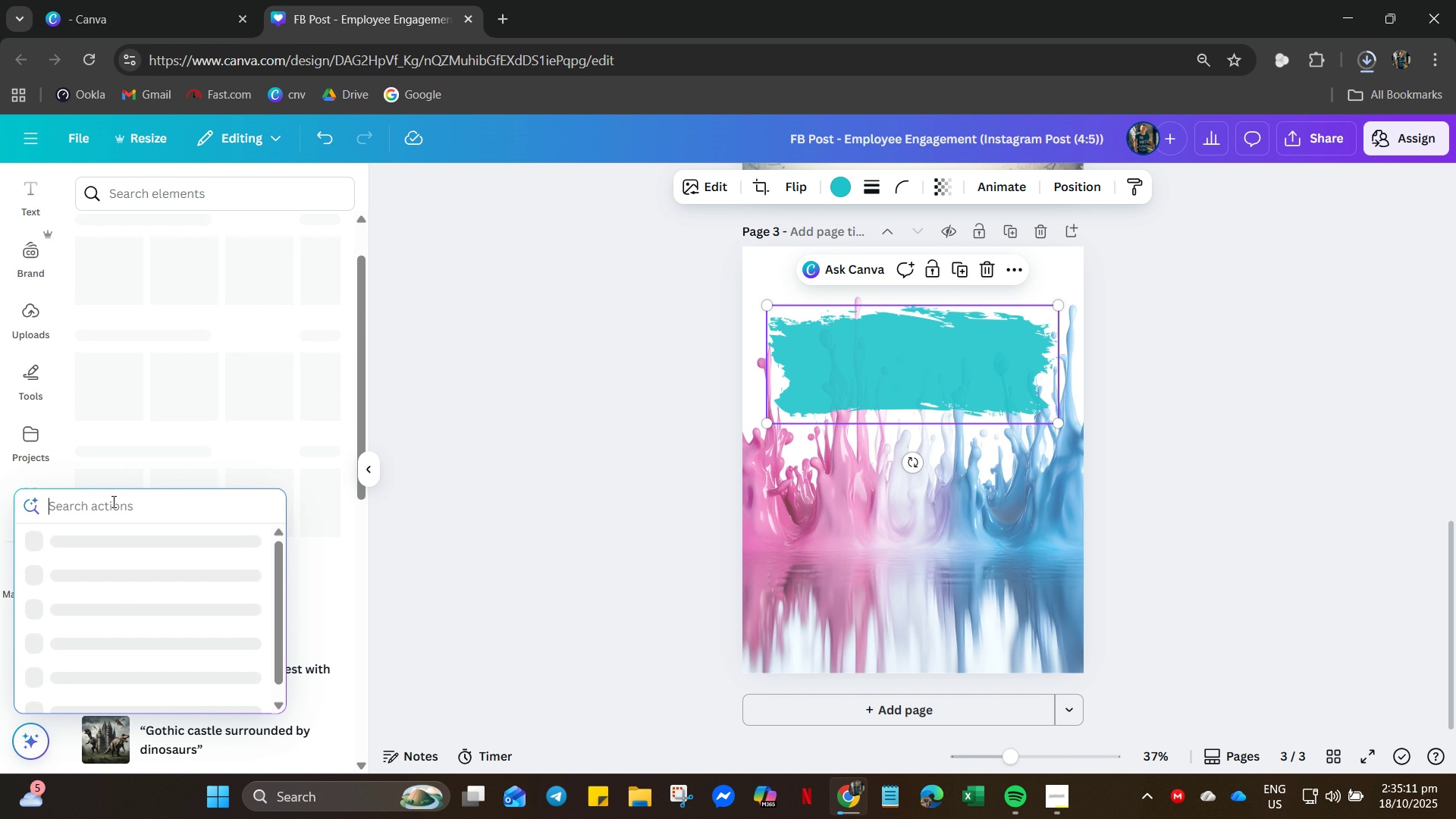 
type(background)
 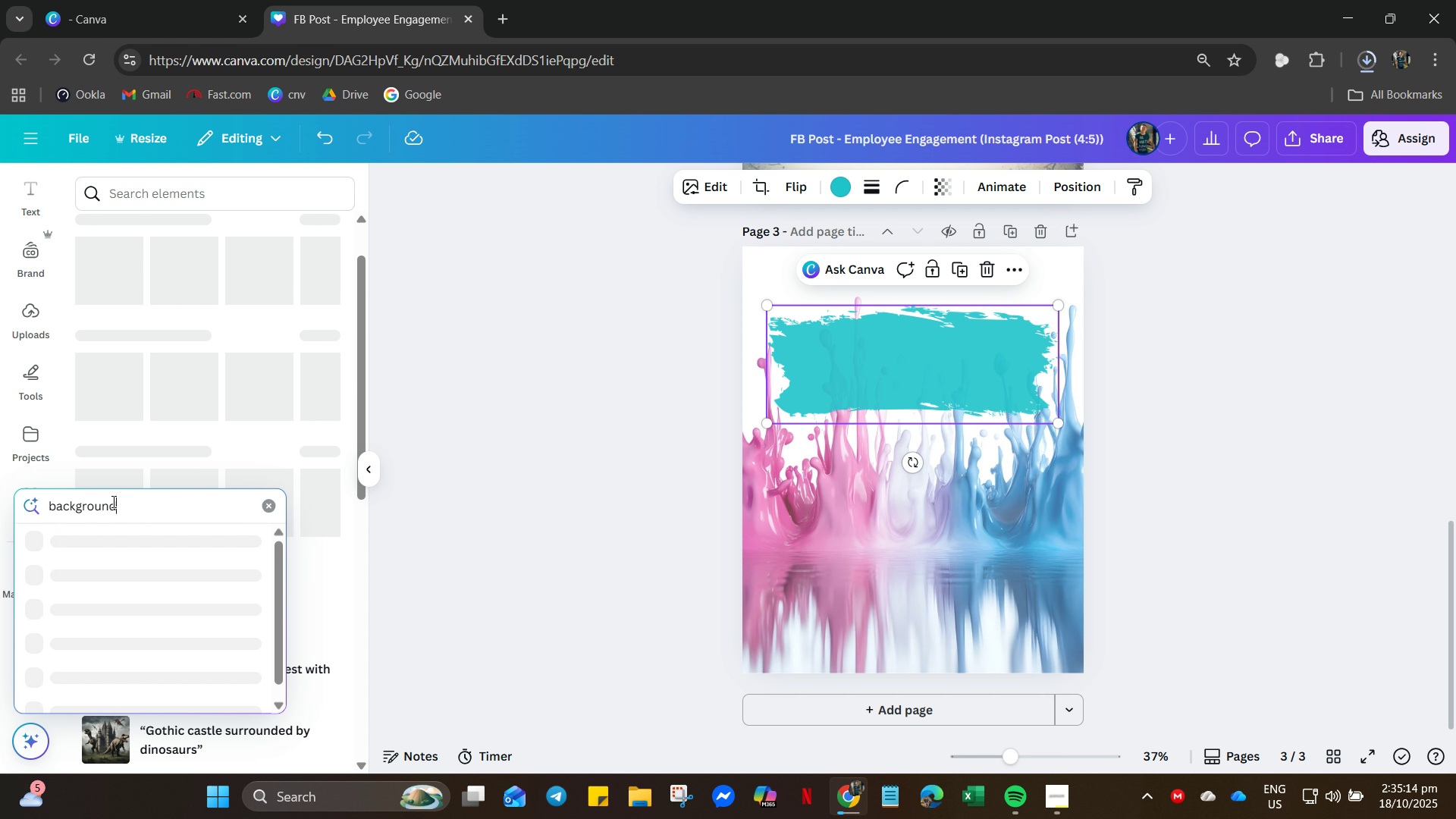 
key(Enter)
 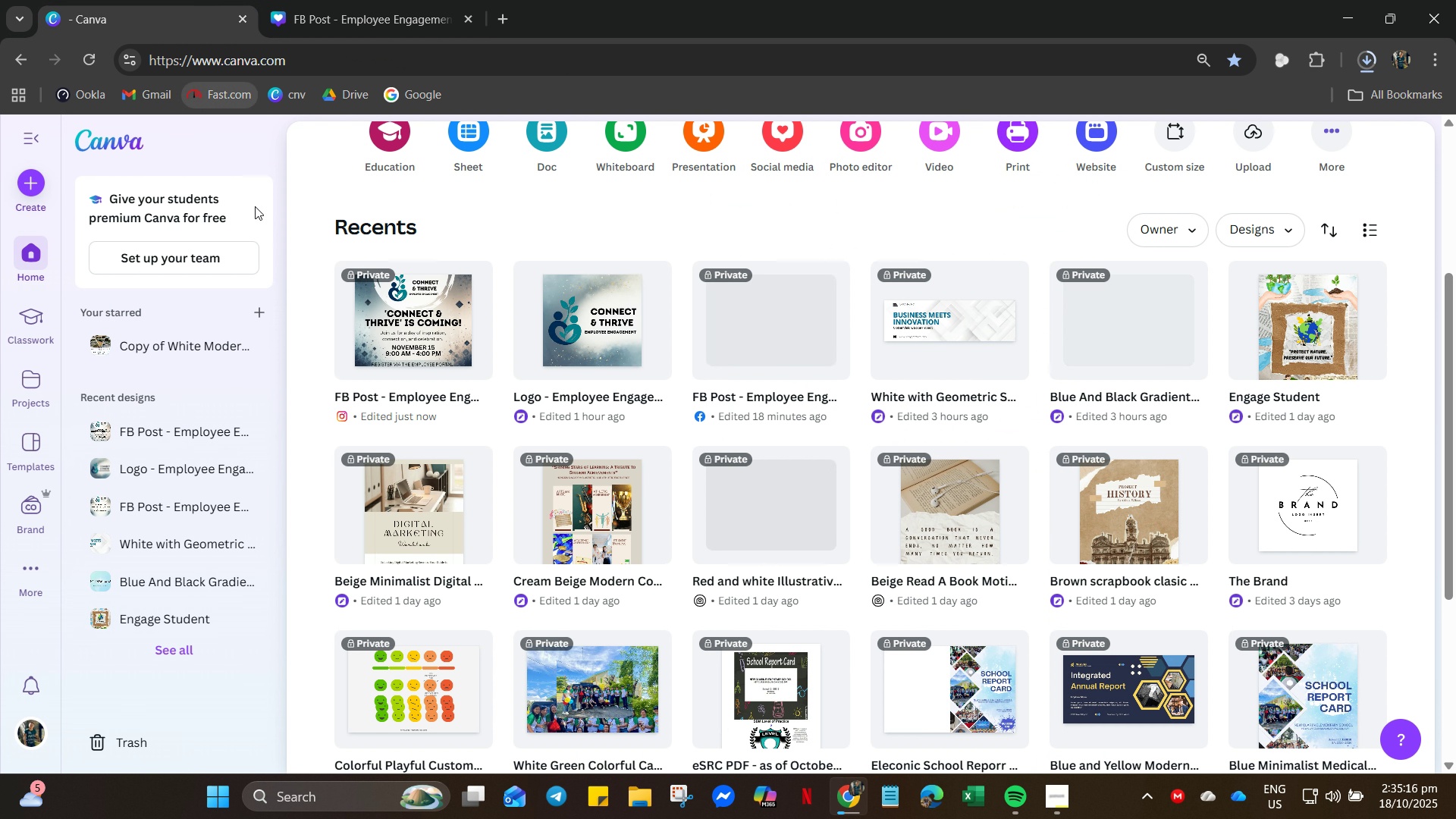 
scroll: coordinate [579, 218], scroll_direction: up, amount: 8.0
 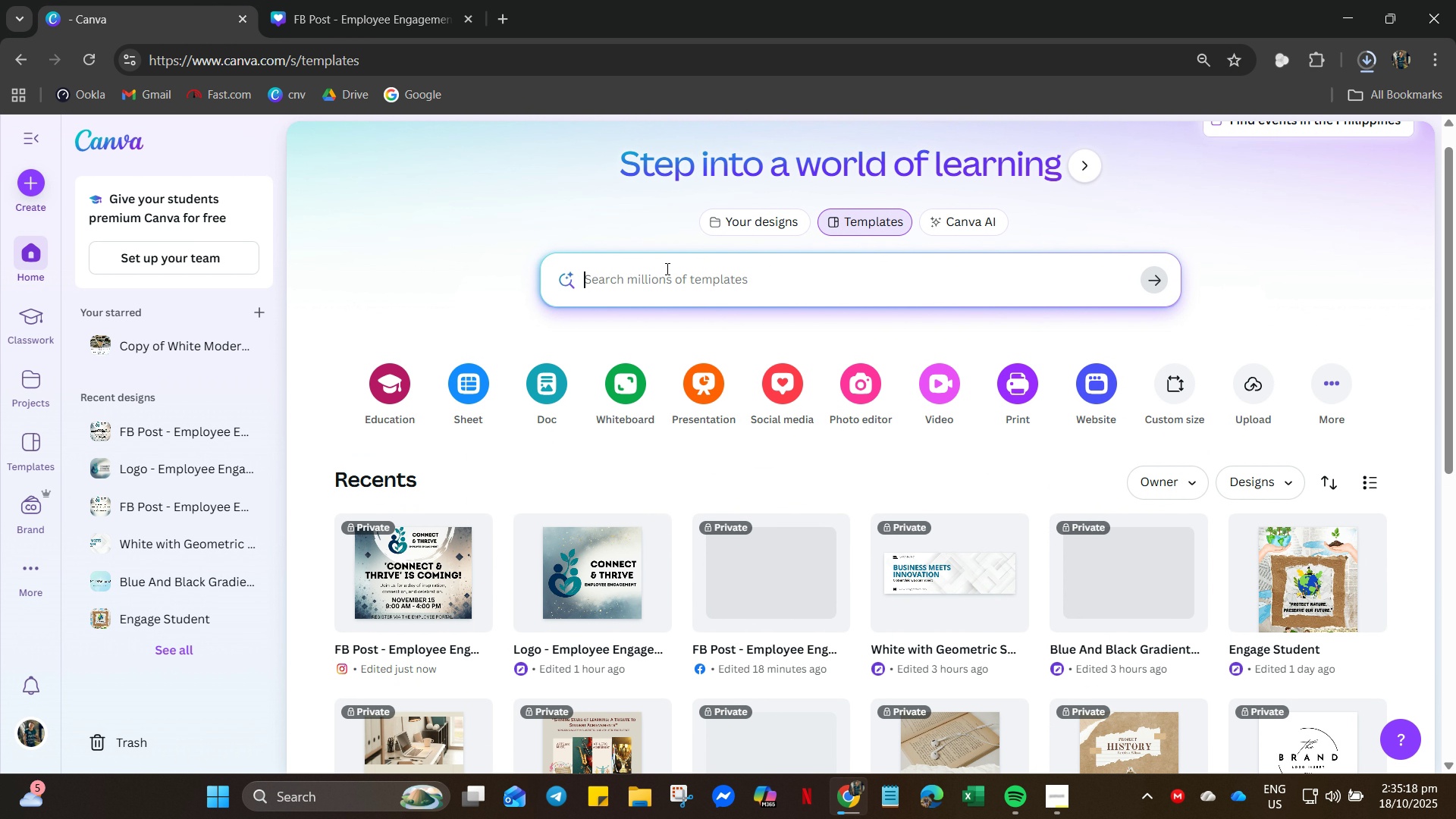 
type(paint splash background)
 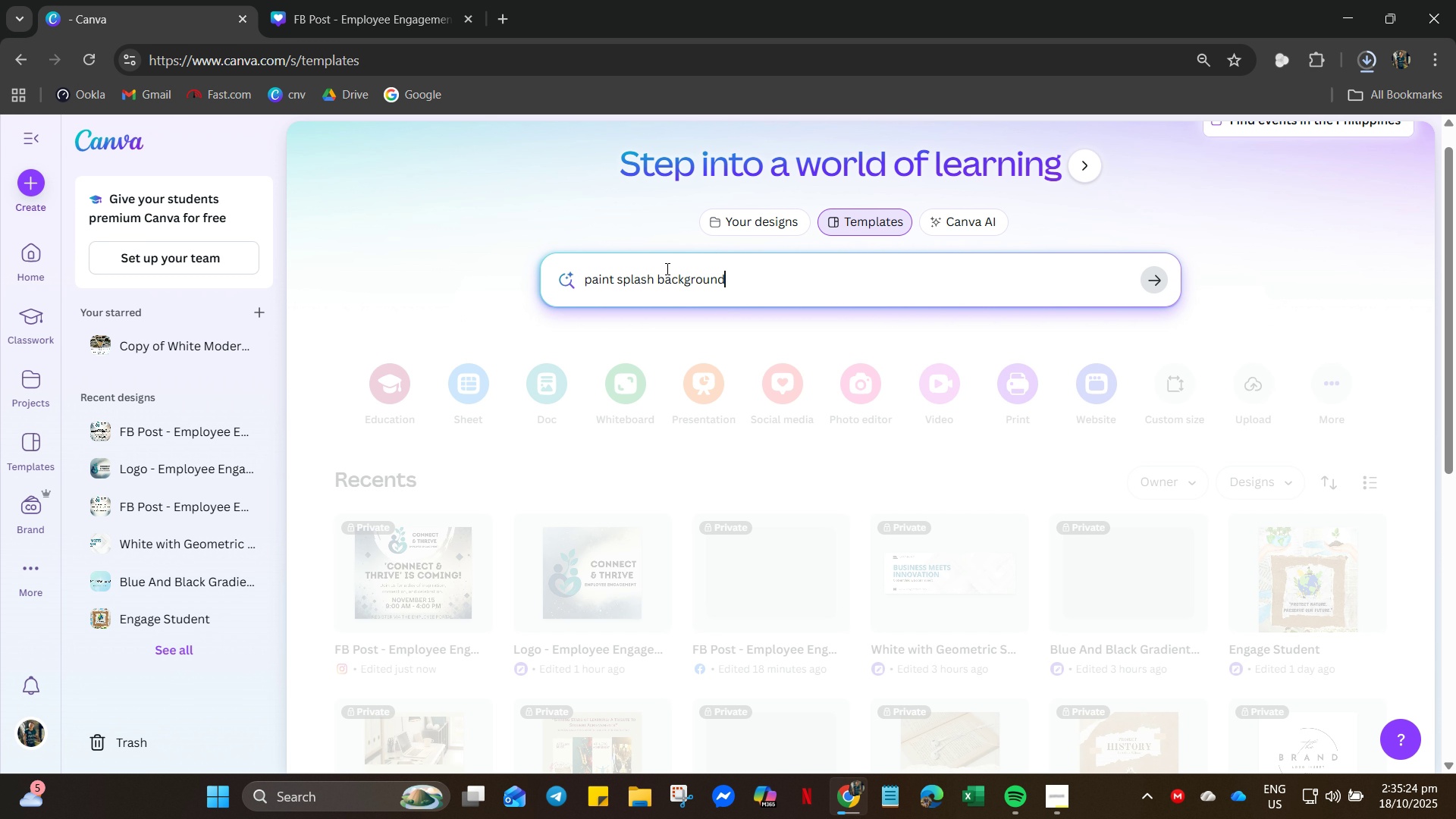 
key(Enter)
 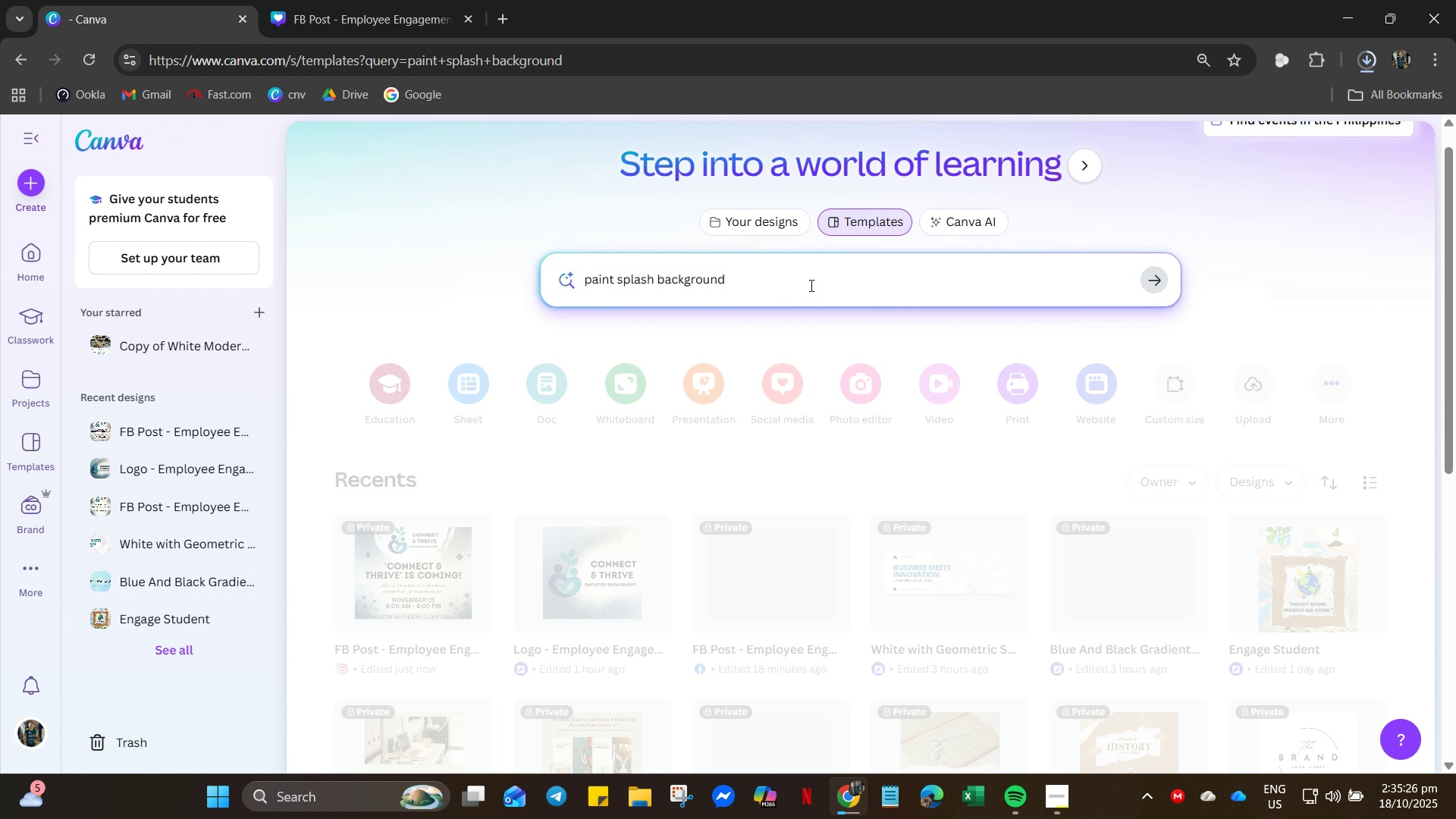 
double_click([833, 269])
 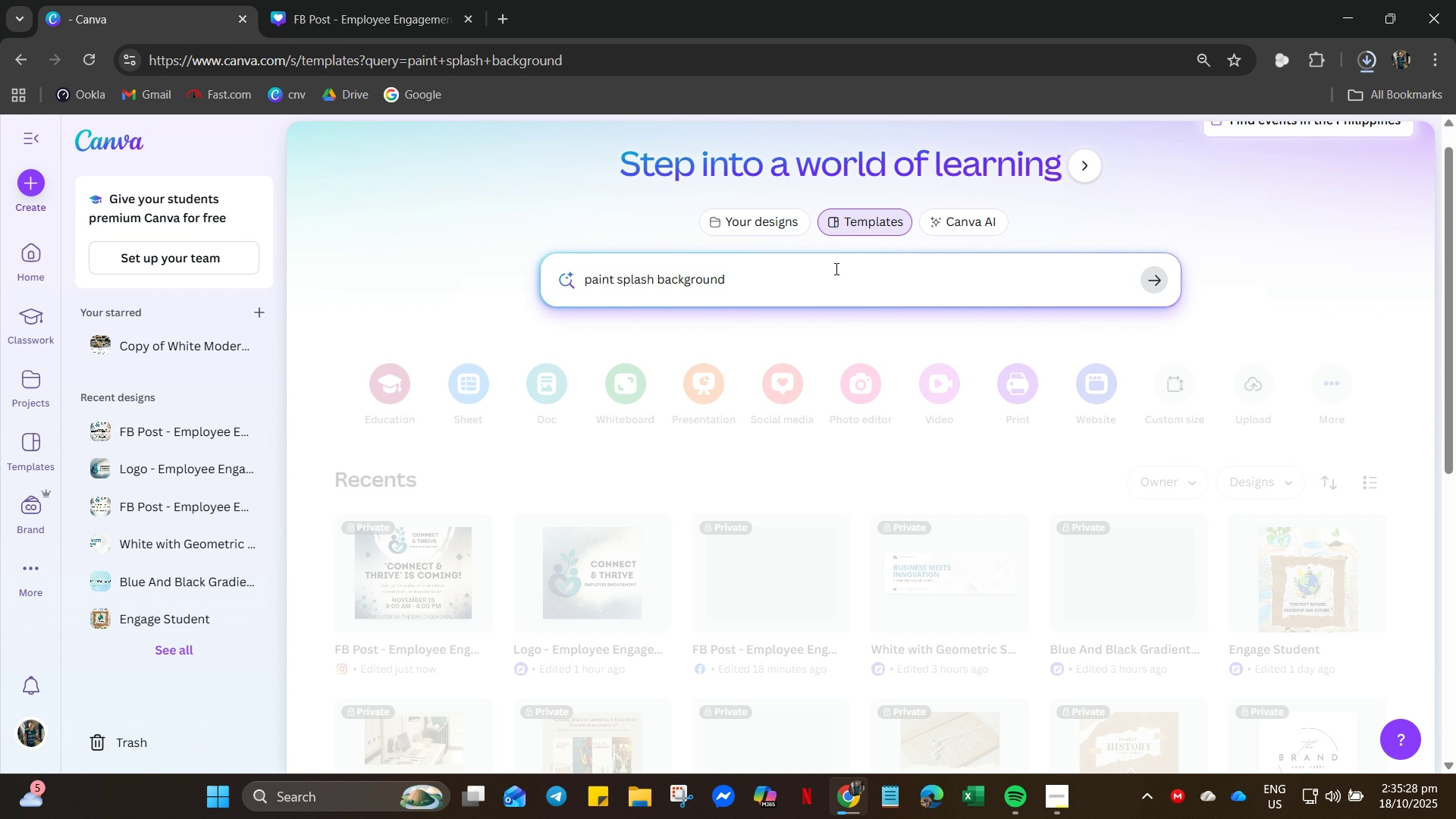 
key(NumpadEnter)
 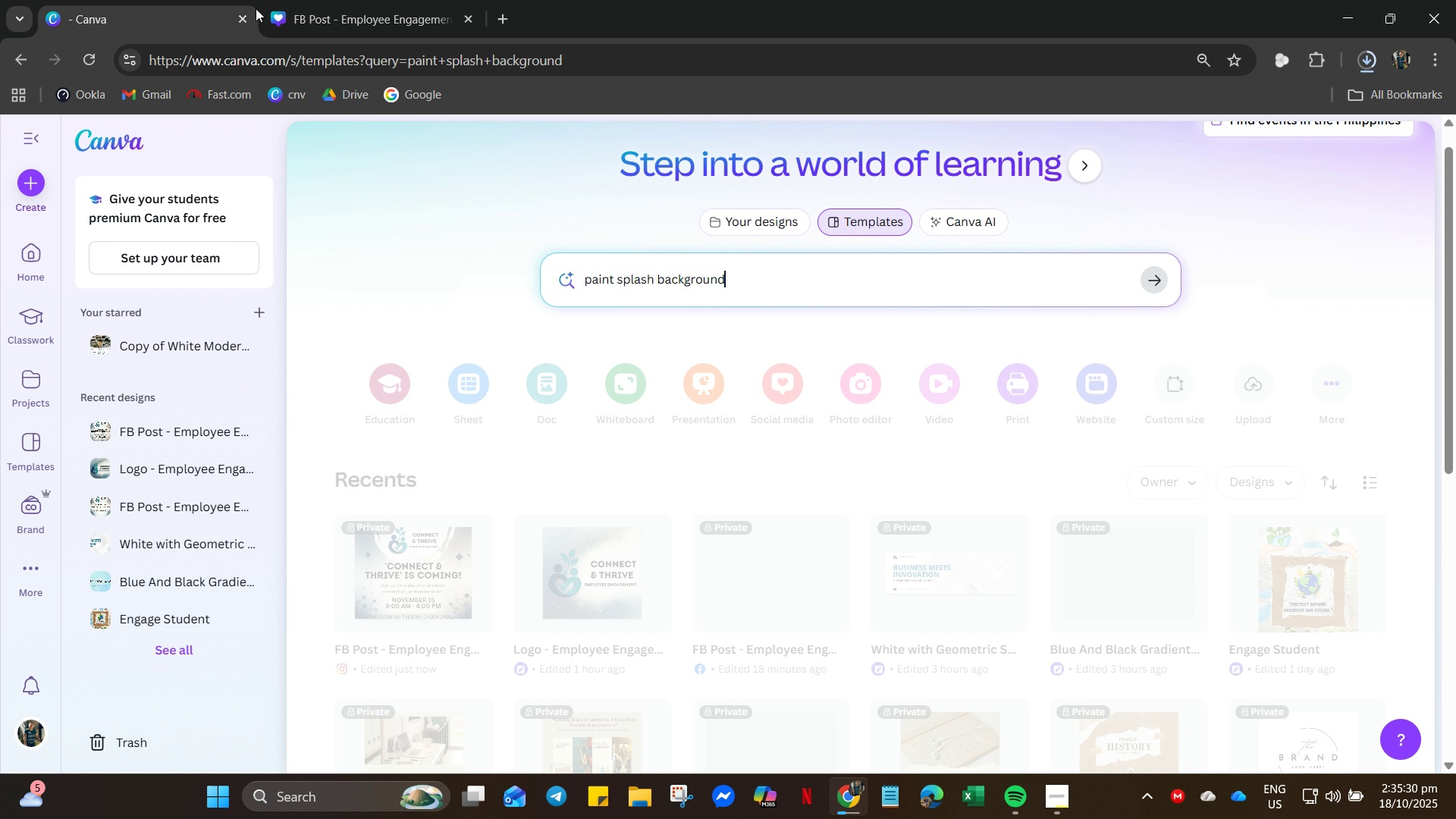 
double_click([350, 13])
 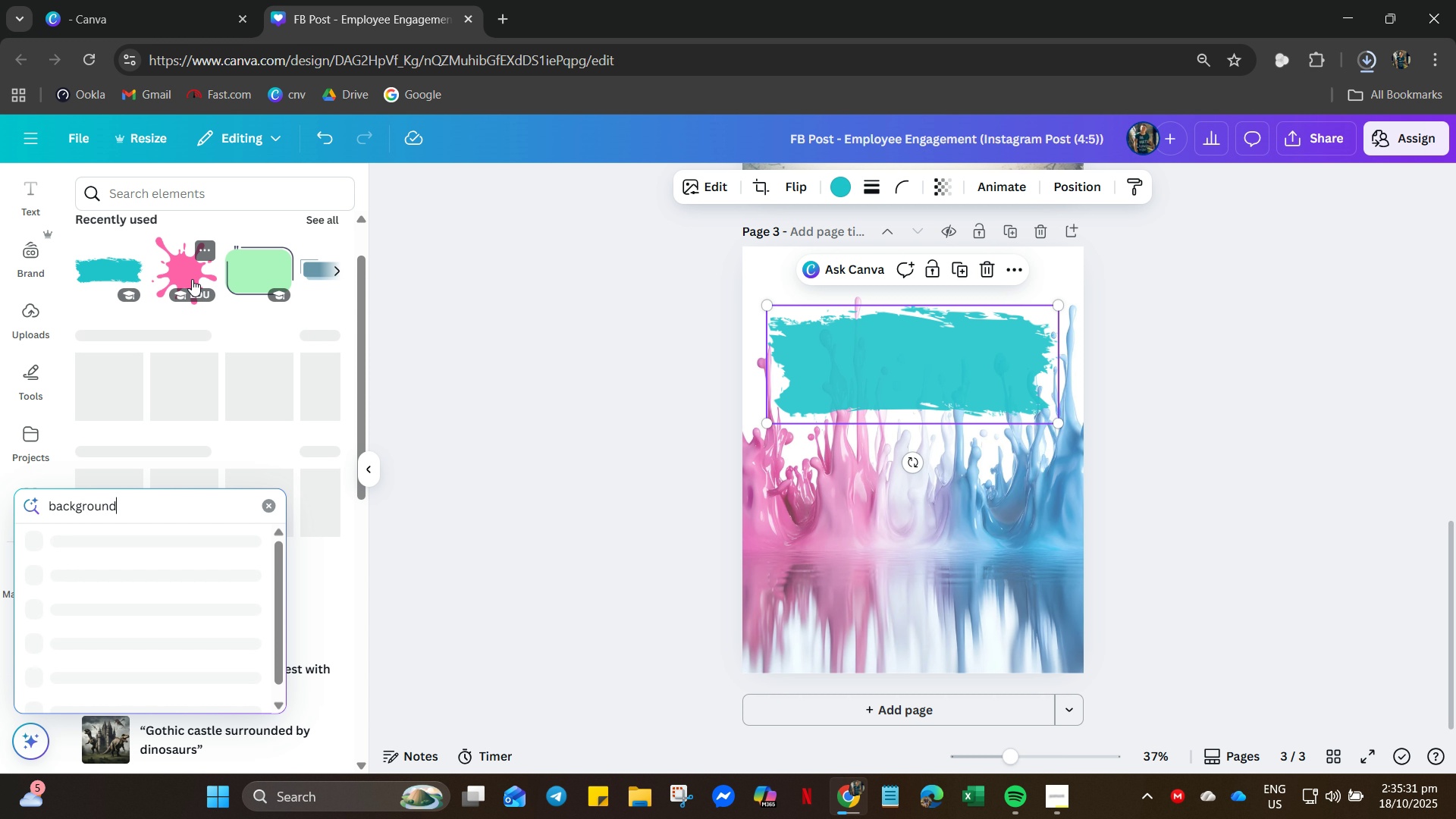 
scroll: coordinate [324, 507], scroll_direction: down, amount: 1.0
 